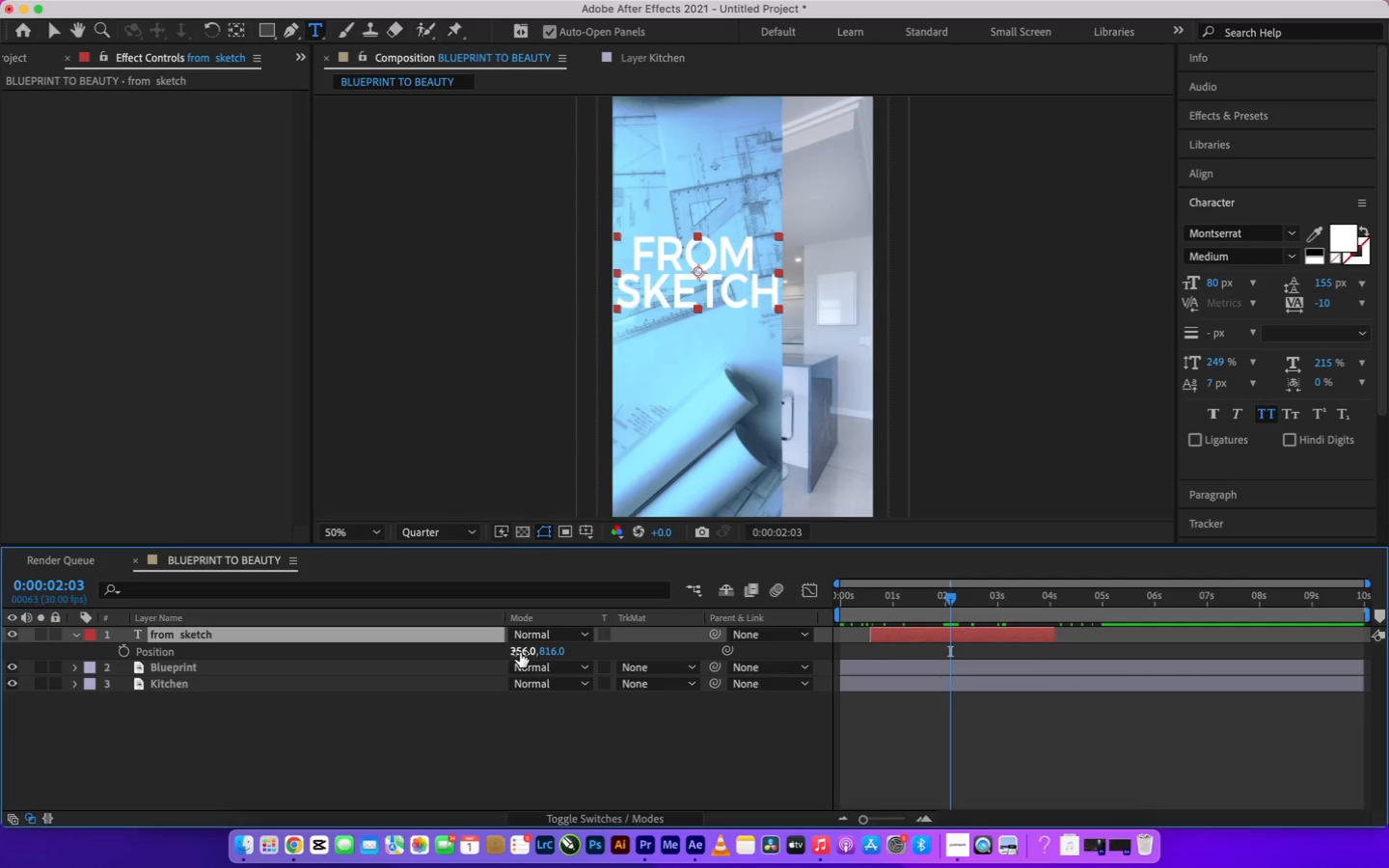 
left_click([127, 652])
 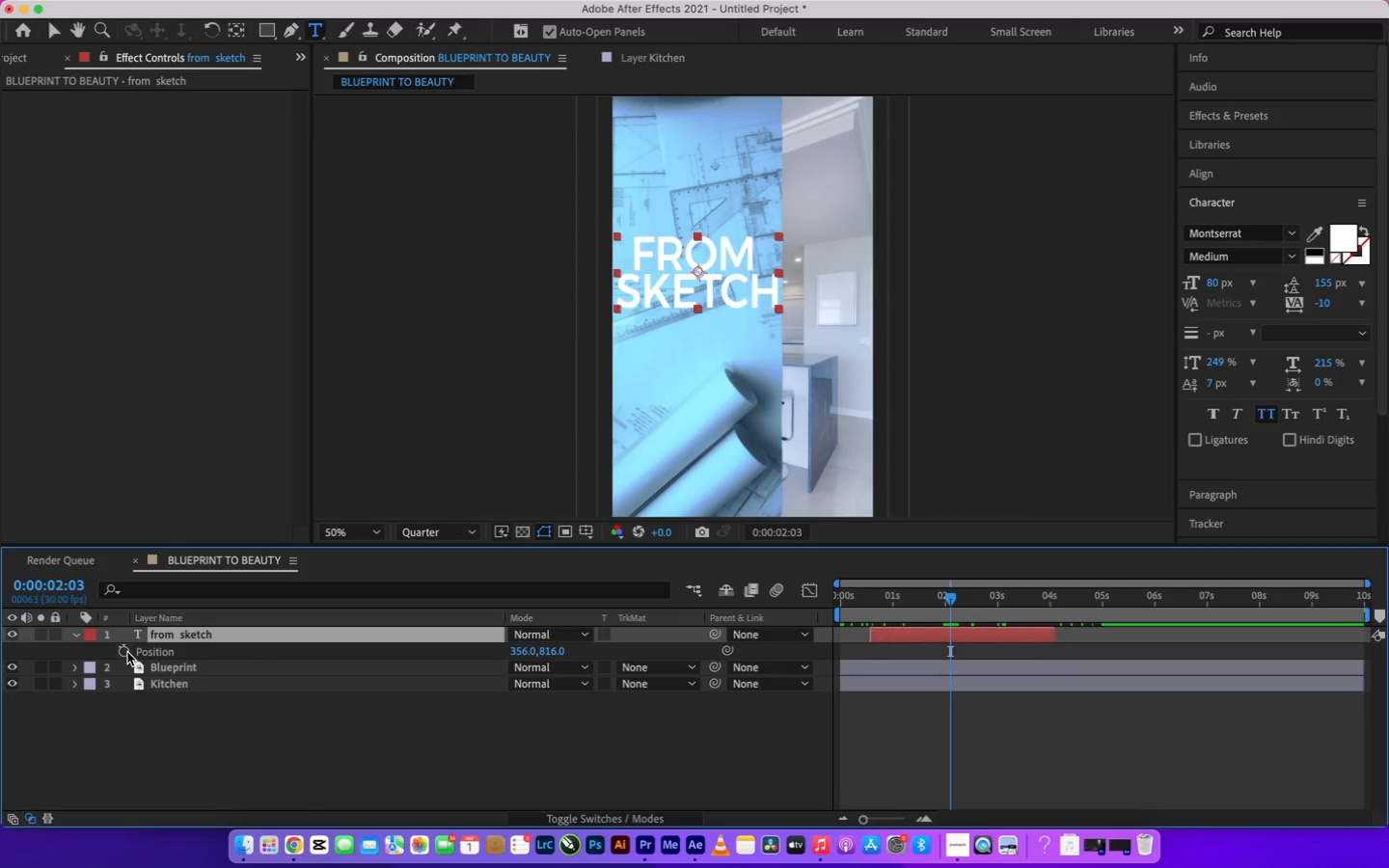 
left_click_drag(start_coordinate=[127, 652], to_coordinate=[954, 601])
 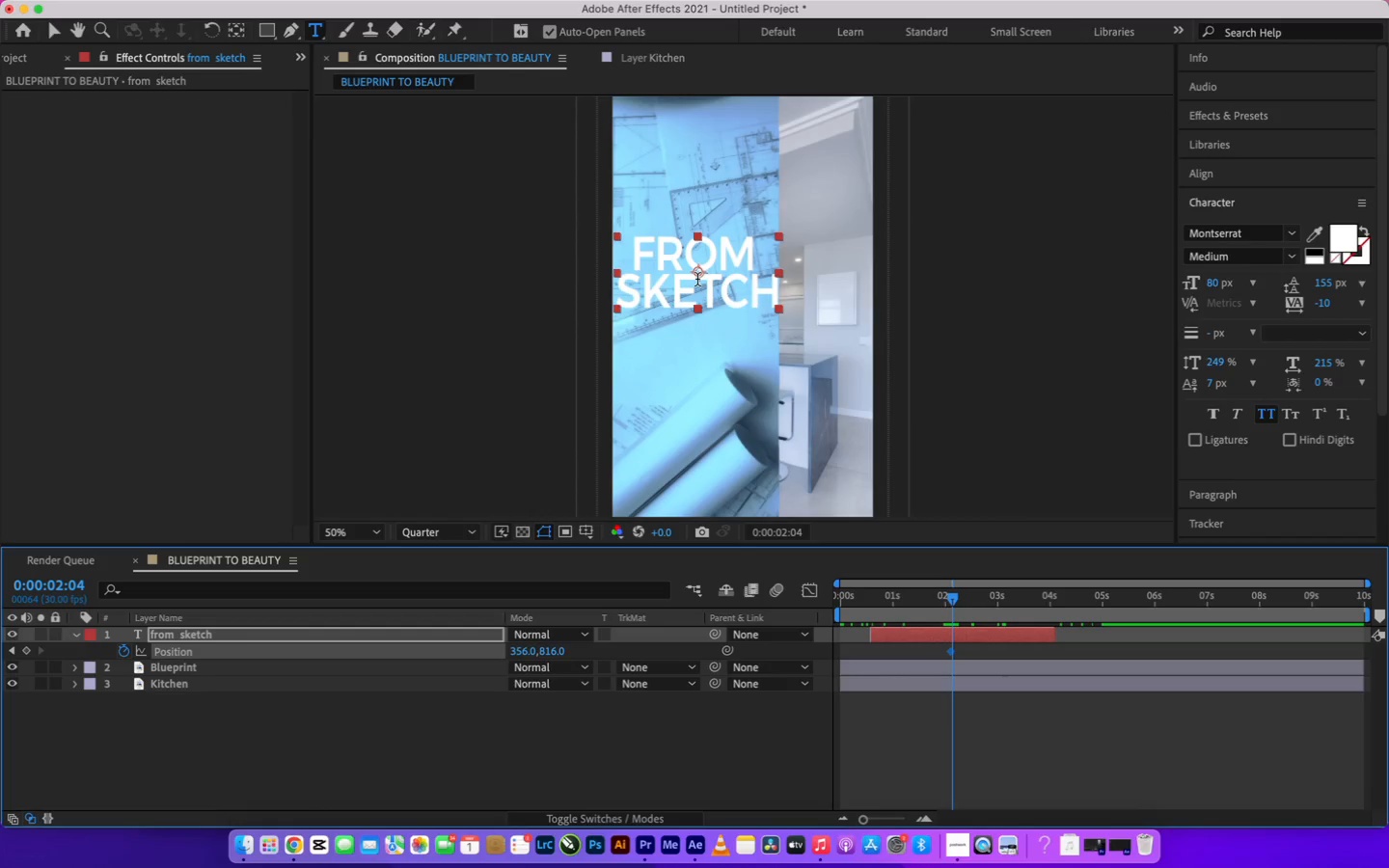 
wait(5.97)
 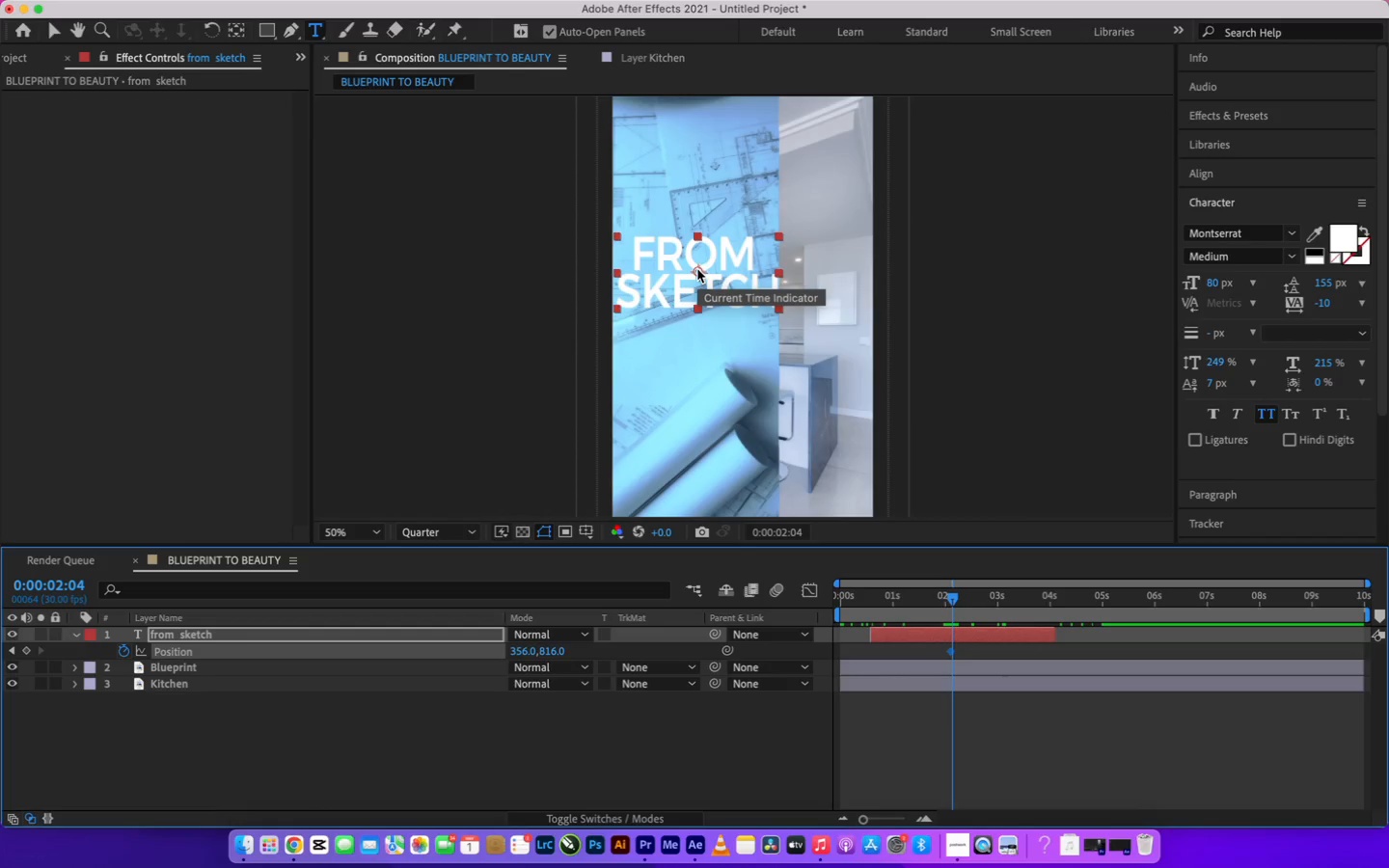 
key(V)
 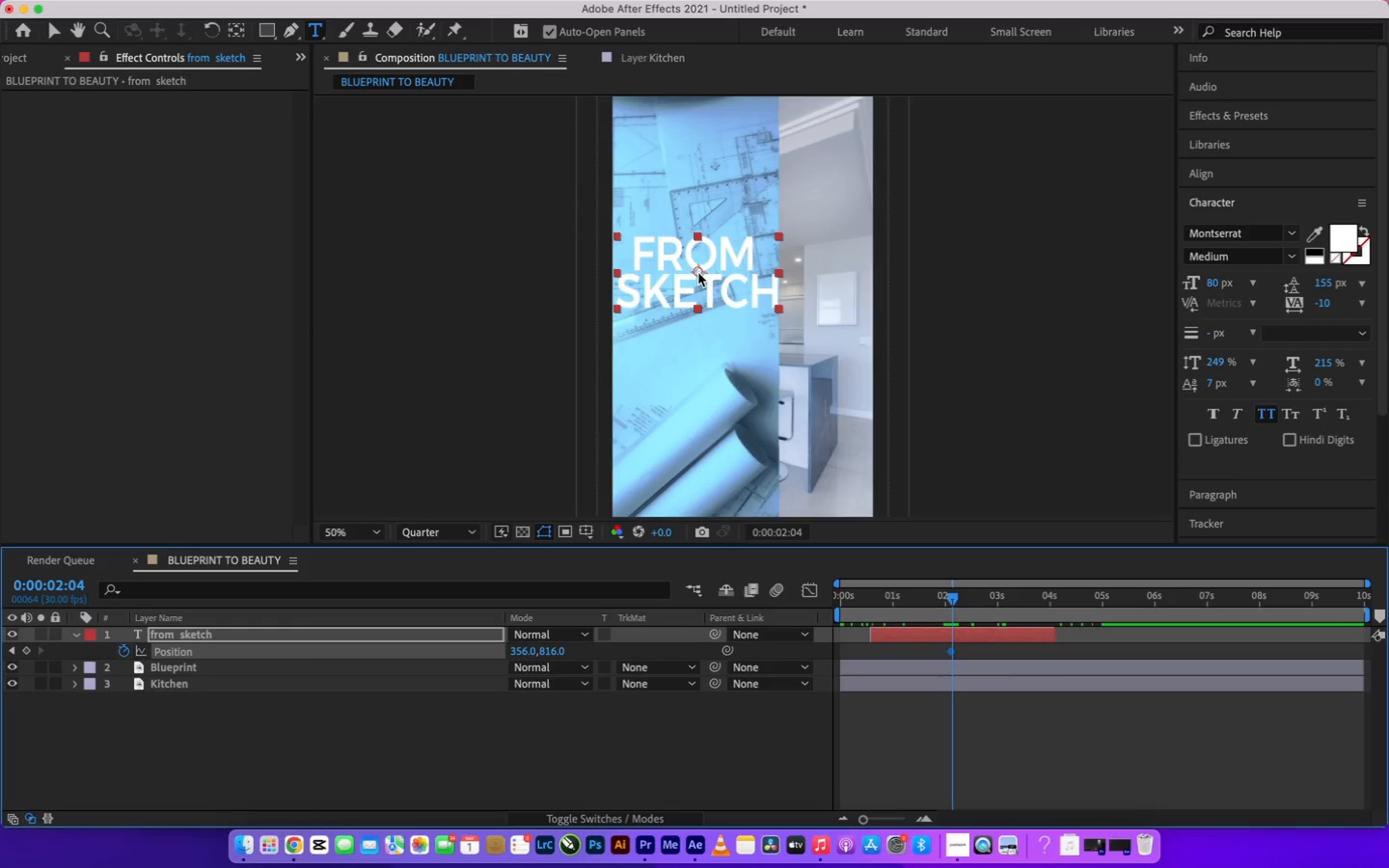 
left_click_drag(start_coordinate=[698, 273], to_coordinate=[690, 272])
 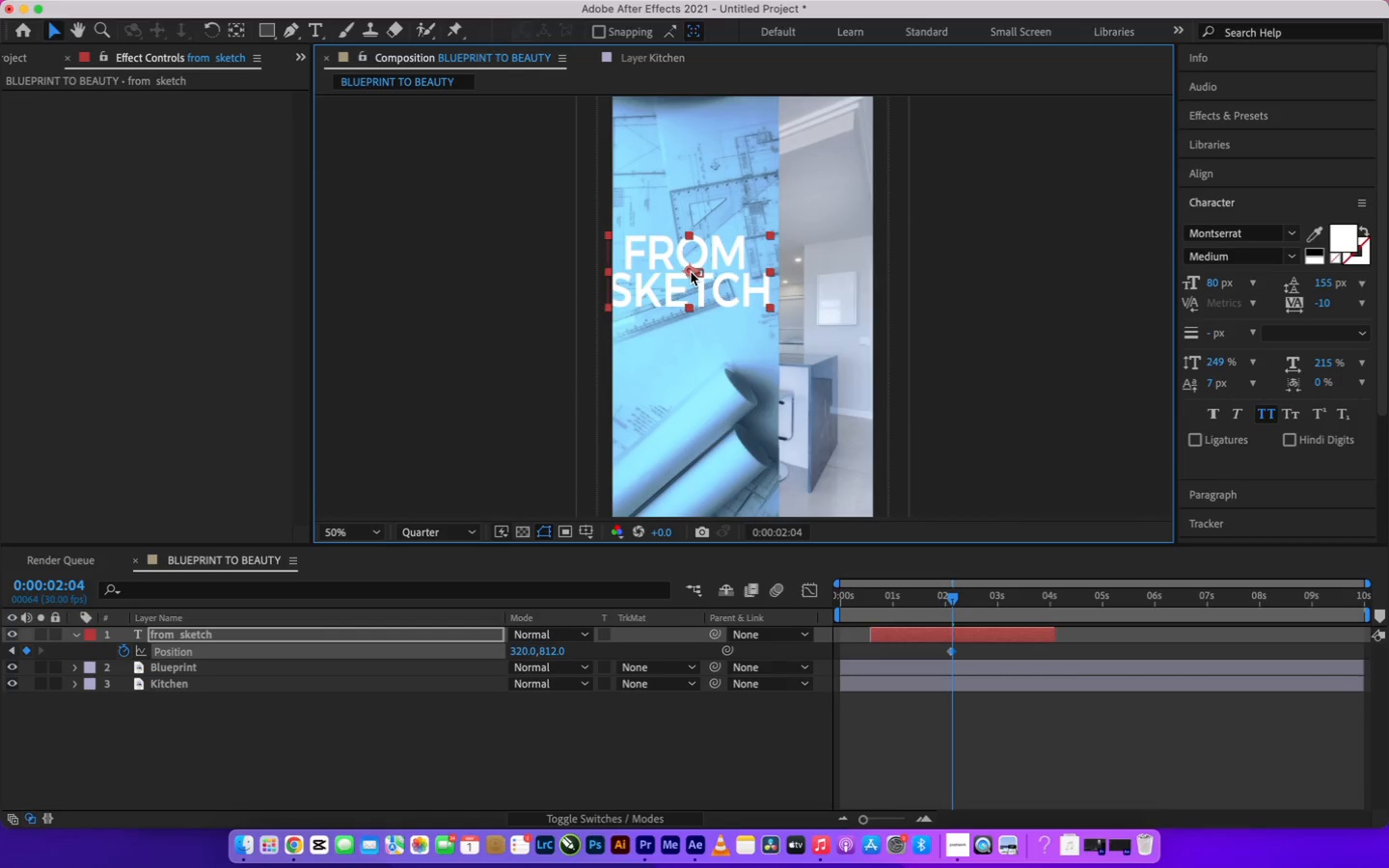 
key(Meta+Z)
 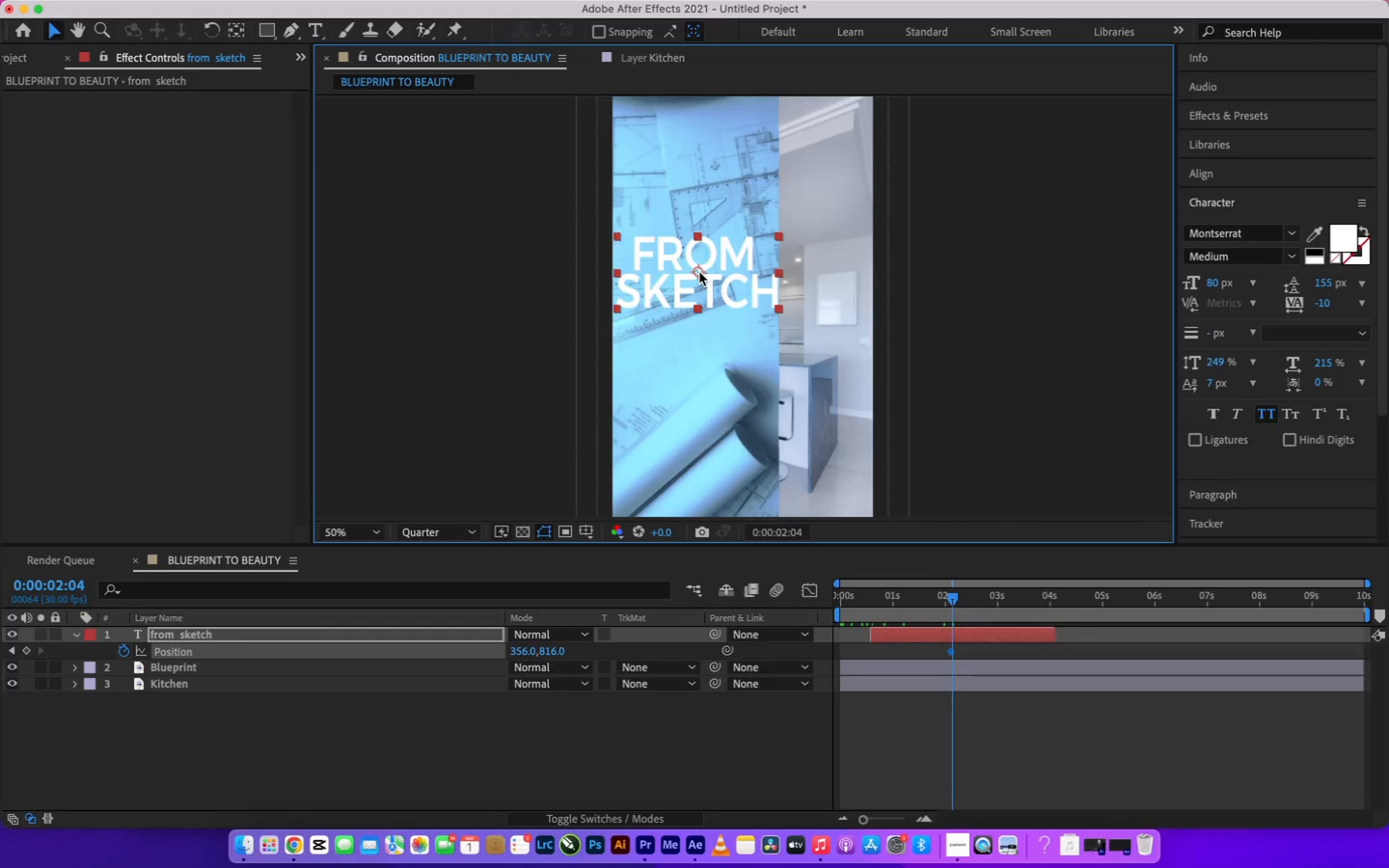 
key(ArrowLeft)
 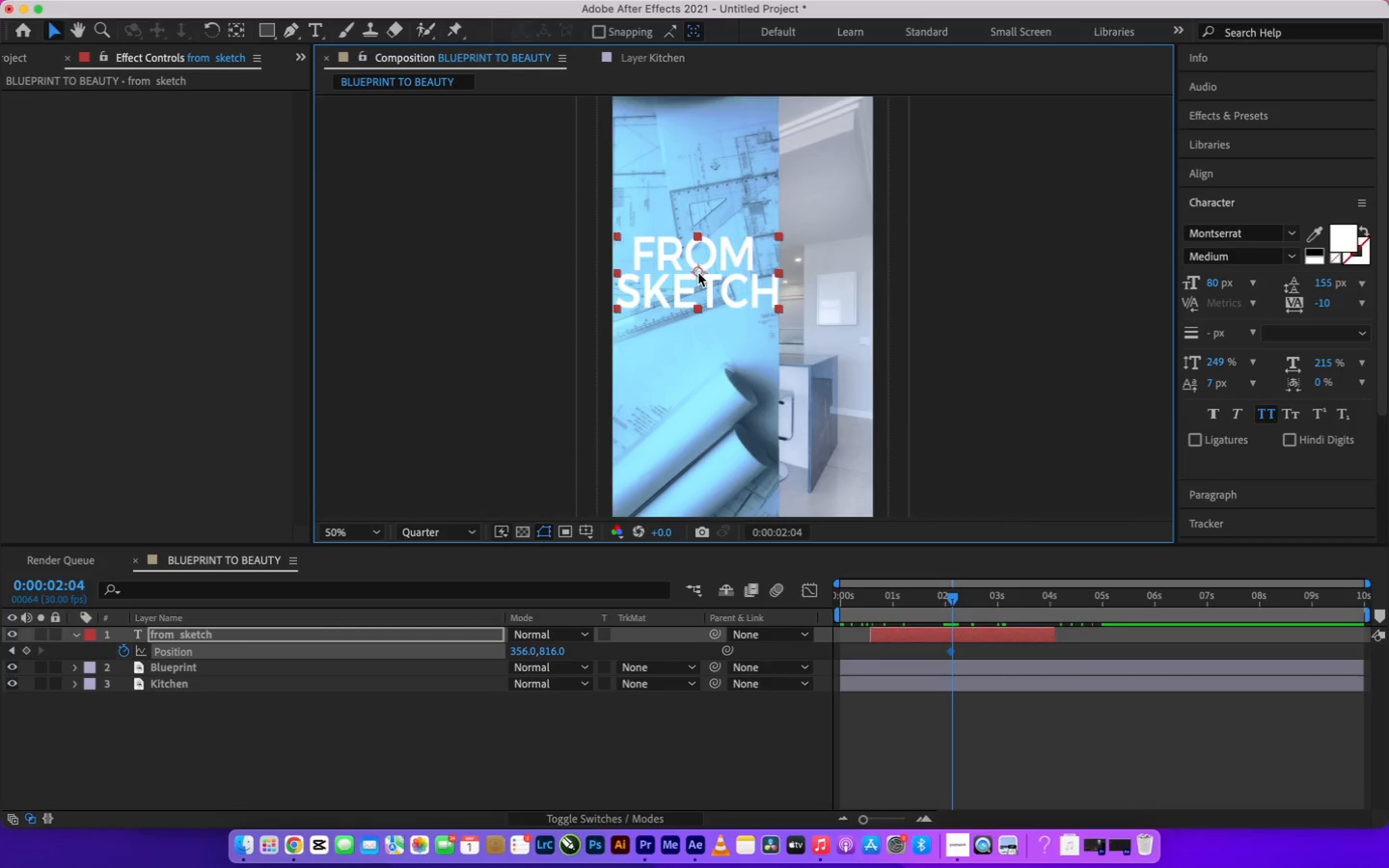 
key(ArrowLeft)
 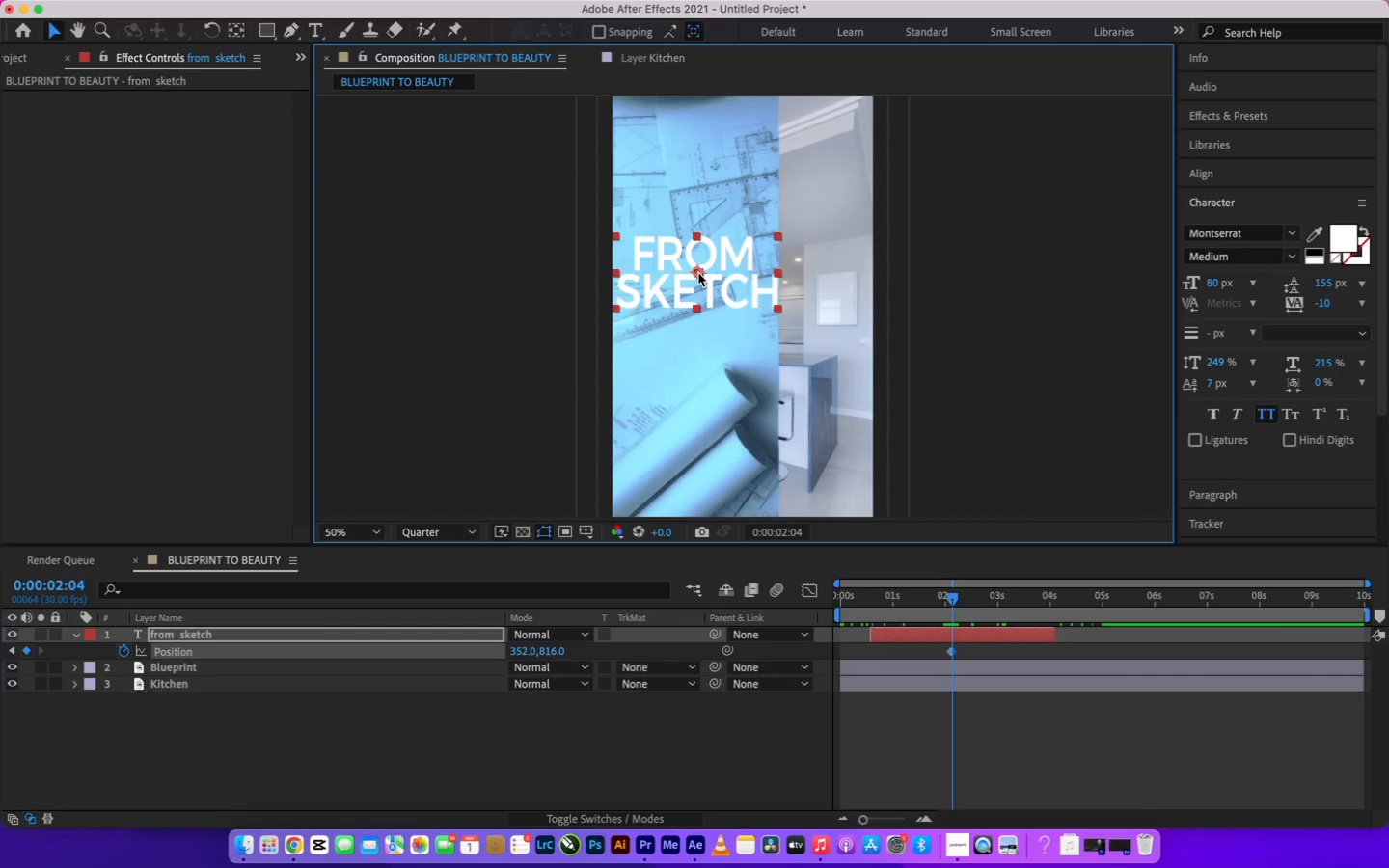 
key(ArrowLeft)
 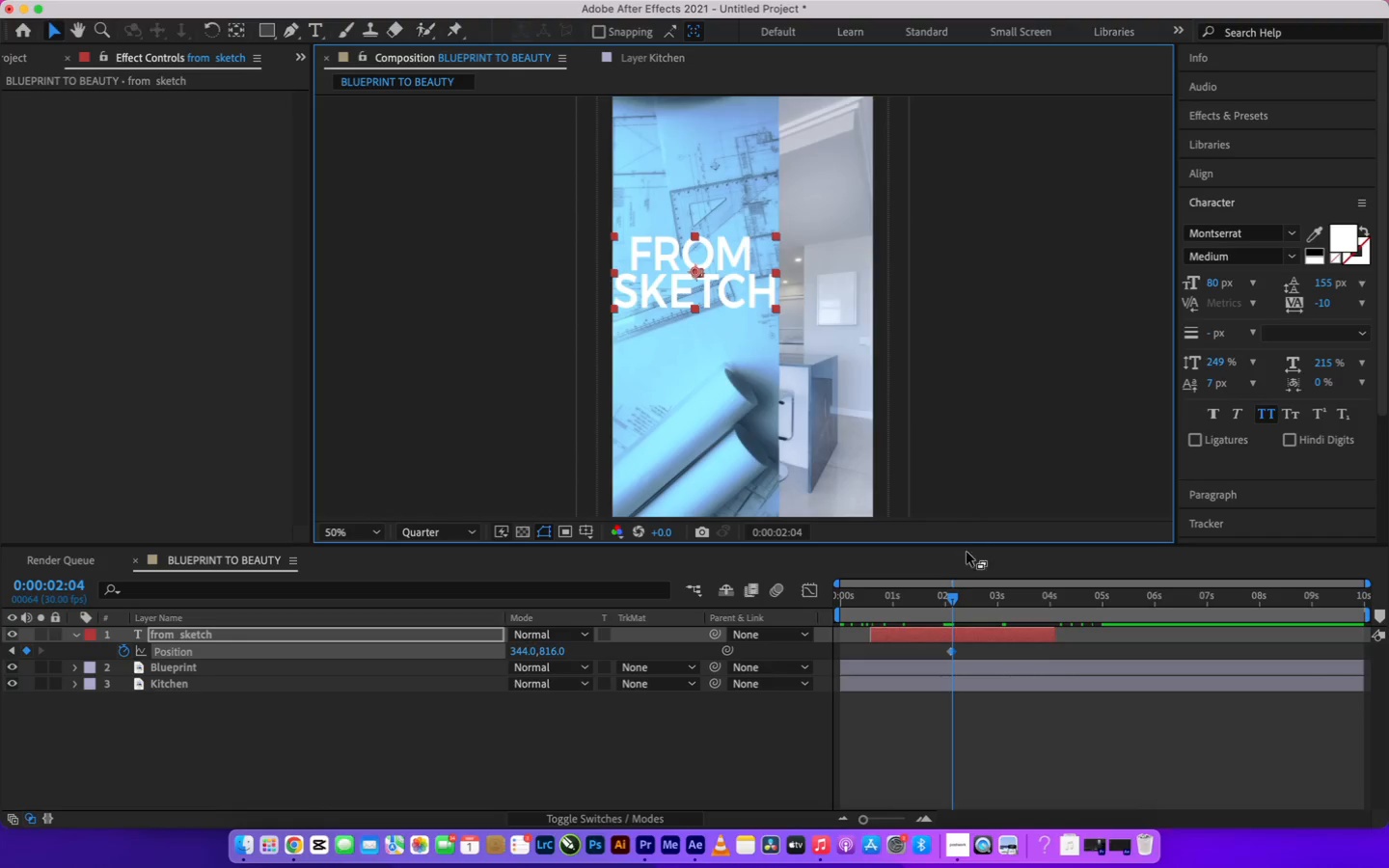 
left_click_drag(start_coordinate=[950, 604], to_coordinate=[1019, 602])
 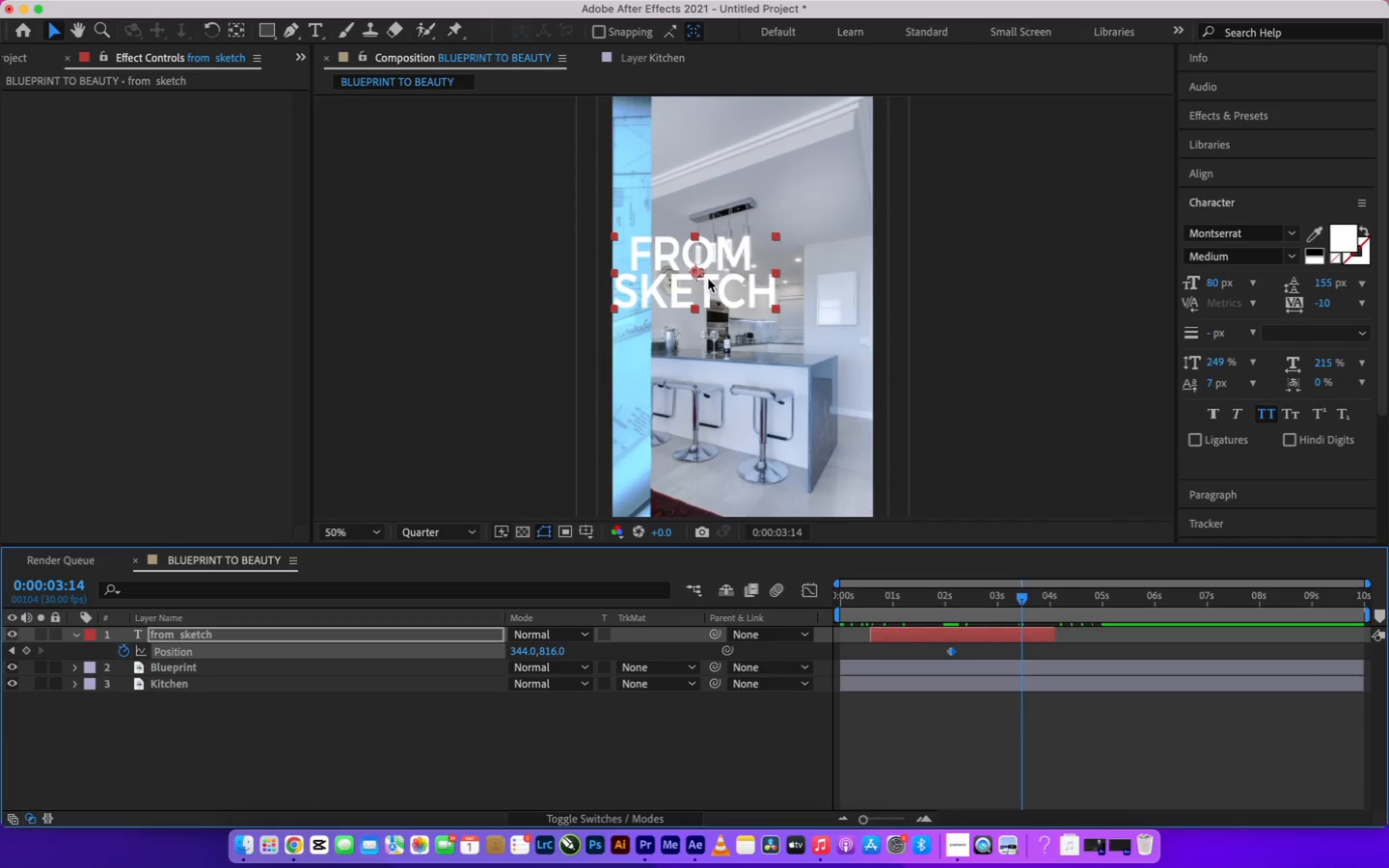 
hold_key(key=ArrowLeft, duration=1.55)
 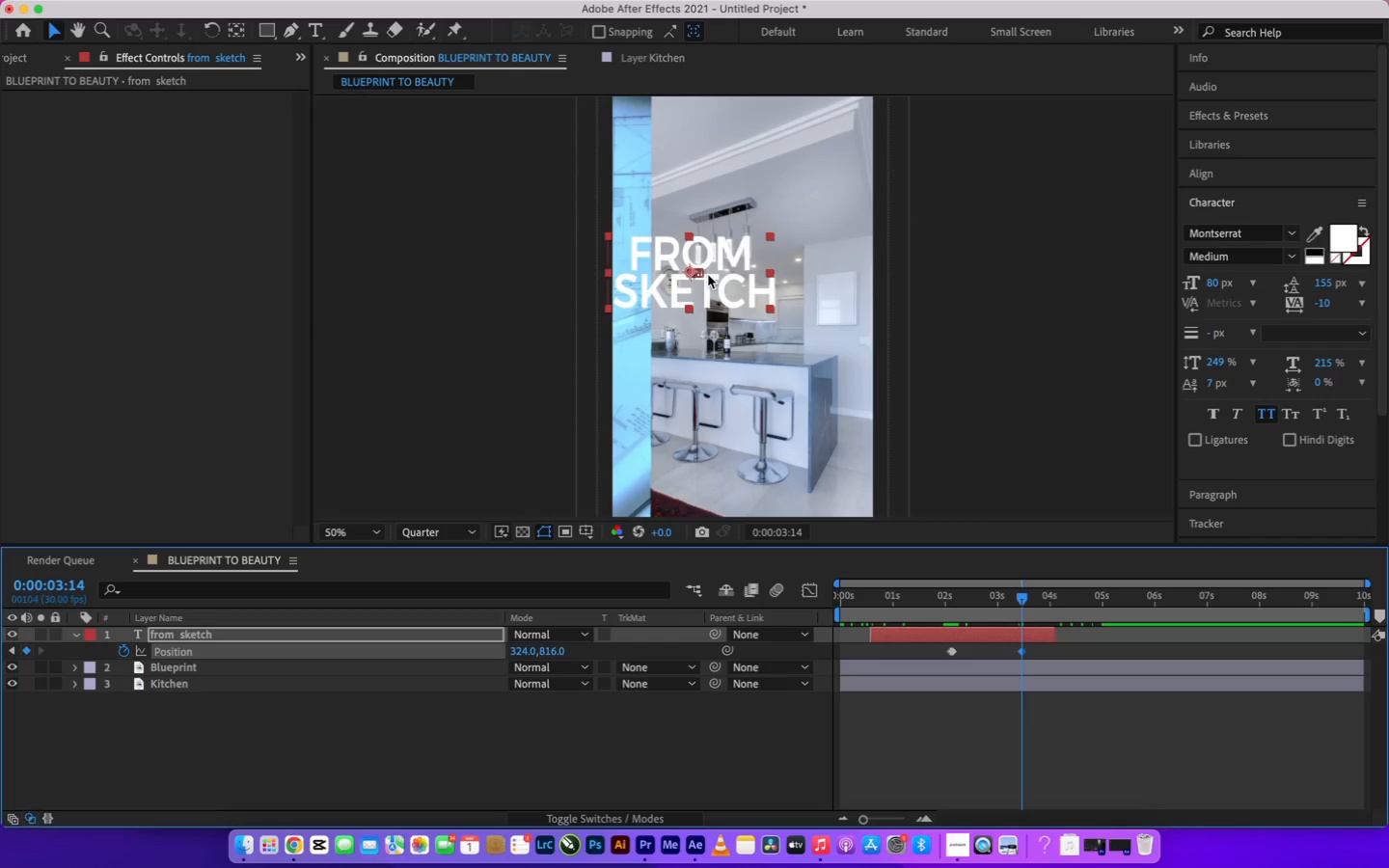 
hold_key(key=ArrowLeft, duration=1.66)
 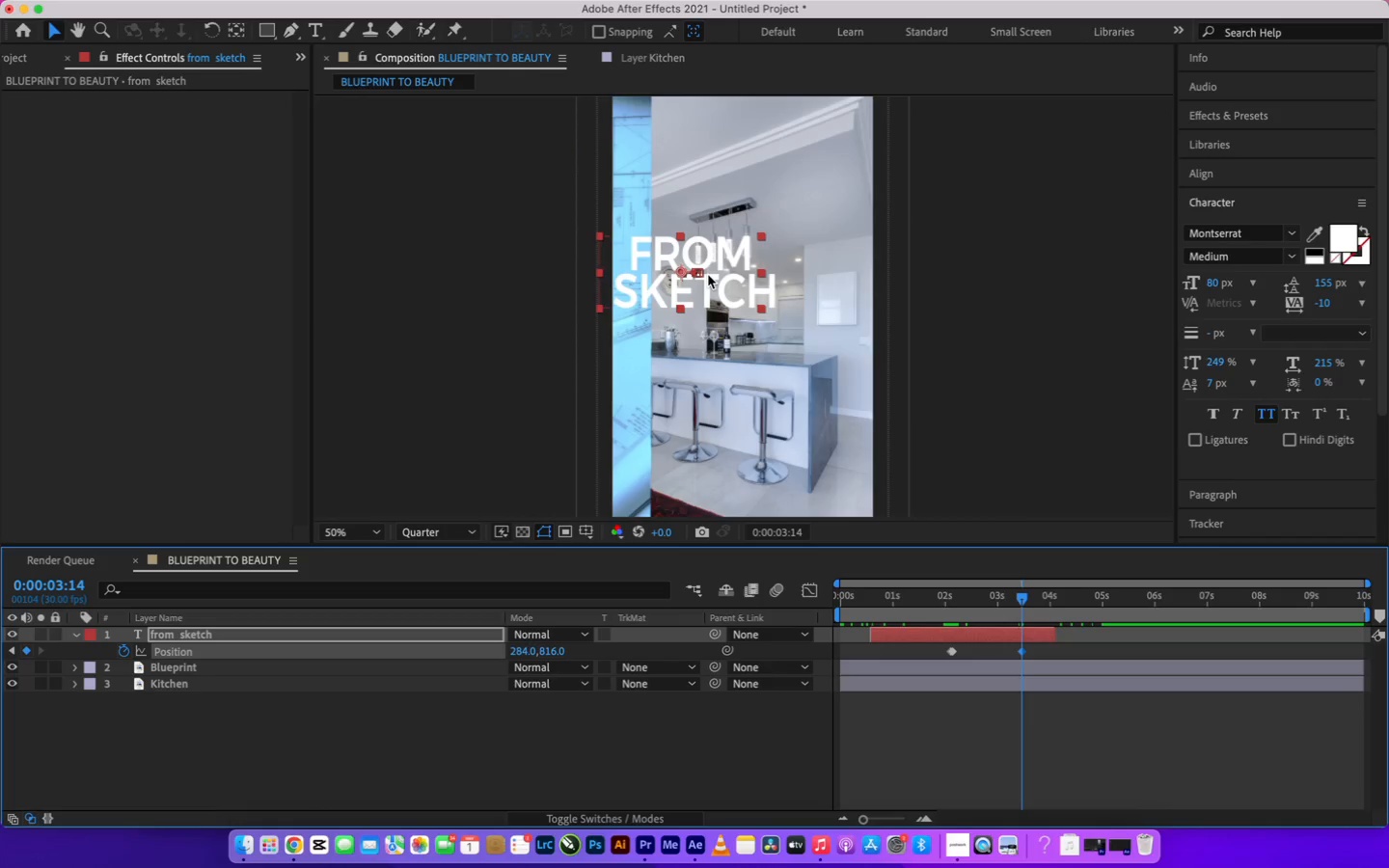 
hold_key(key=ArrowLeft, duration=1.58)
 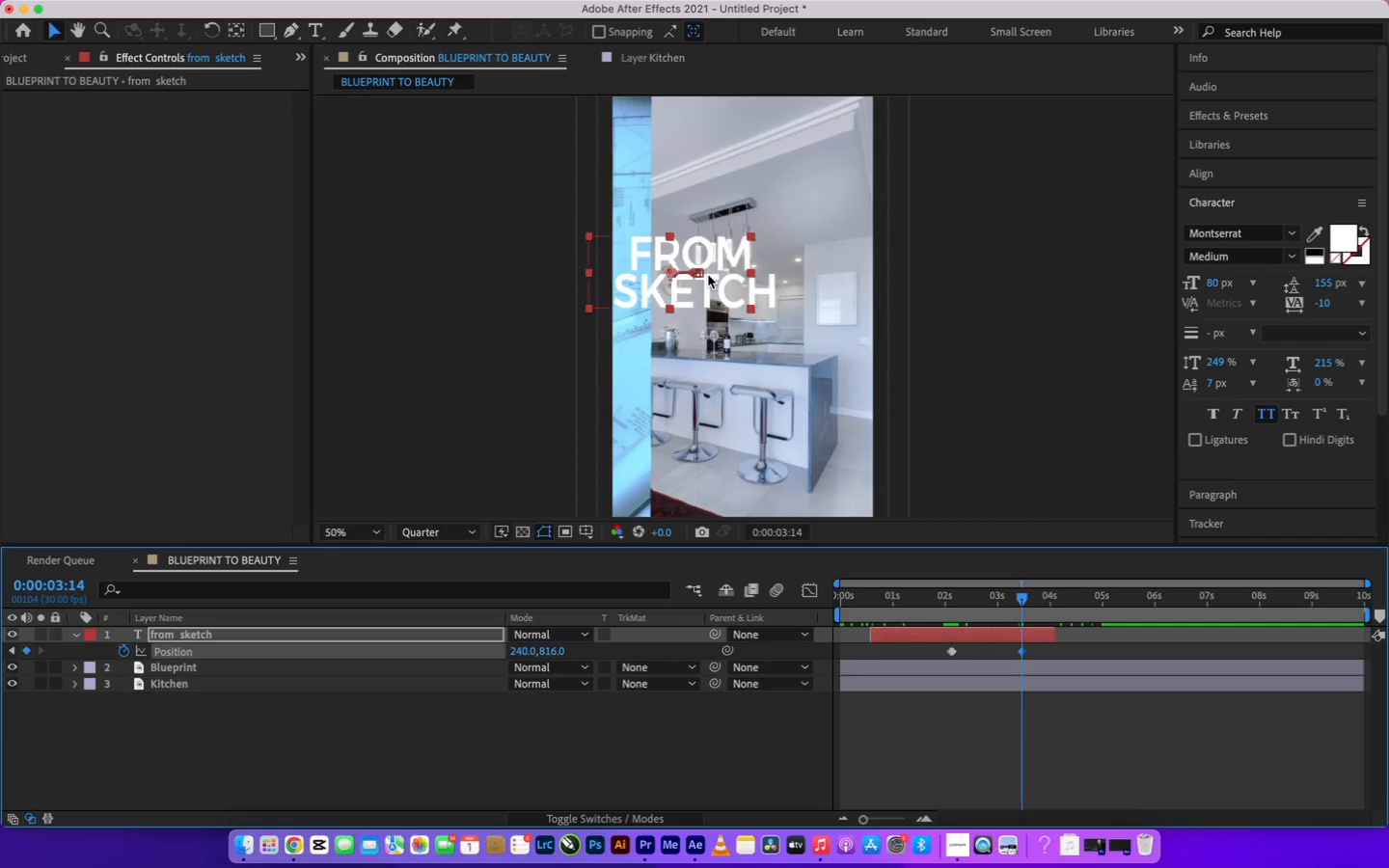 
hold_key(key=ArrowLeft, duration=1.58)
 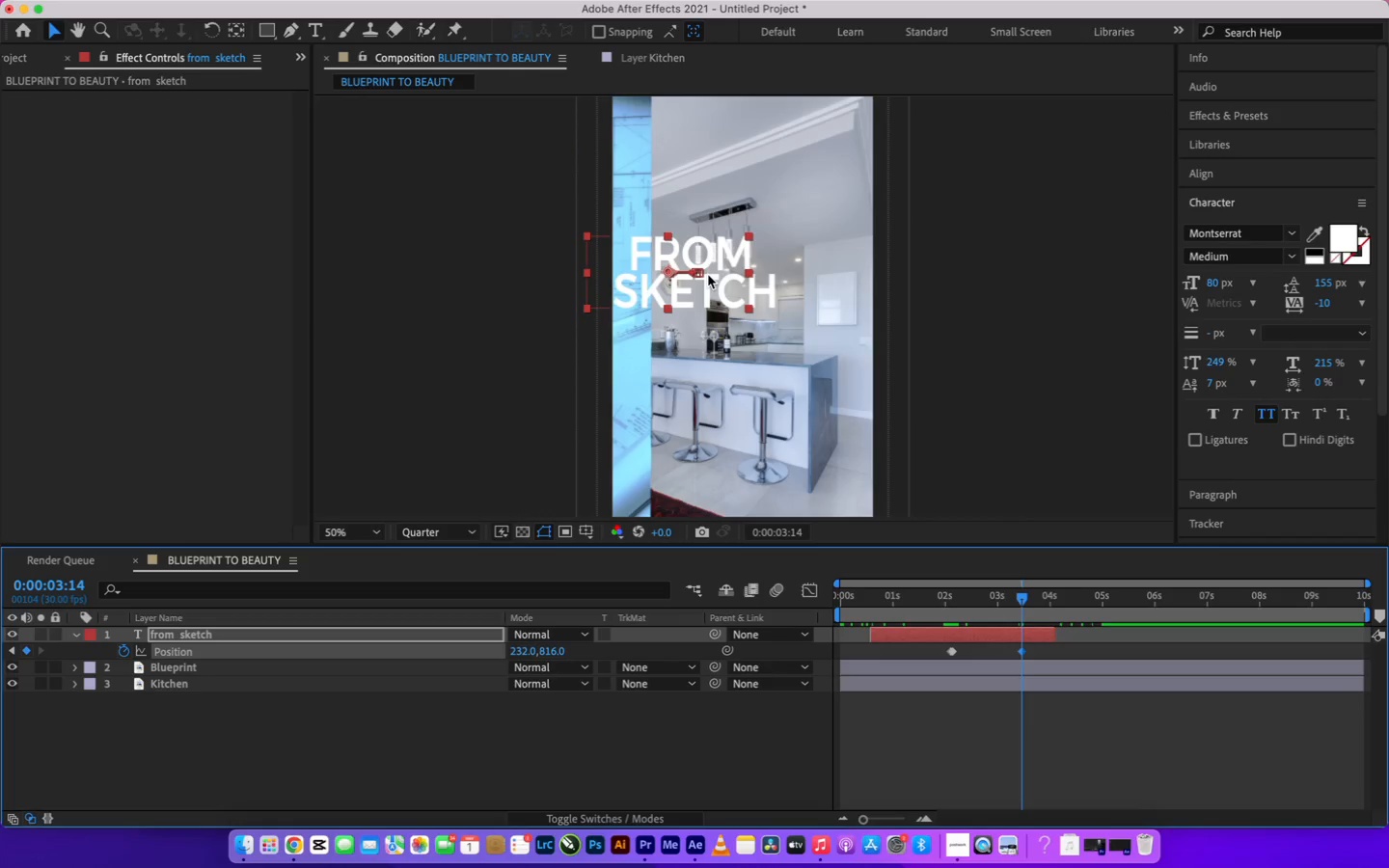 
hold_key(key=ArrowLeft, duration=1.58)
 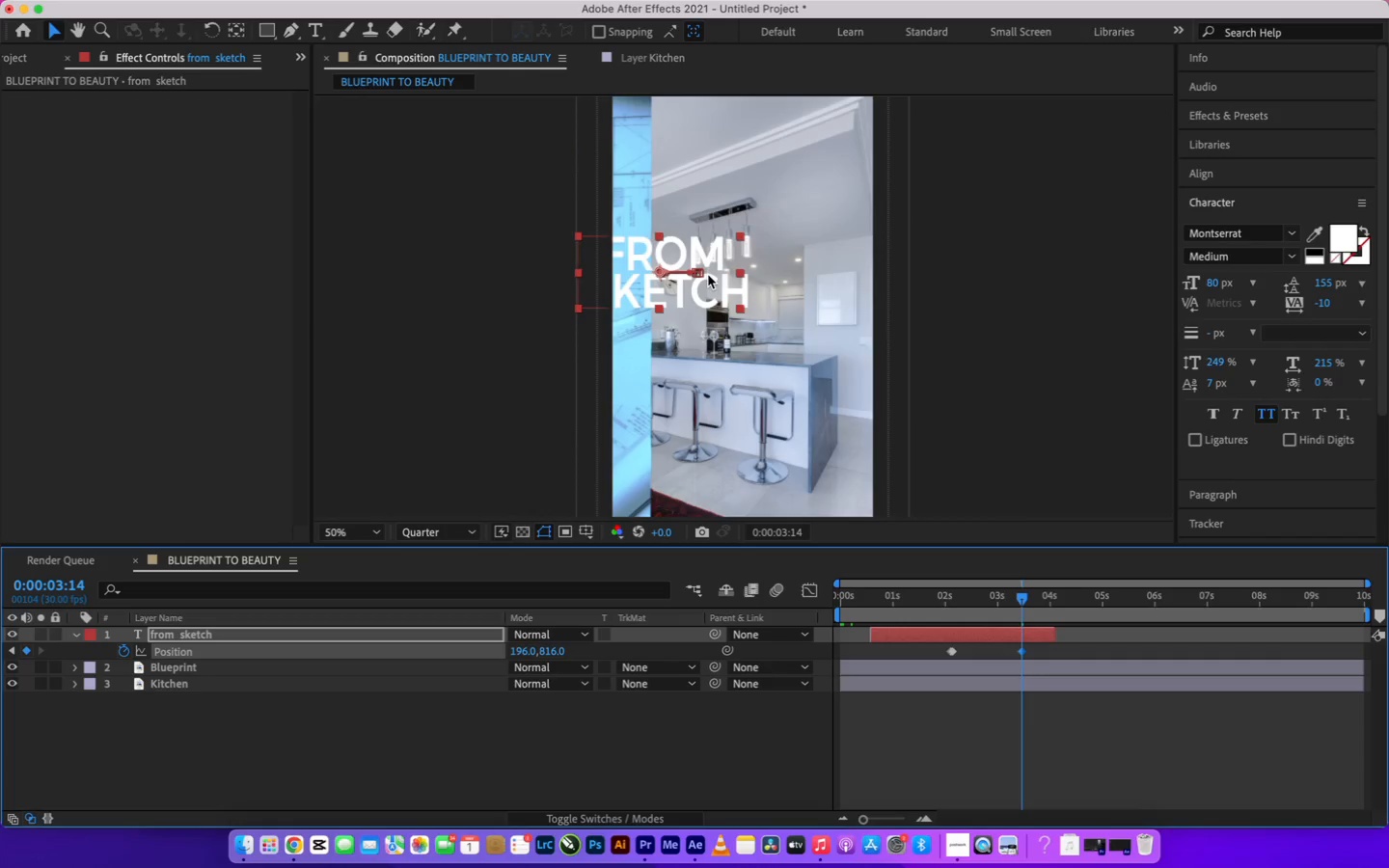 
hold_key(key=ArrowLeft, duration=1.58)
 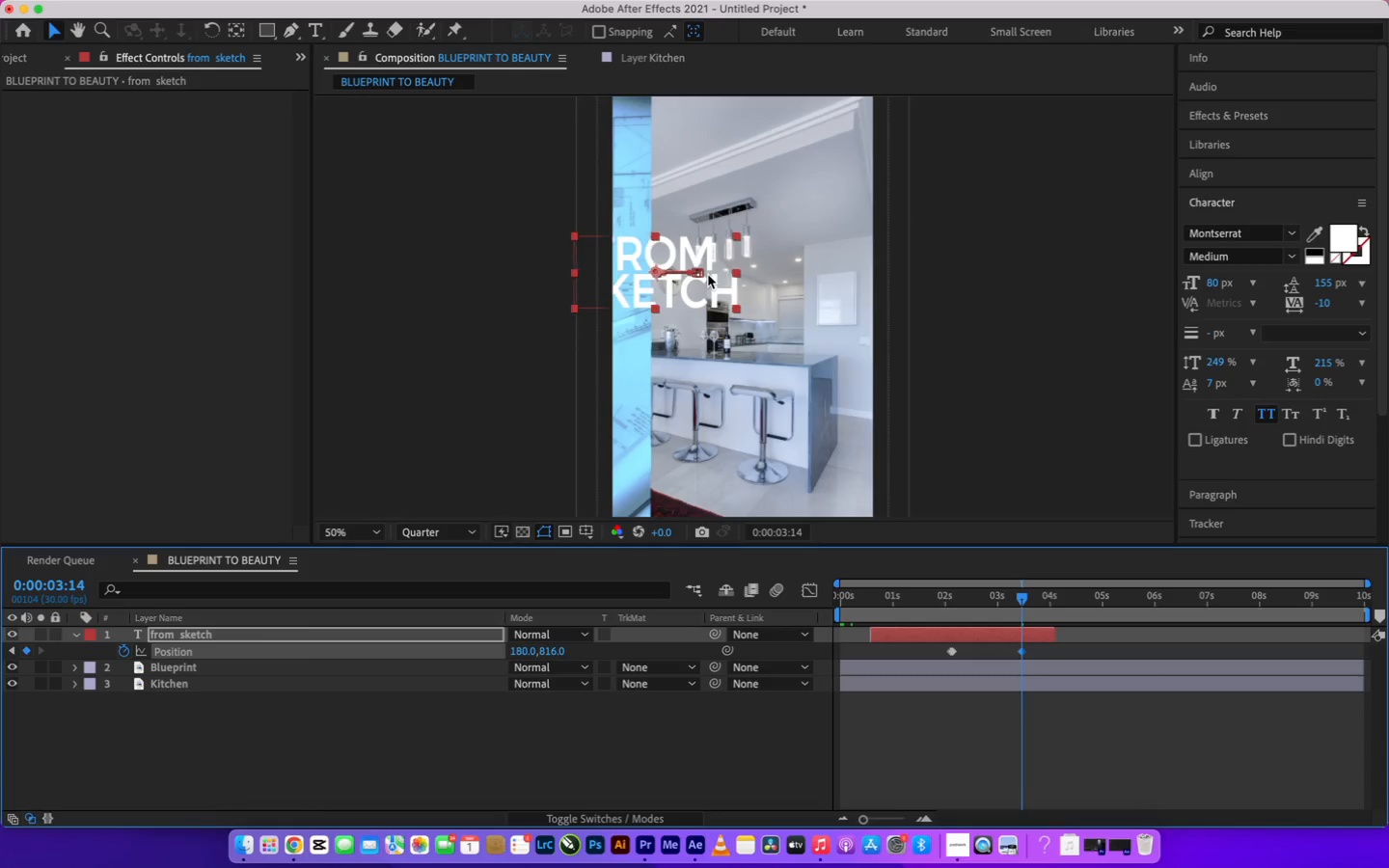 
hold_key(key=ArrowLeft, duration=1.51)
 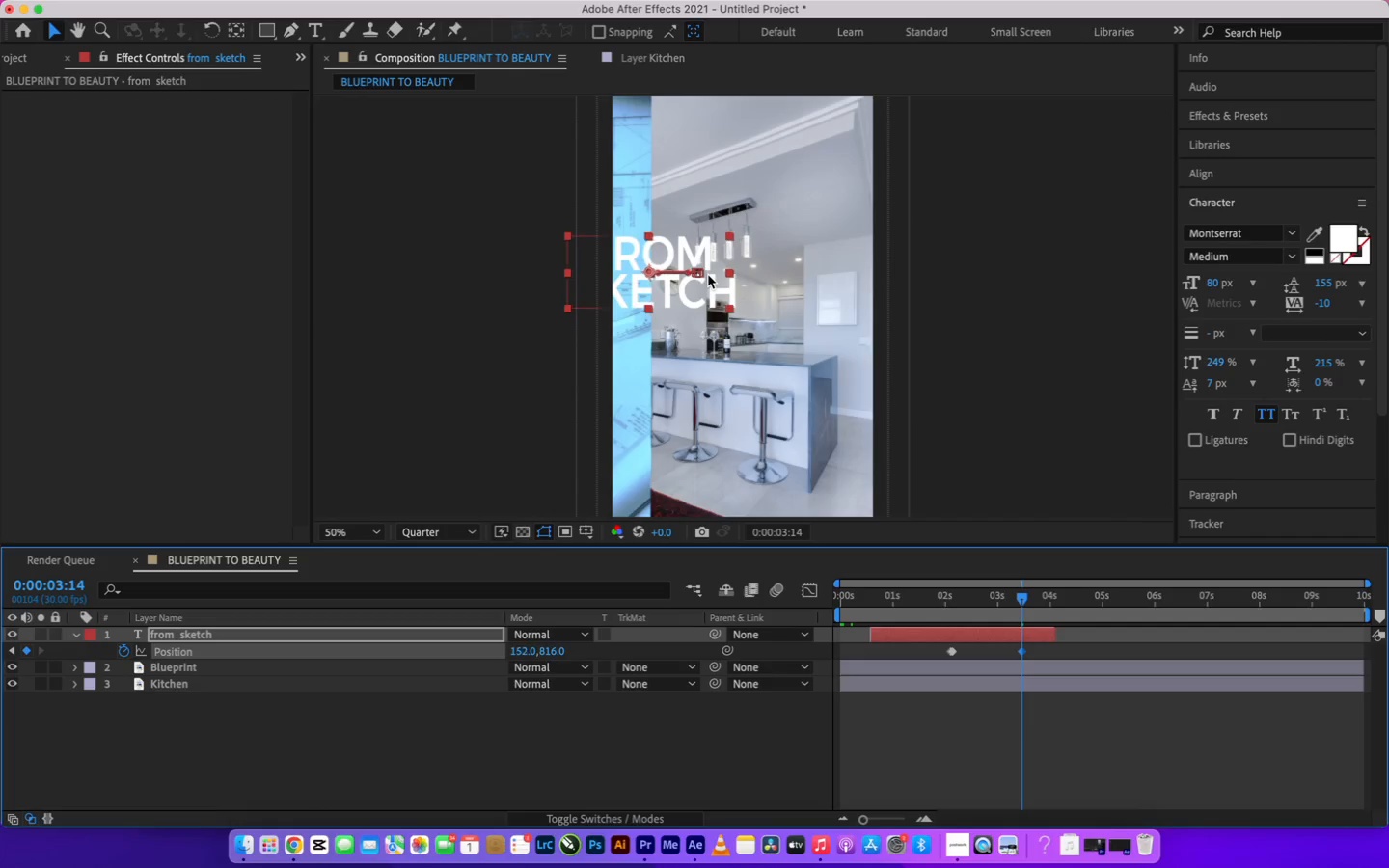 
hold_key(key=ArrowLeft, duration=1.52)
 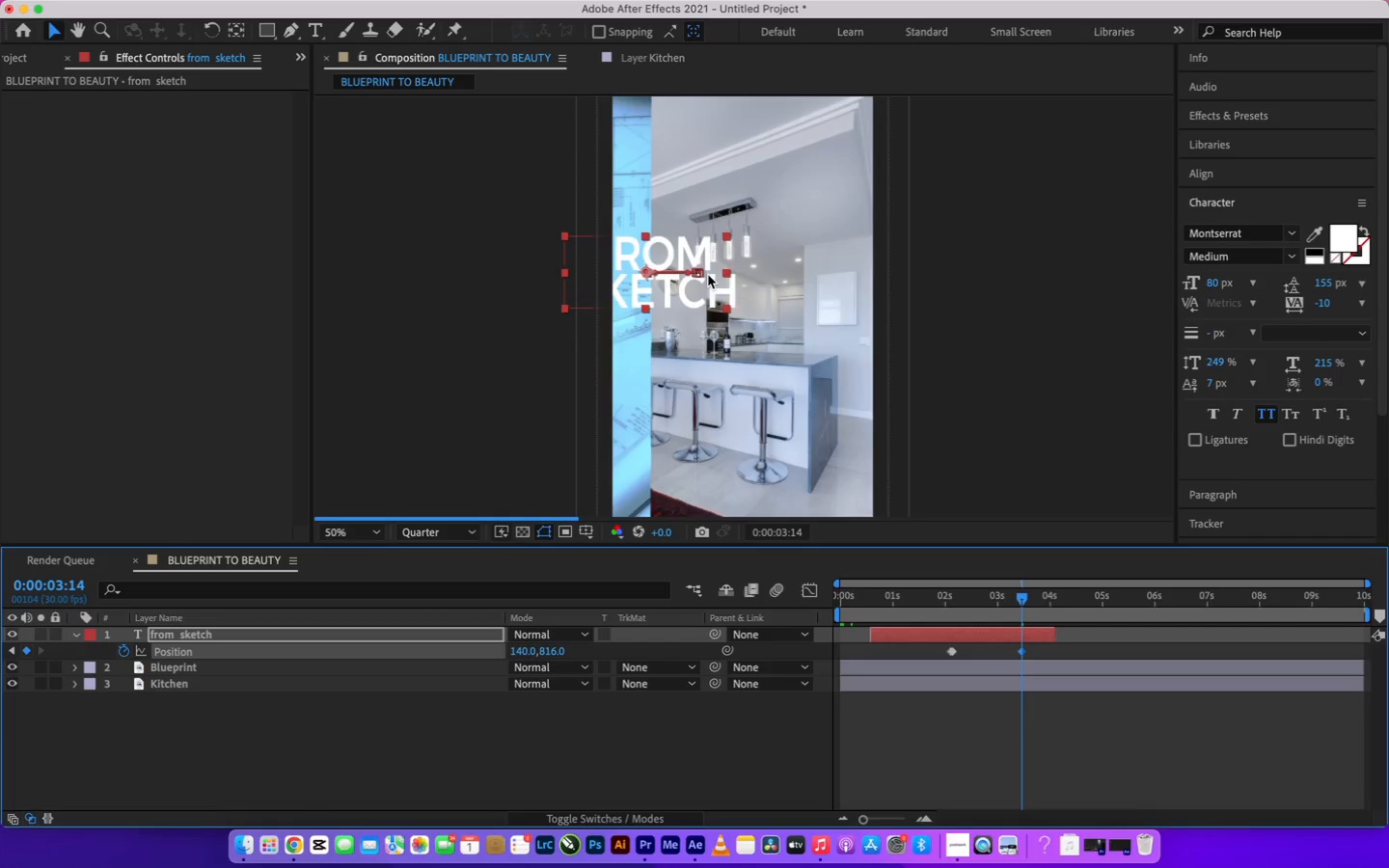 
hold_key(key=ArrowLeft, duration=1.52)
 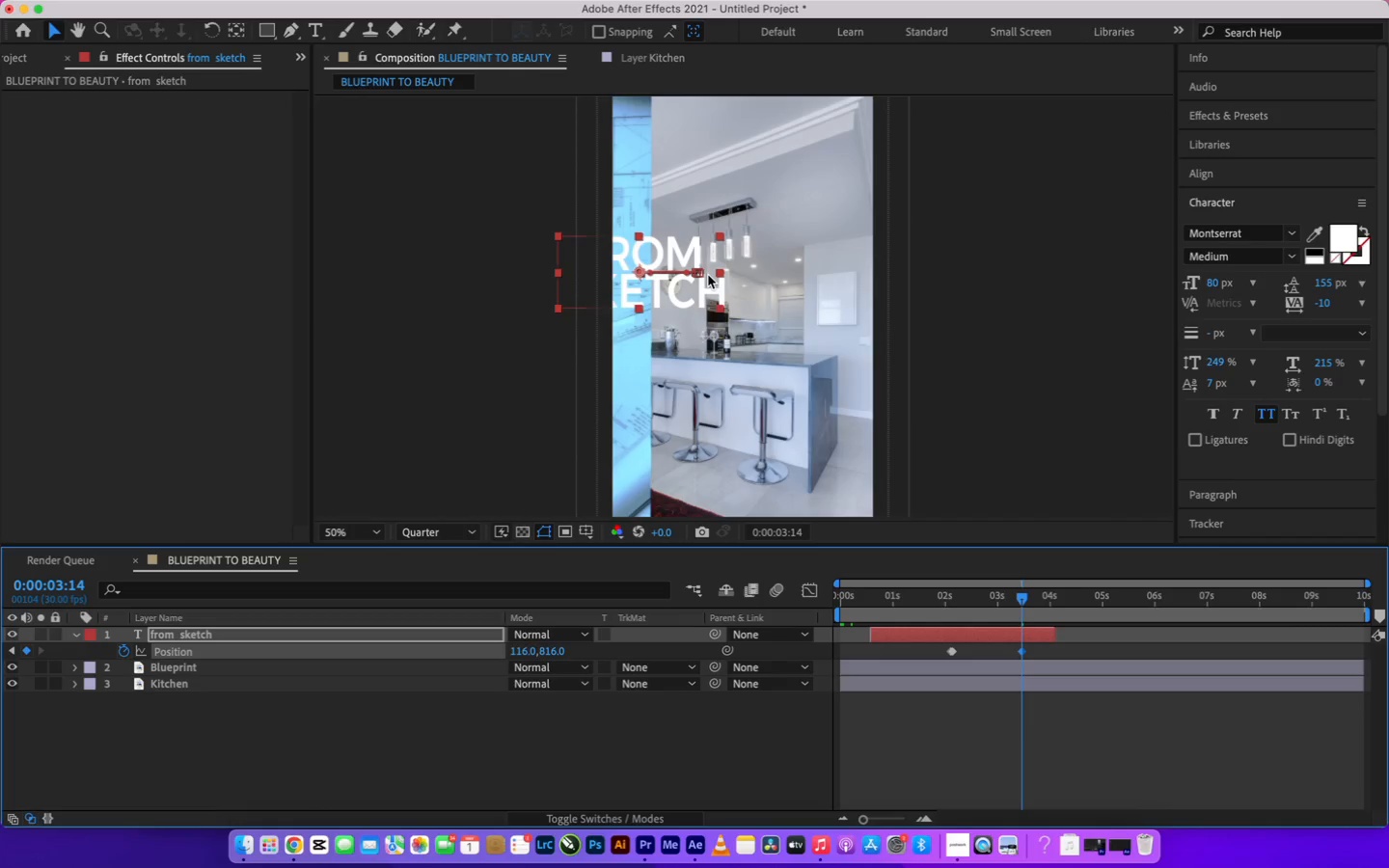 
hold_key(key=ArrowLeft, duration=1.52)
 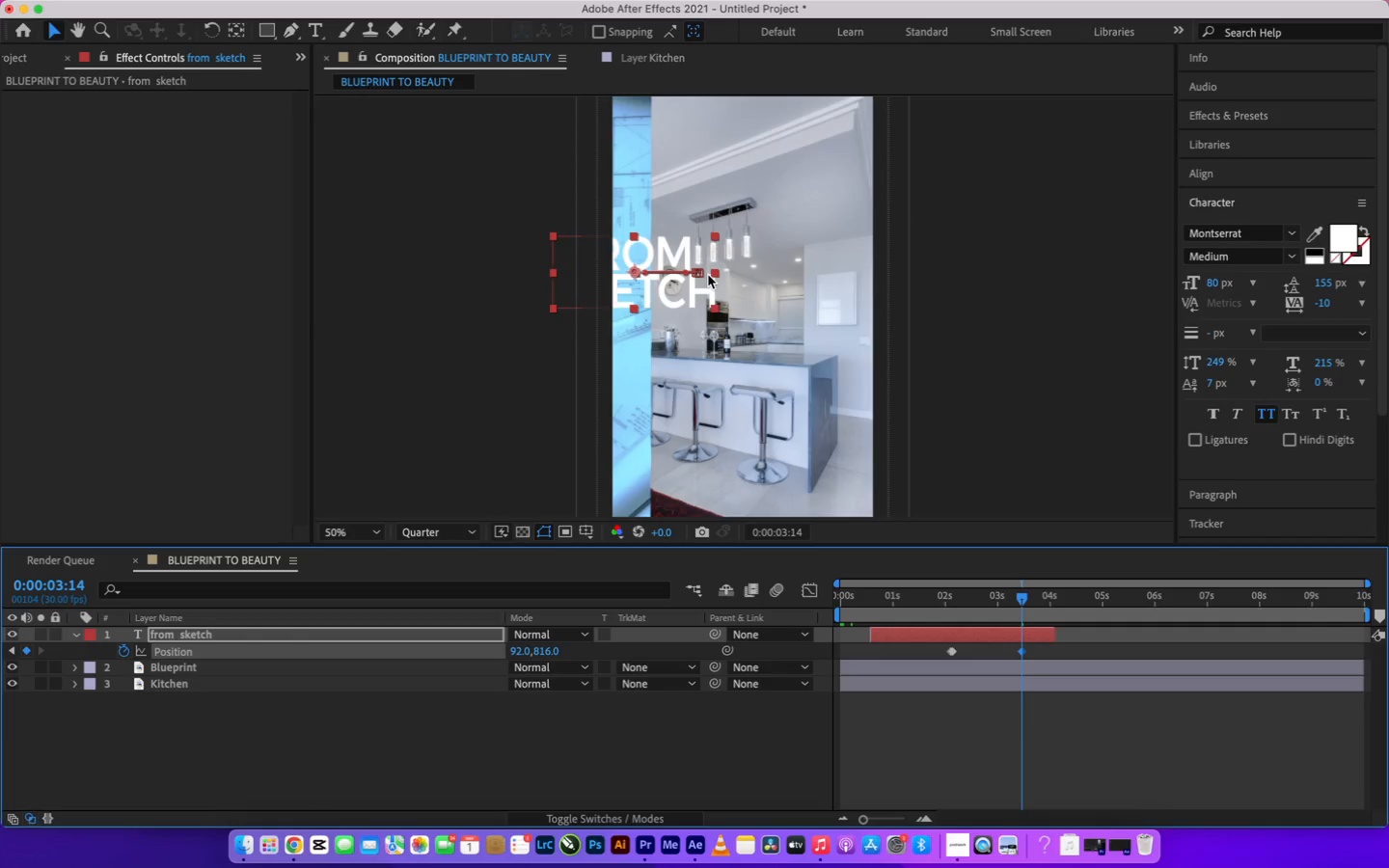 
hold_key(key=ArrowLeft, duration=1.53)
 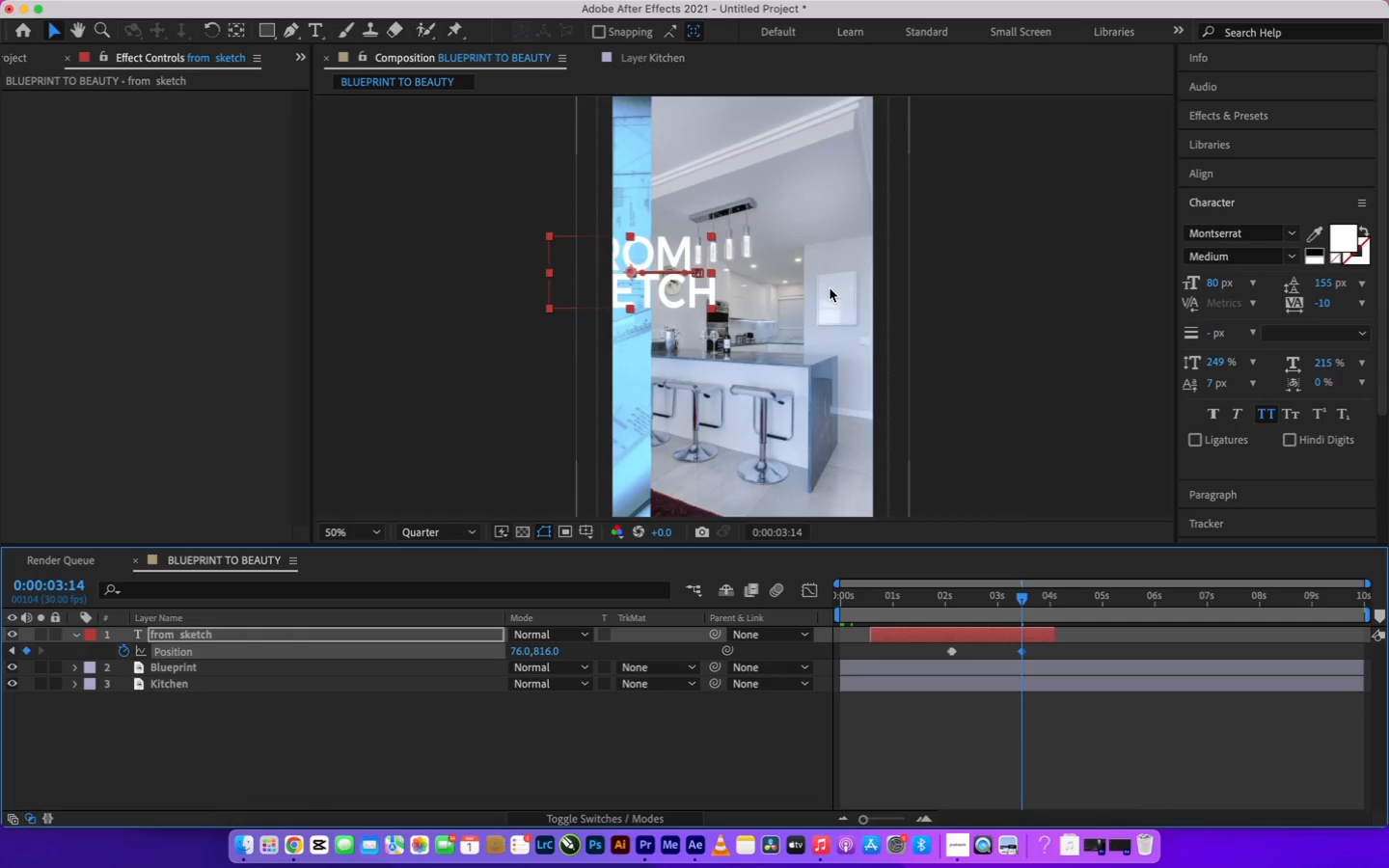 
hold_key(key=ArrowLeft, duration=1.82)
 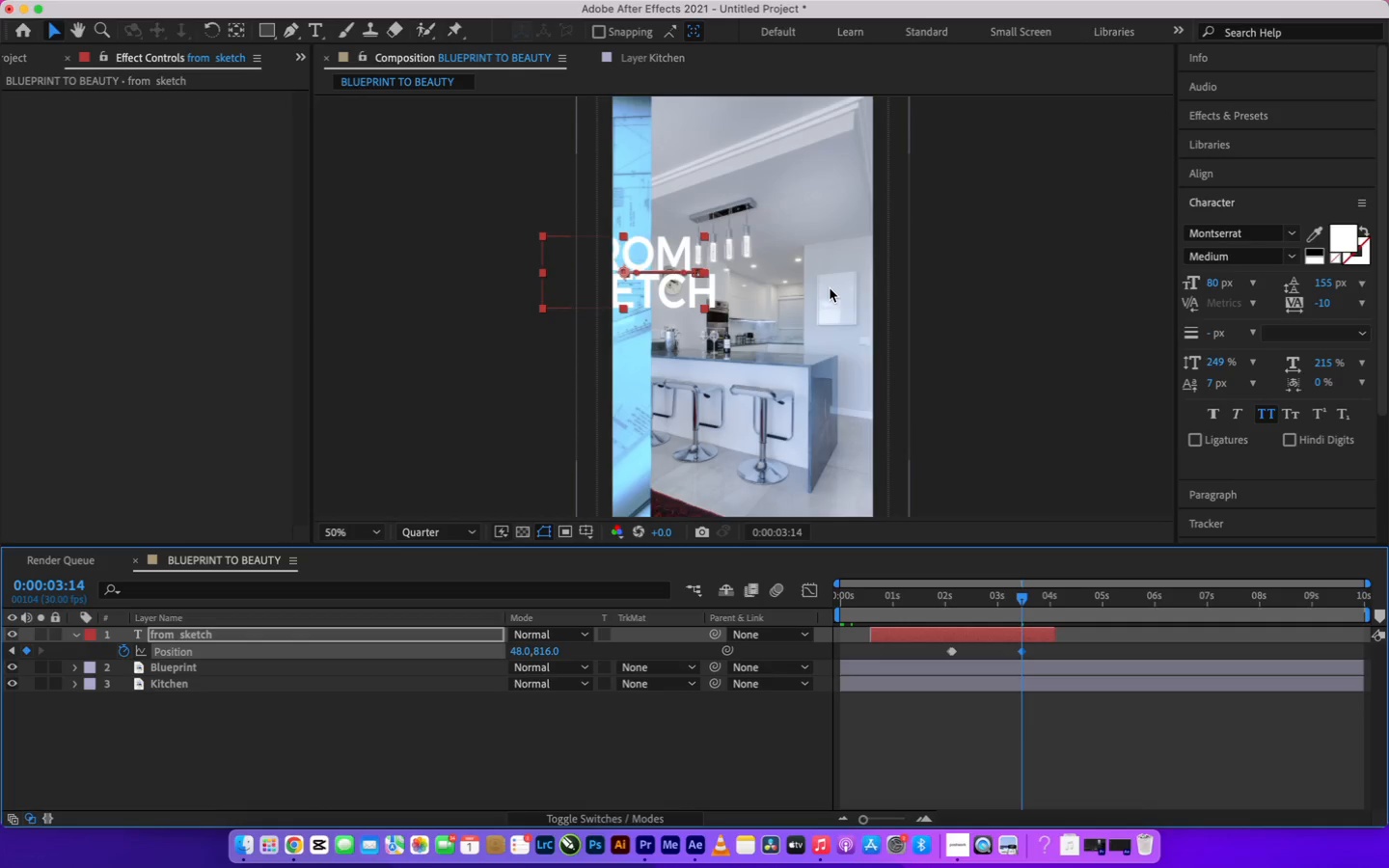 
hold_key(key=ArrowLeft, duration=1.55)
 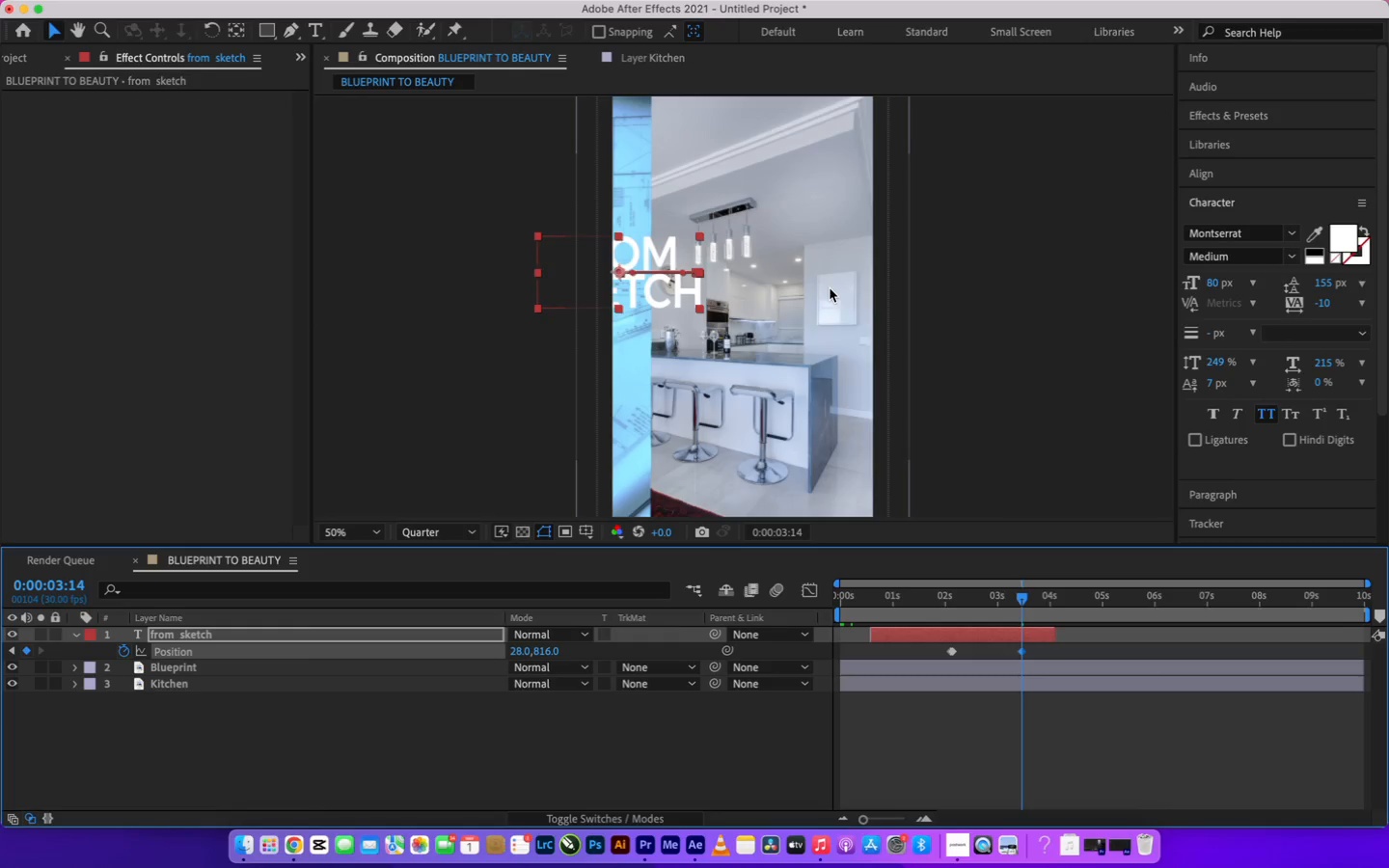 
hold_key(key=ArrowLeft, duration=1.55)
 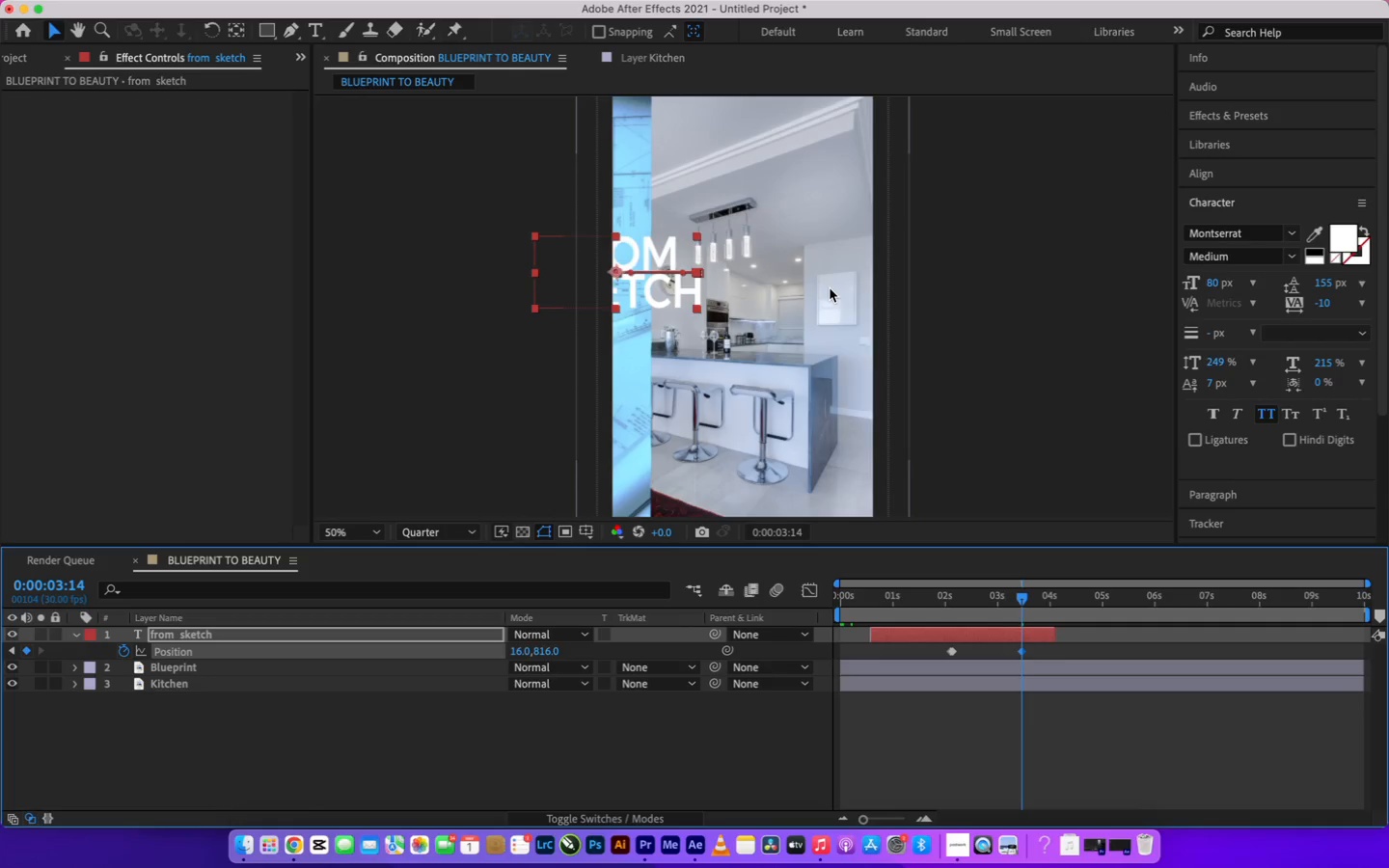 
hold_key(key=ArrowLeft, duration=1.55)
 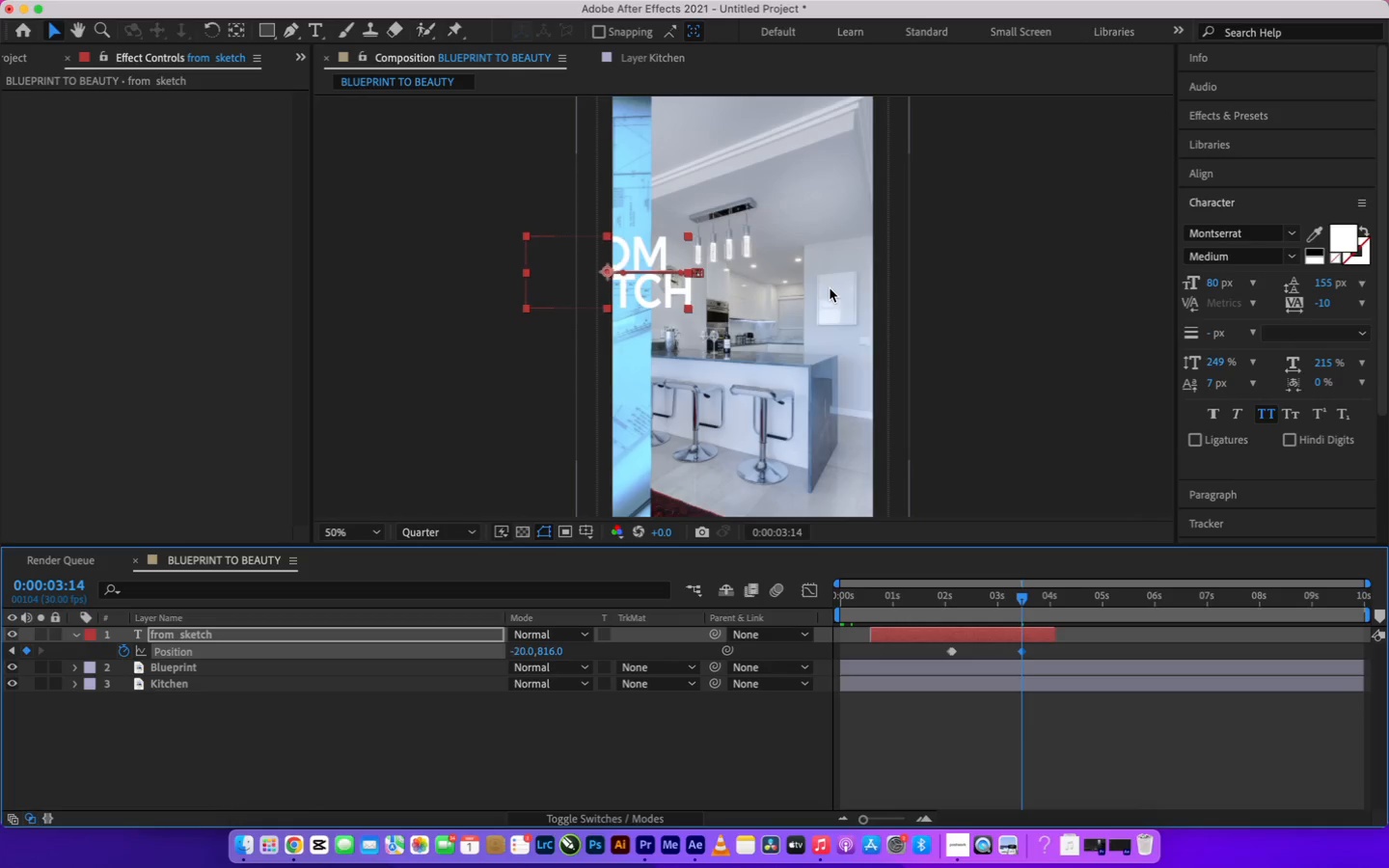 
hold_key(key=ArrowLeft, duration=1.55)
 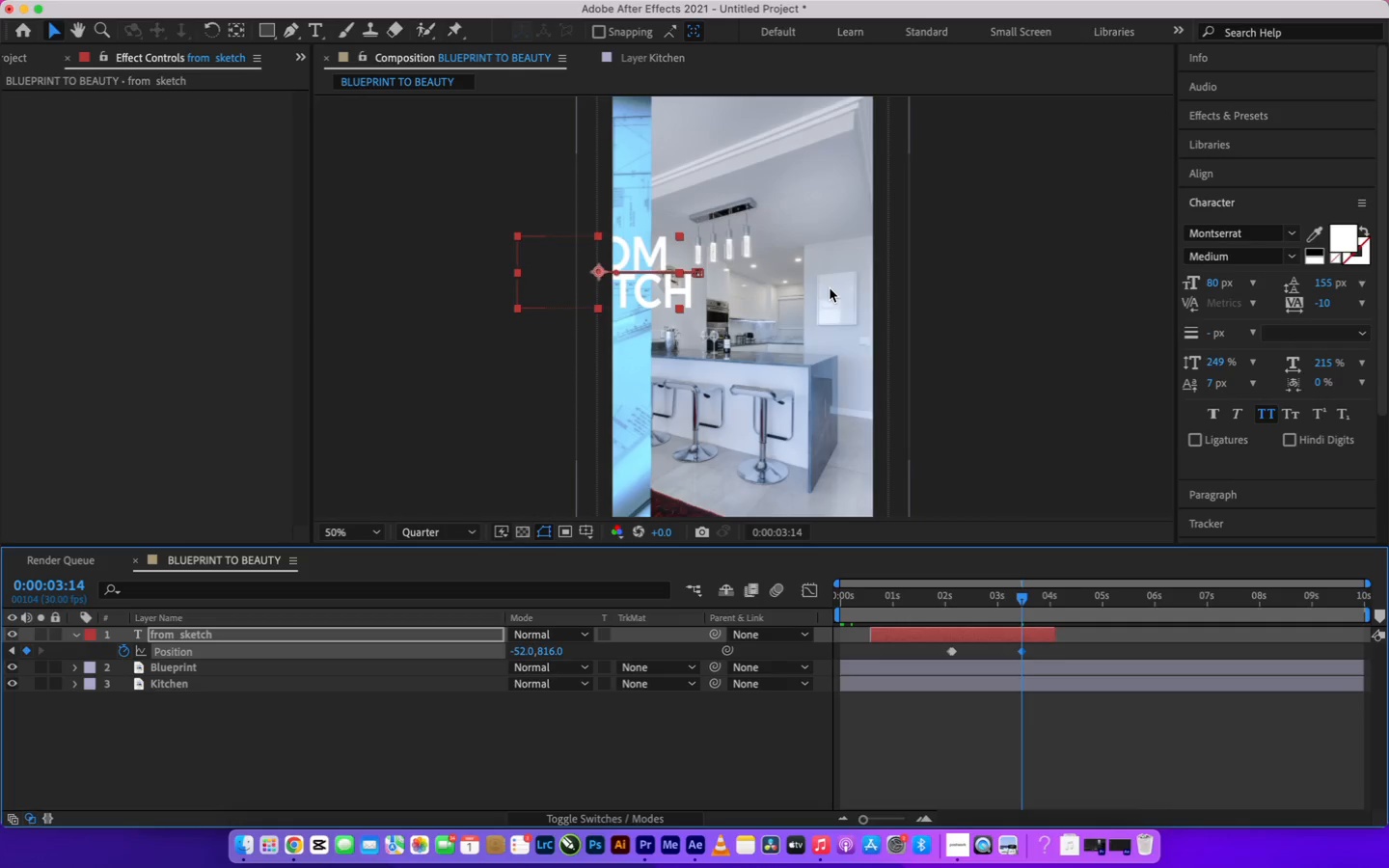 
hold_key(key=ArrowLeft, duration=1.55)
 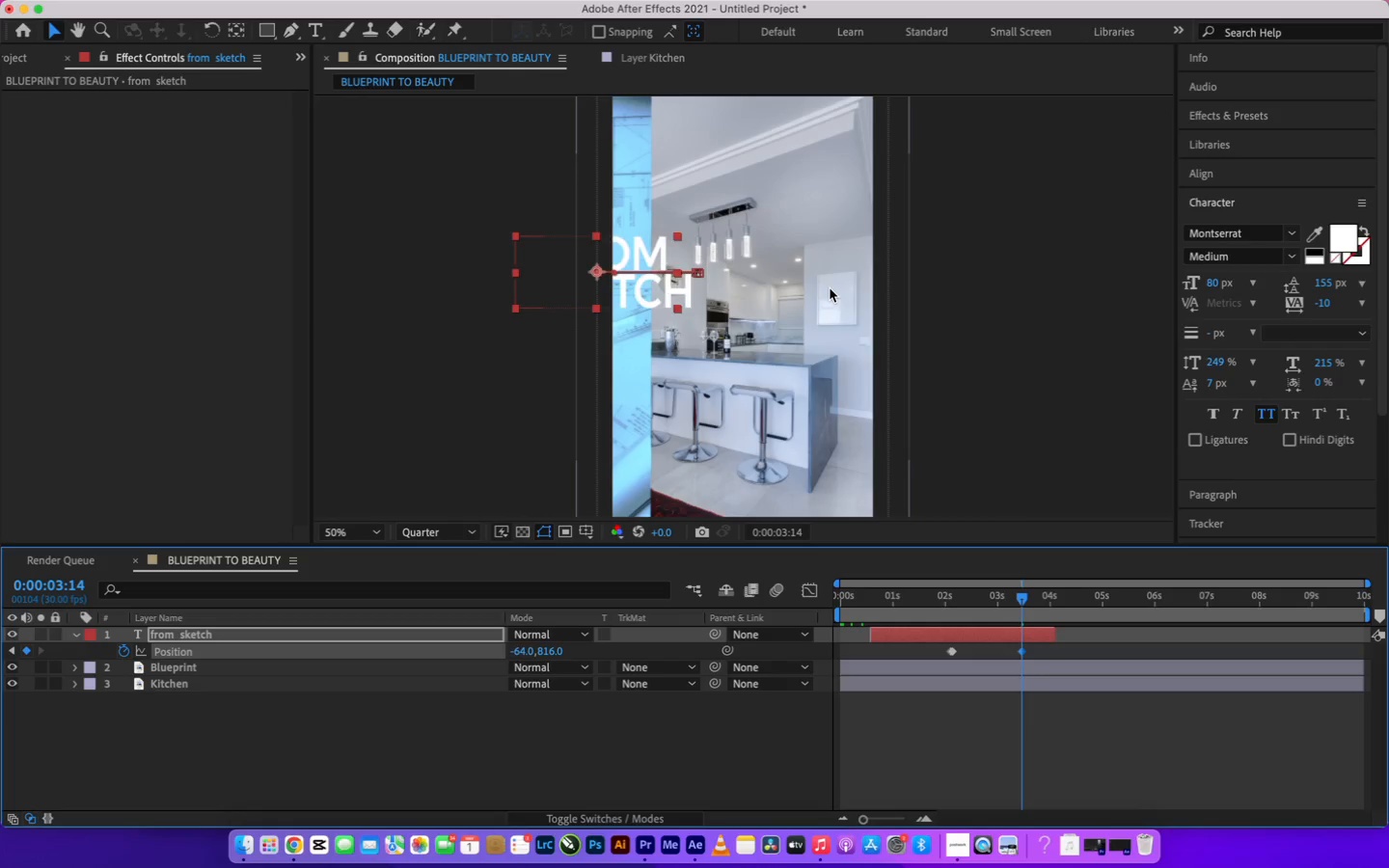 
hold_key(key=ArrowLeft, duration=1.55)
 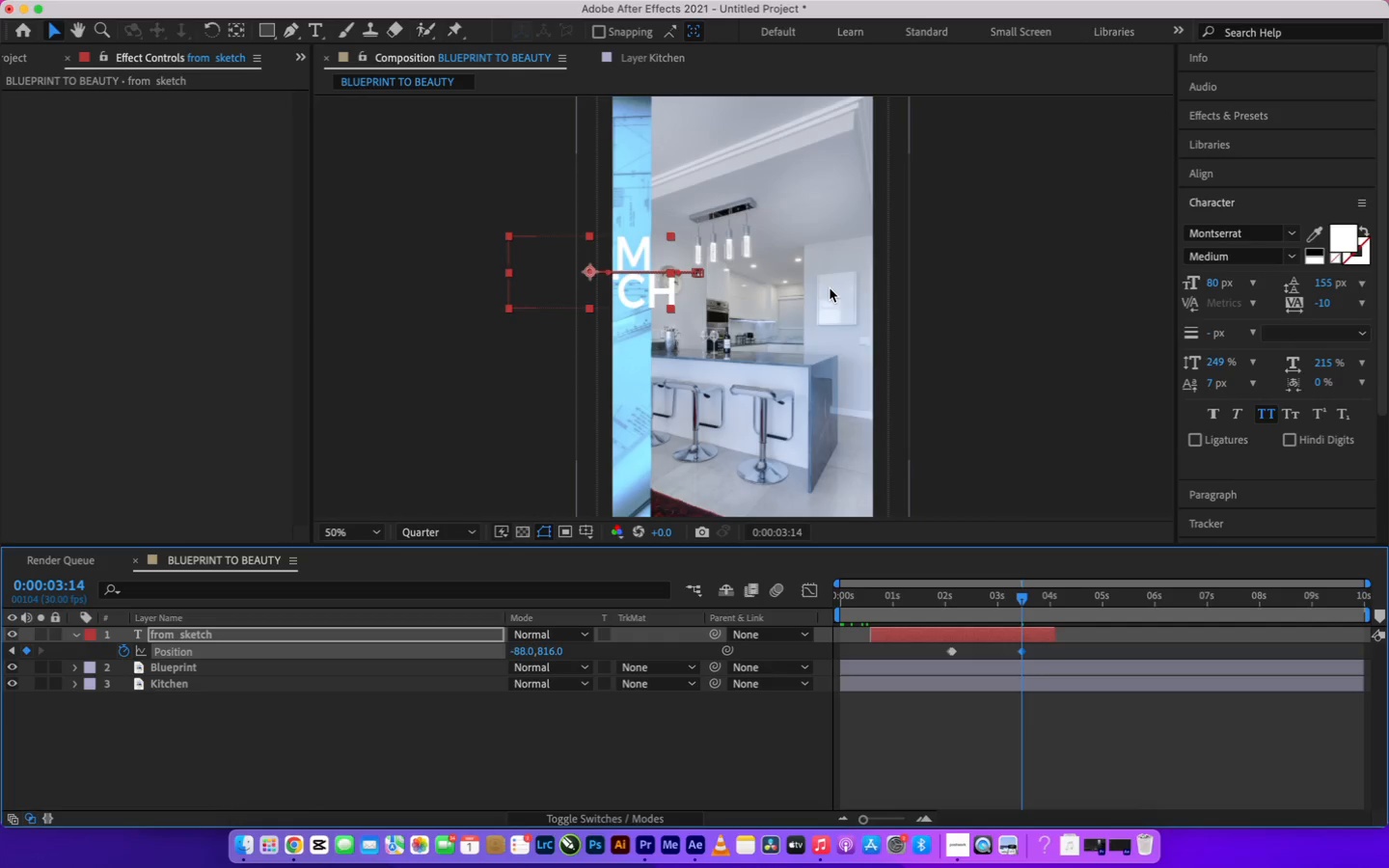 
hold_key(key=ArrowLeft, duration=1.64)
 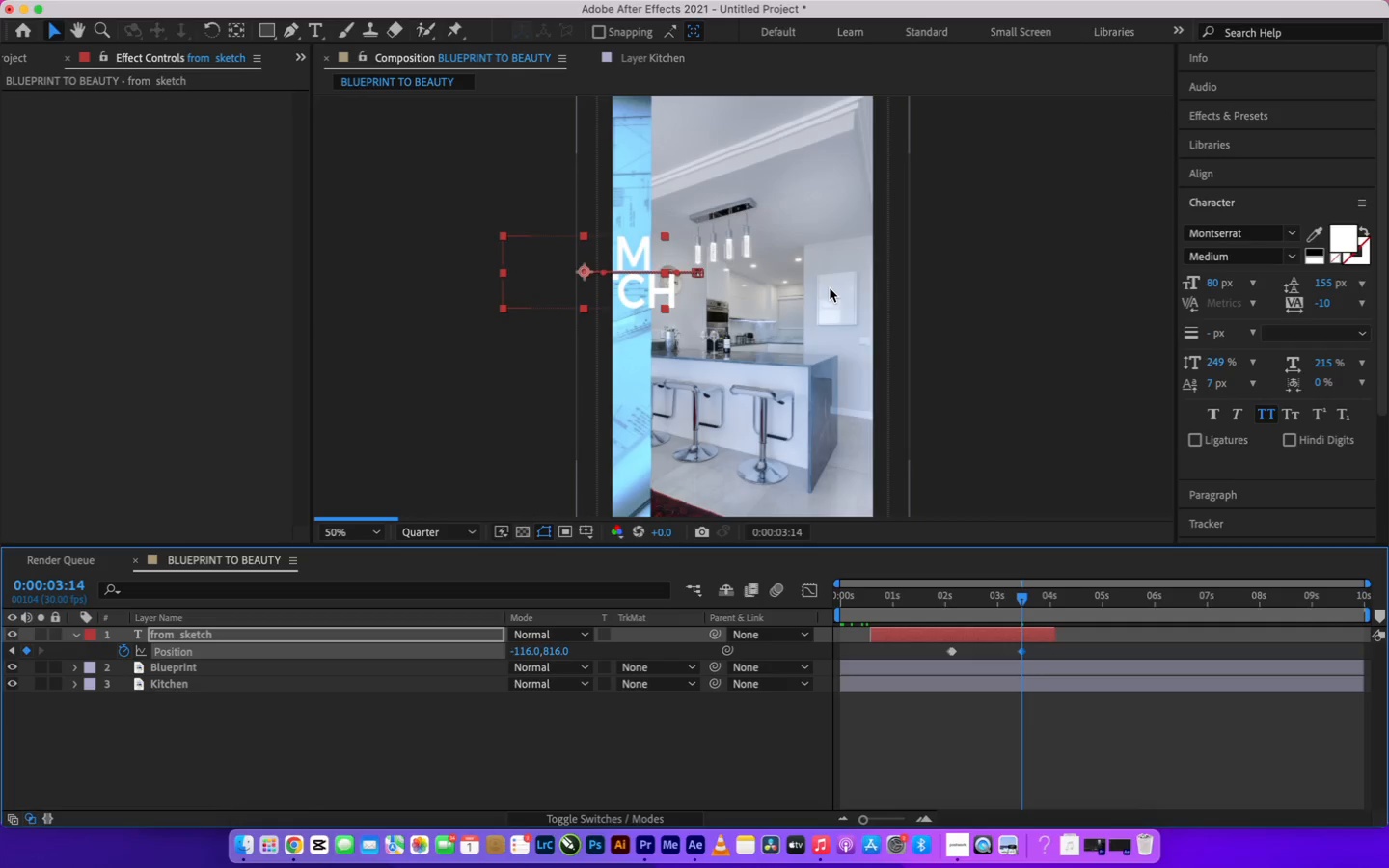 
hold_key(key=ArrowLeft, duration=1.55)
 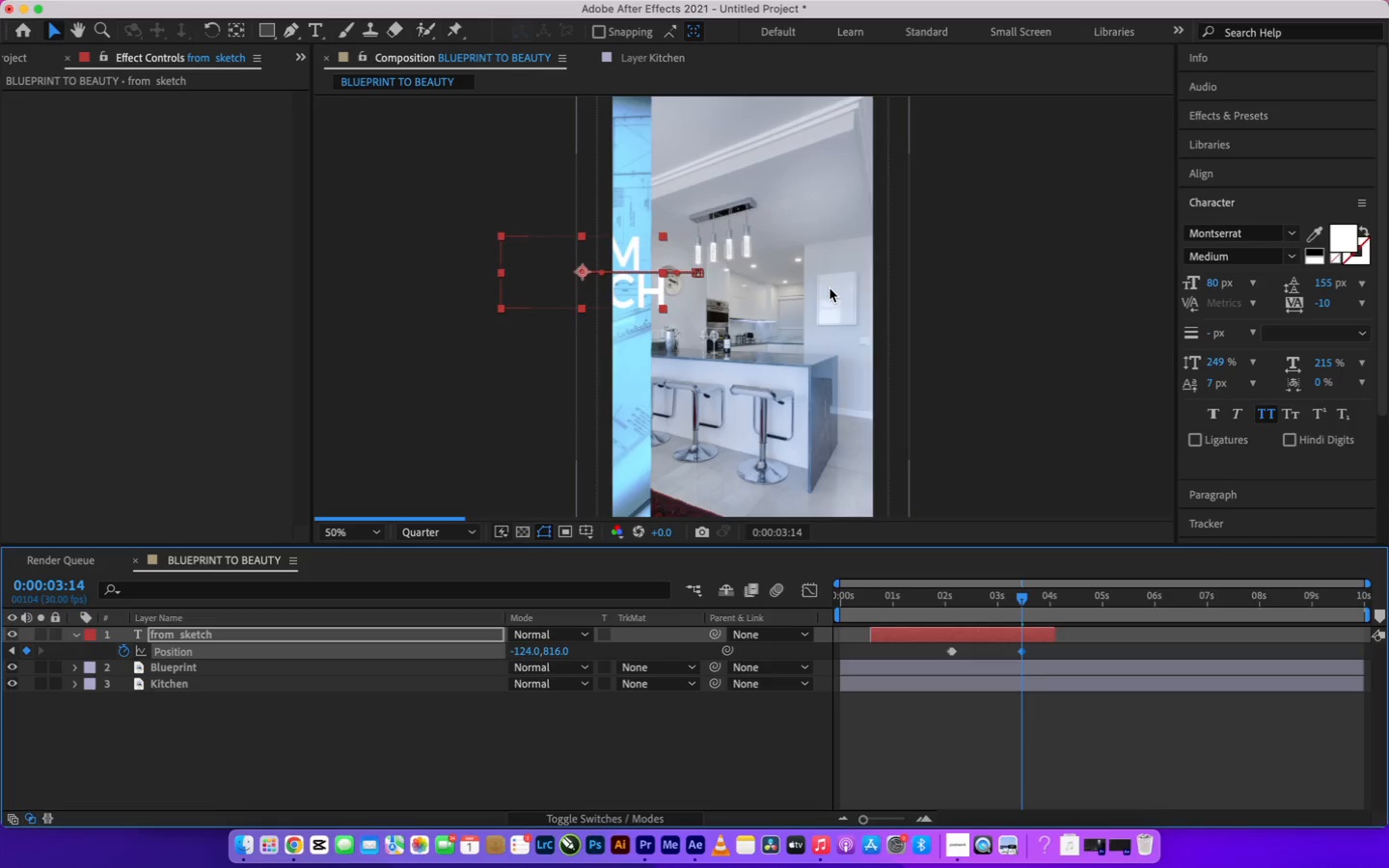 
hold_key(key=ArrowLeft, duration=1.55)
 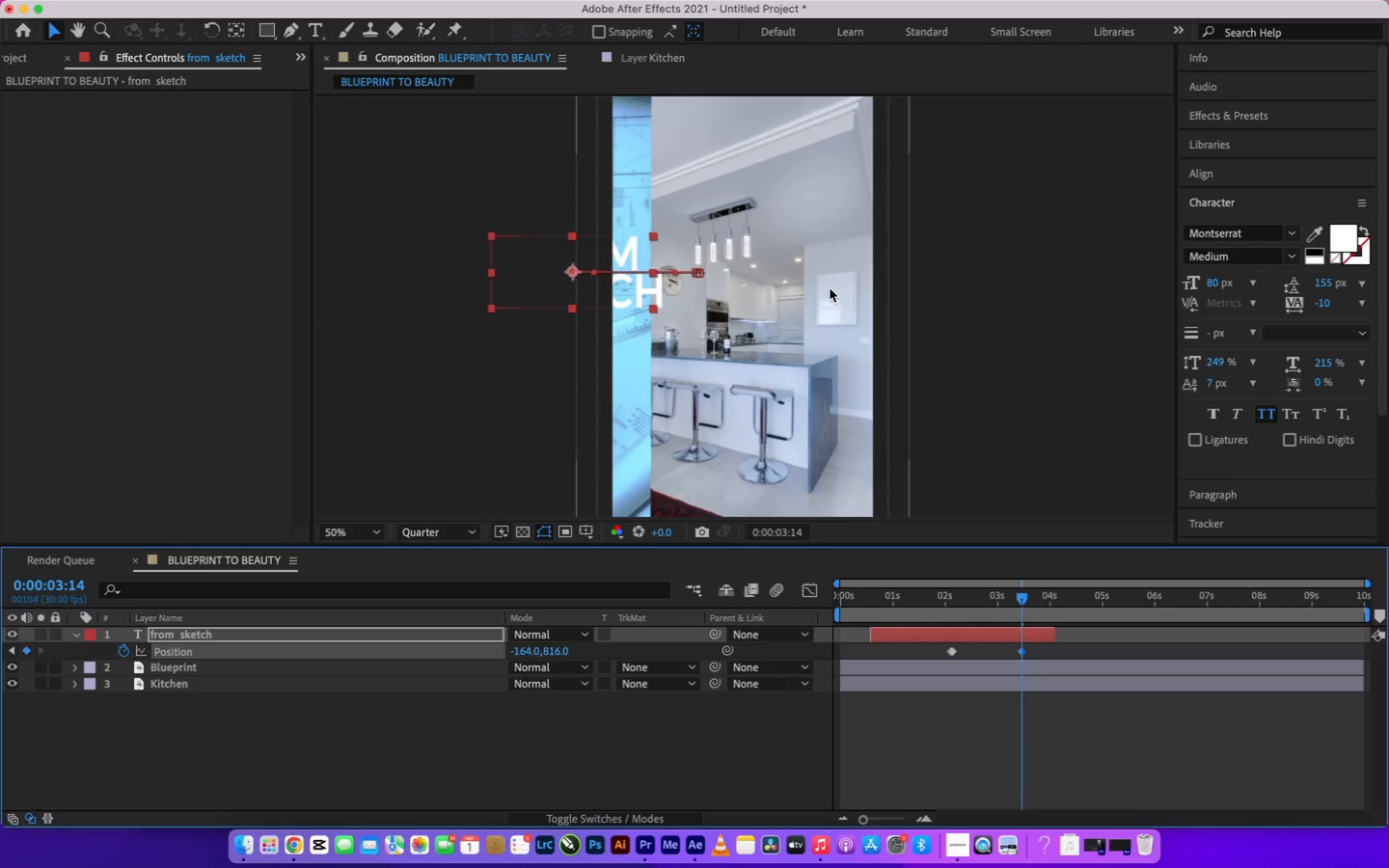 
hold_key(key=ArrowLeft, duration=1.64)
 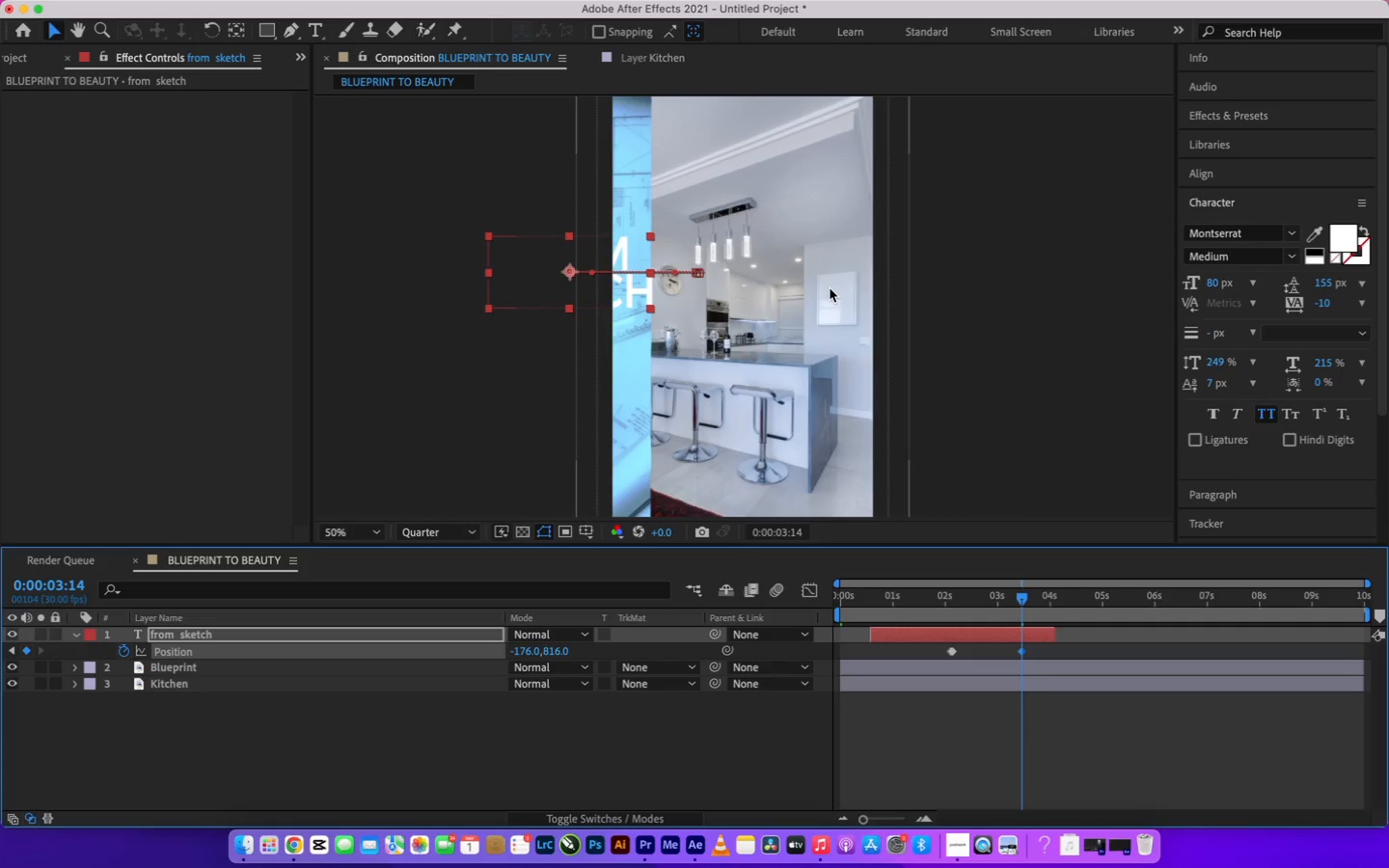 
hold_key(key=ArrowLeft, duration=1.55)
 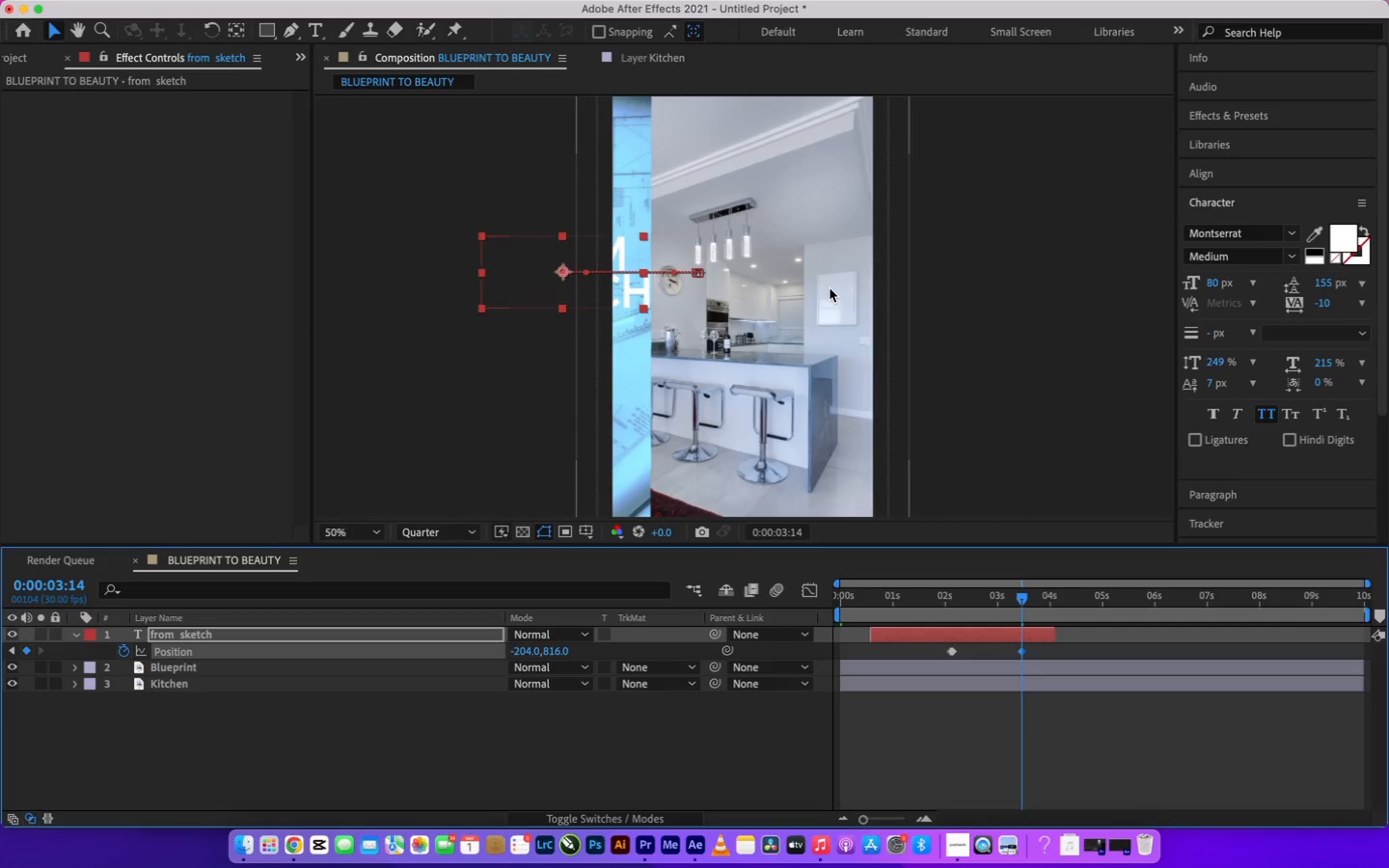 
hold_key(key=ArrowLeft, duration=1.55)
 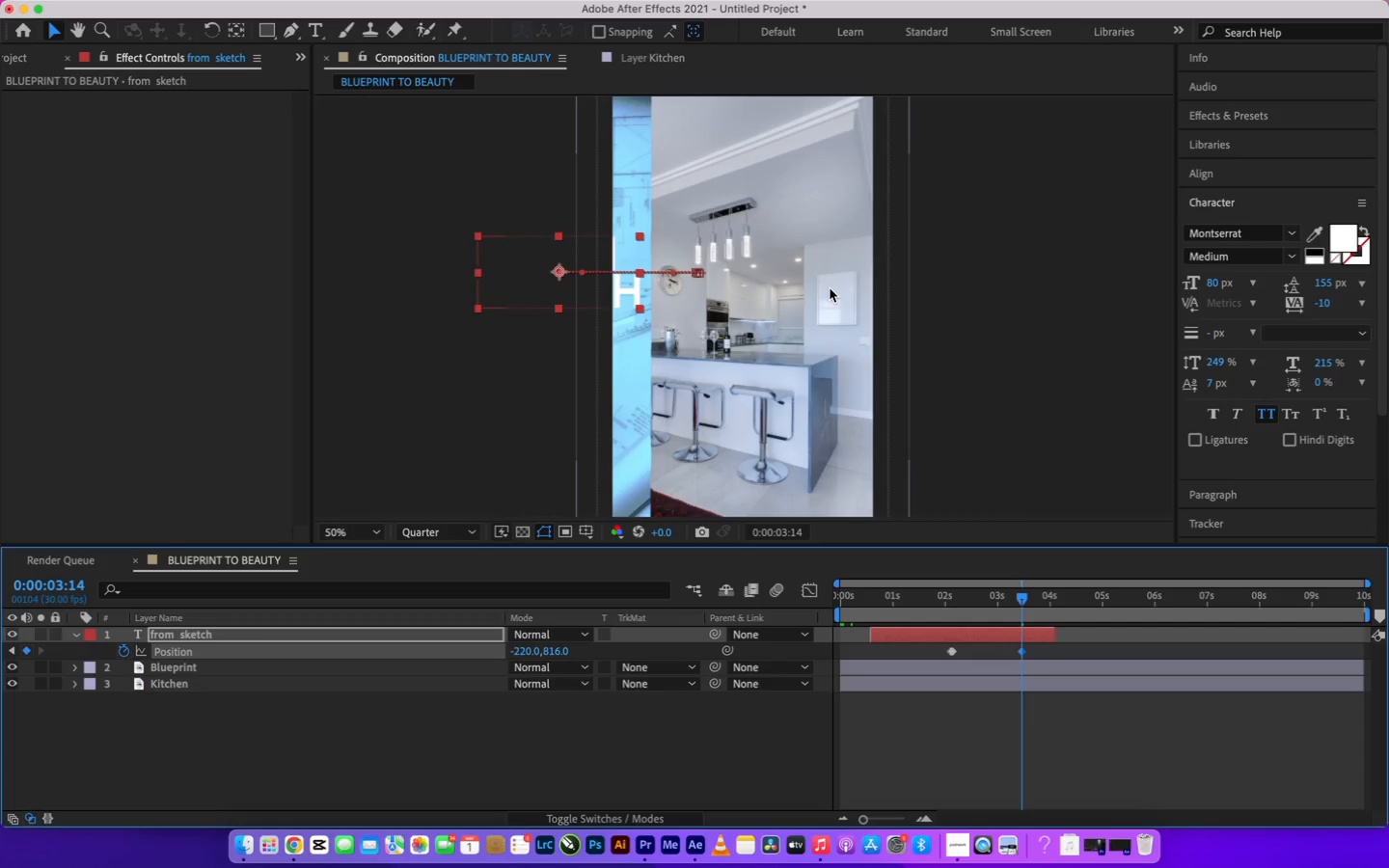 
hold_key(key=ArrowLeft, duration=1.55)
 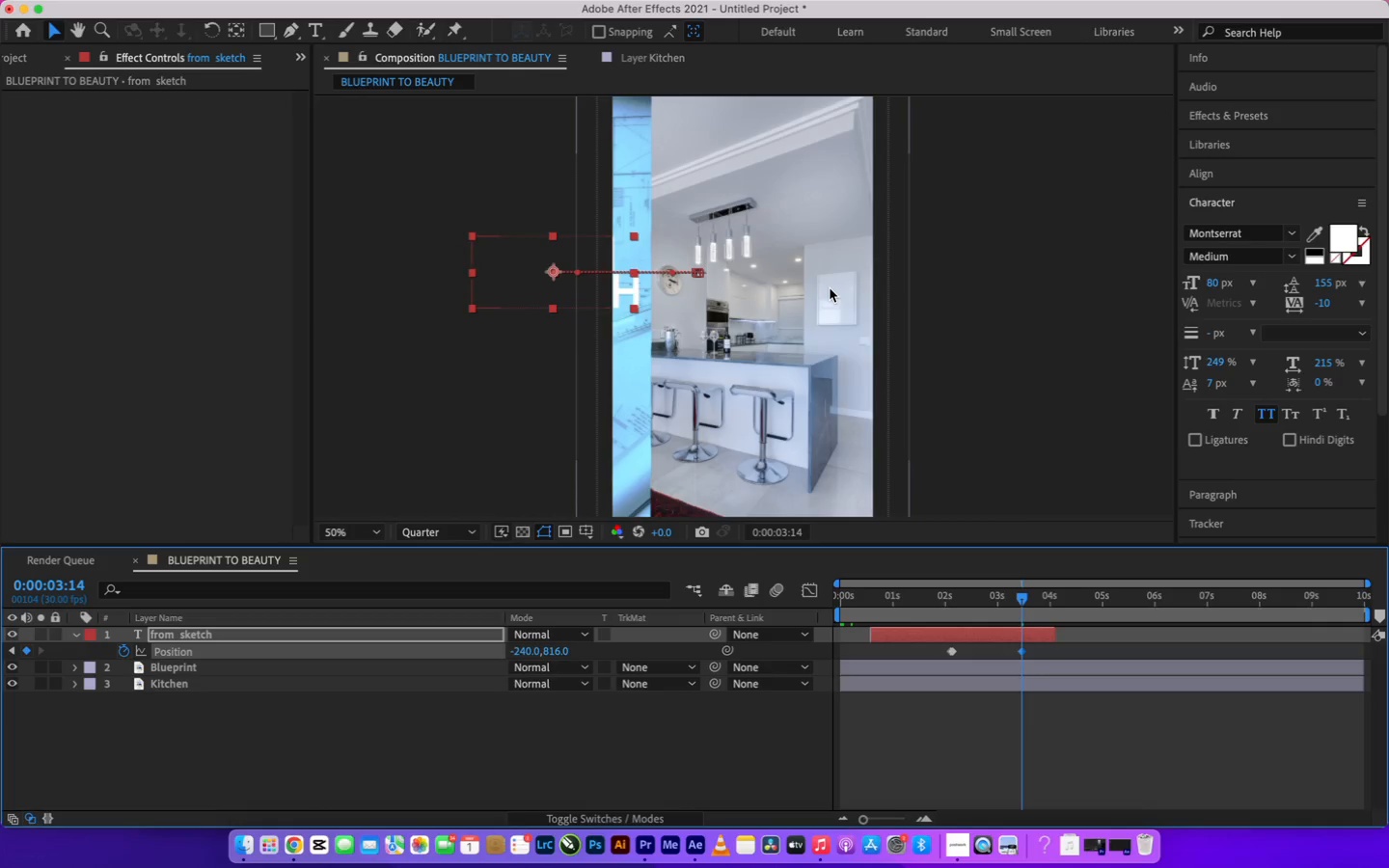 
hold_key(key=ArrowLeft, duration=1.55)
 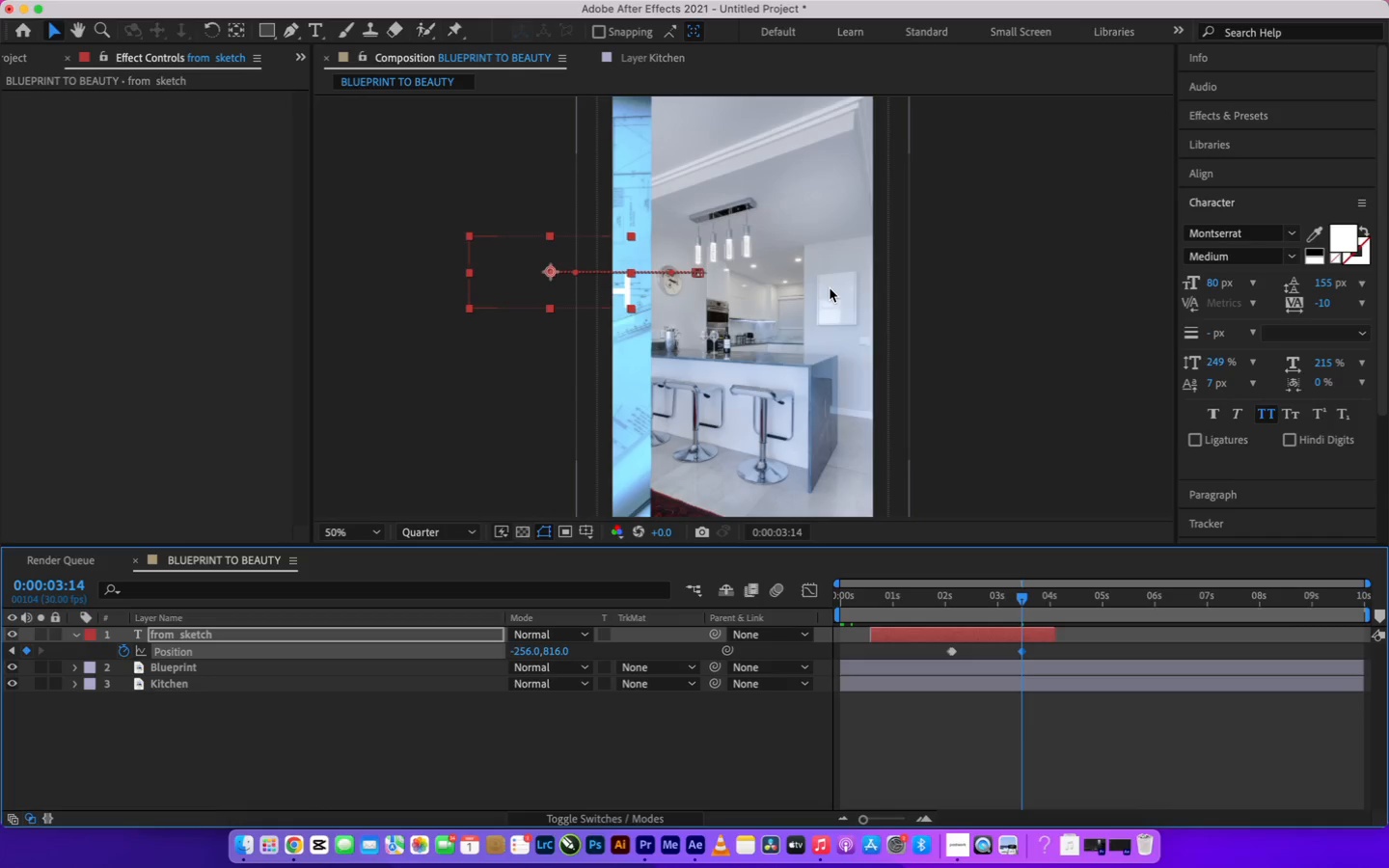 
hold_key(key=ArrowLeft, duration=1.55)
 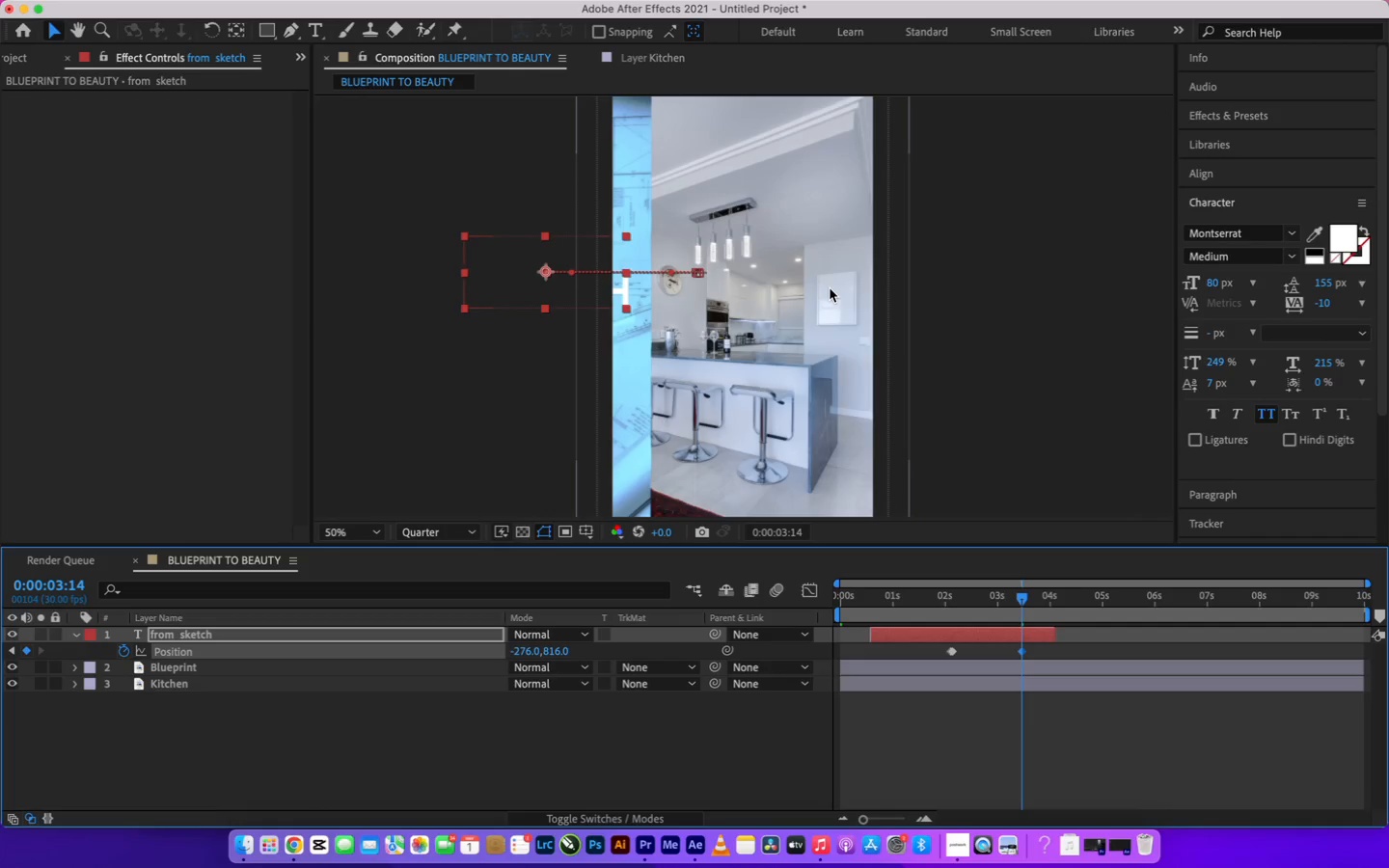 
hold_key(key=ArrowLeft, duration=1.55)
 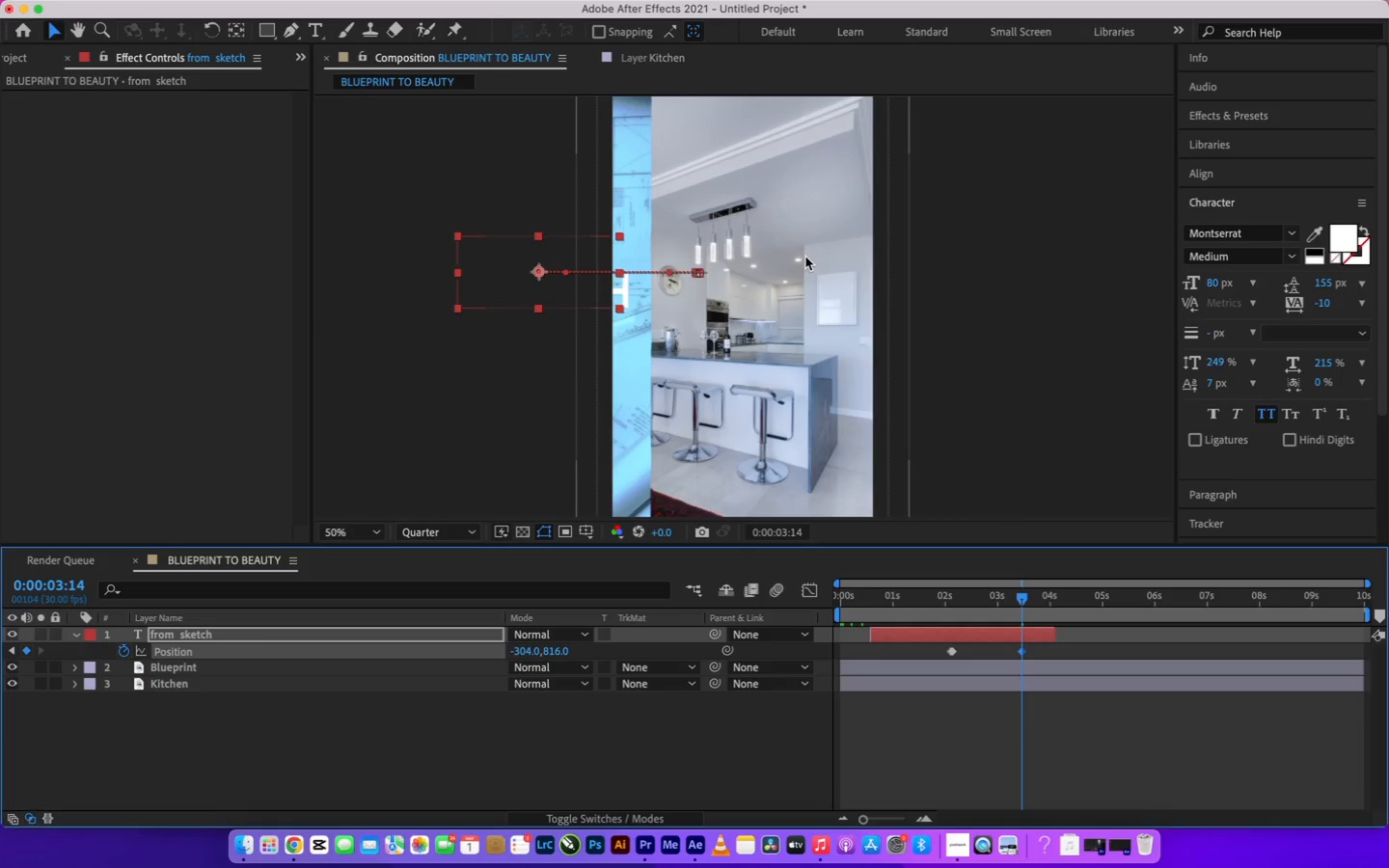 
hold_key(key=ArrowLeft, duration=1.55)
 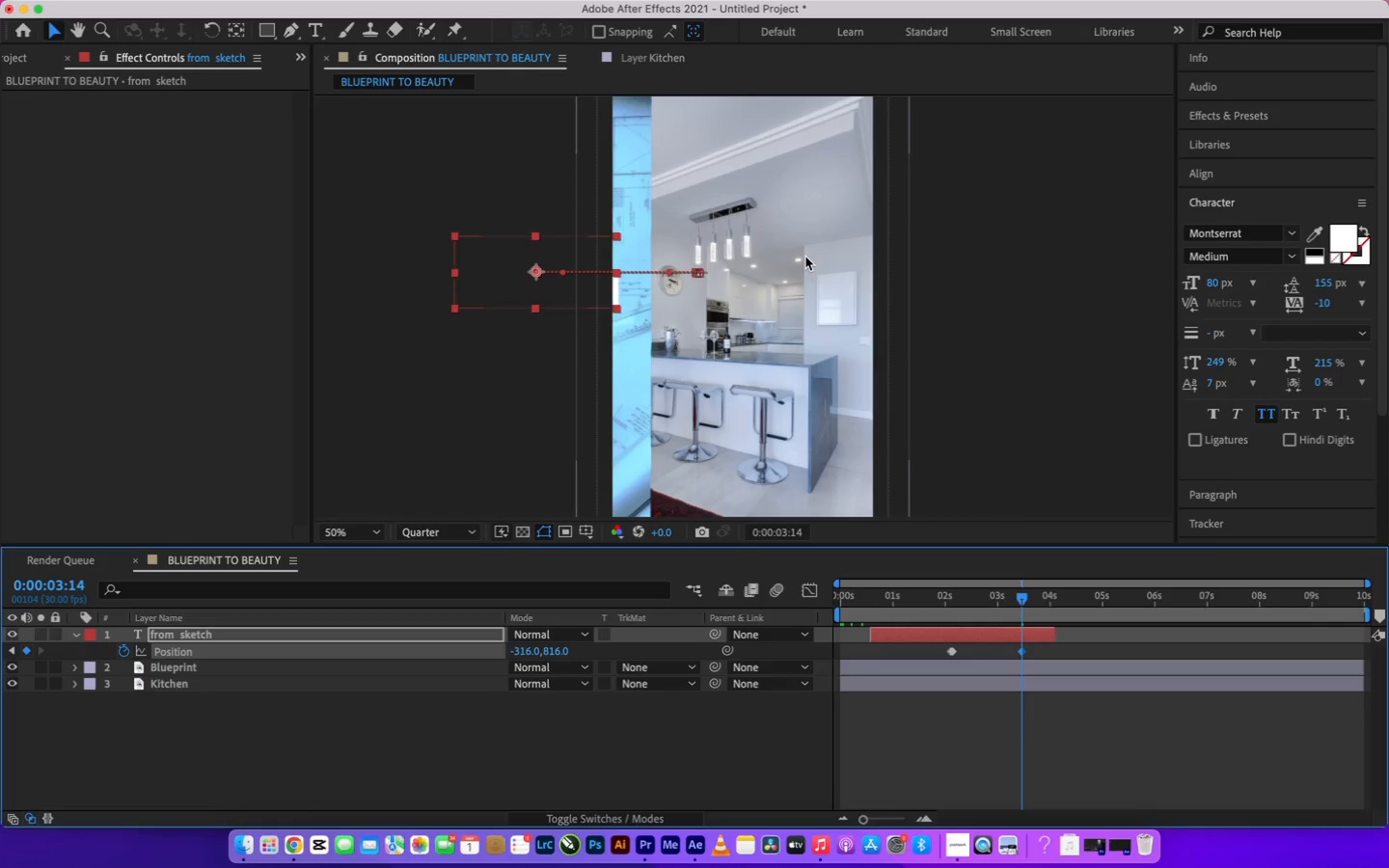 
hold_key(key=ArrowLeft, duration=1.55)
 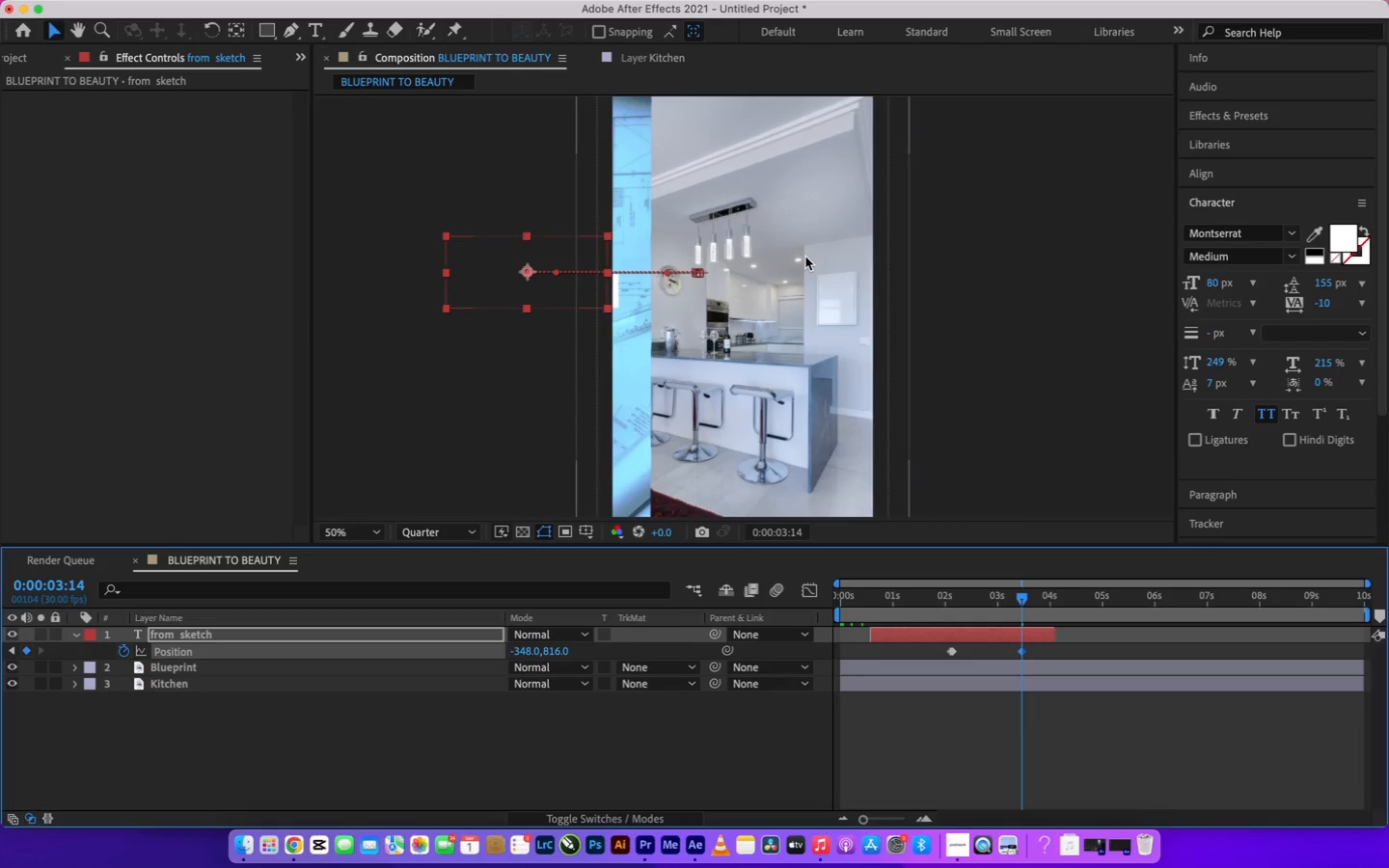 
hold_key(key=ArrowLeft, duration=1.55)
 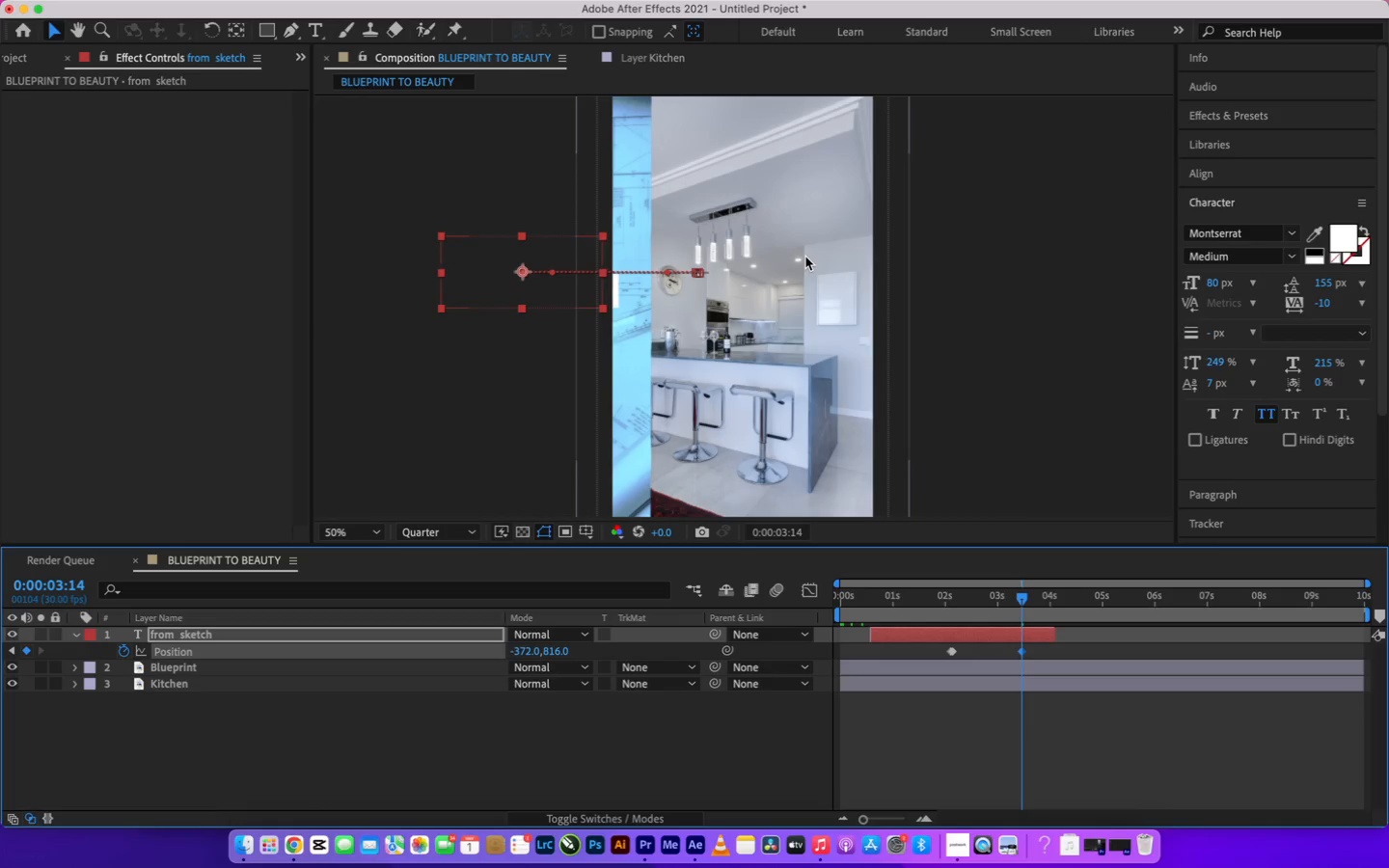 
hold_key(key=ArrowLeft, duration=1.55)
 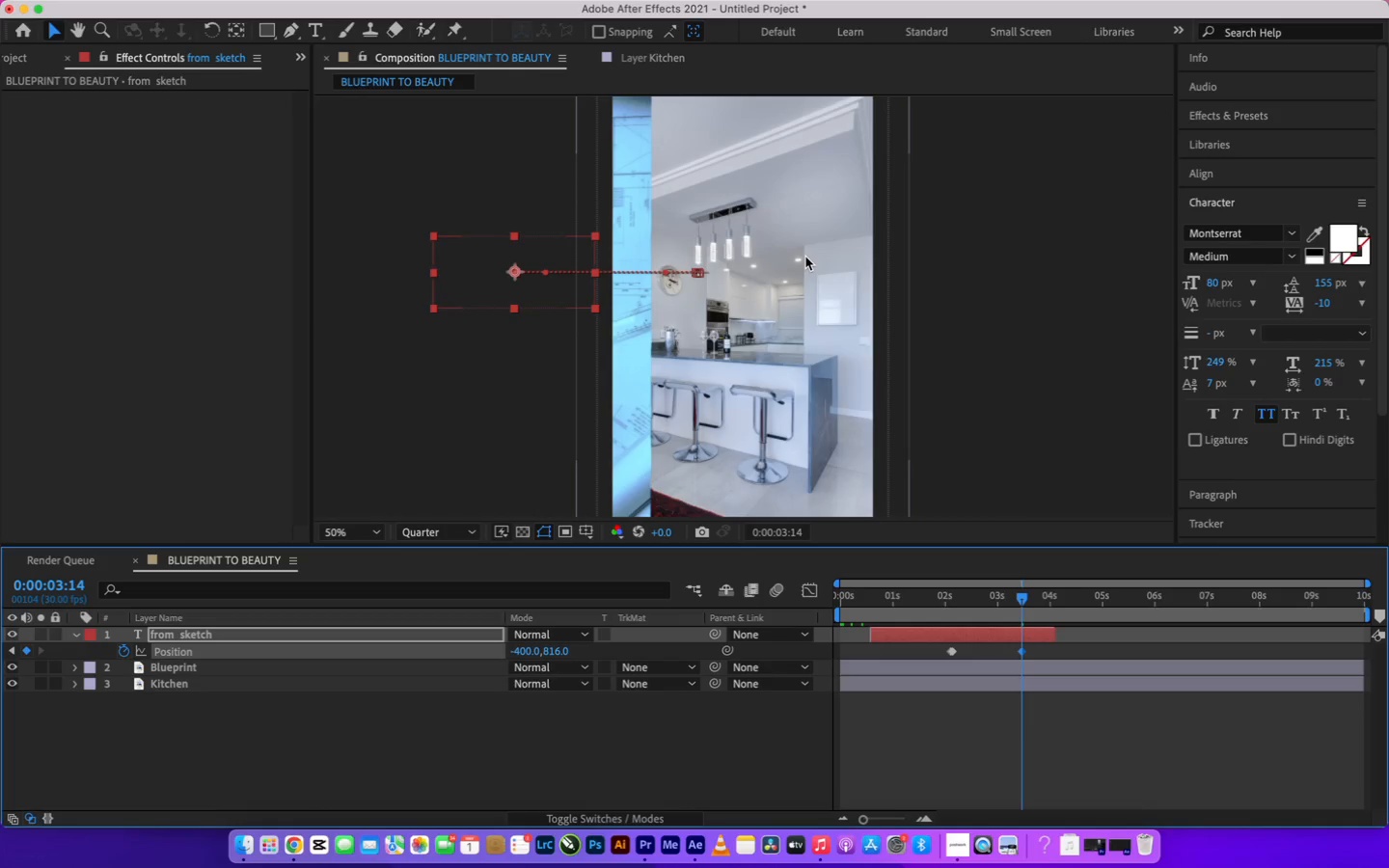 
hold_key(key=ArrowLeft, duration=0.47)
 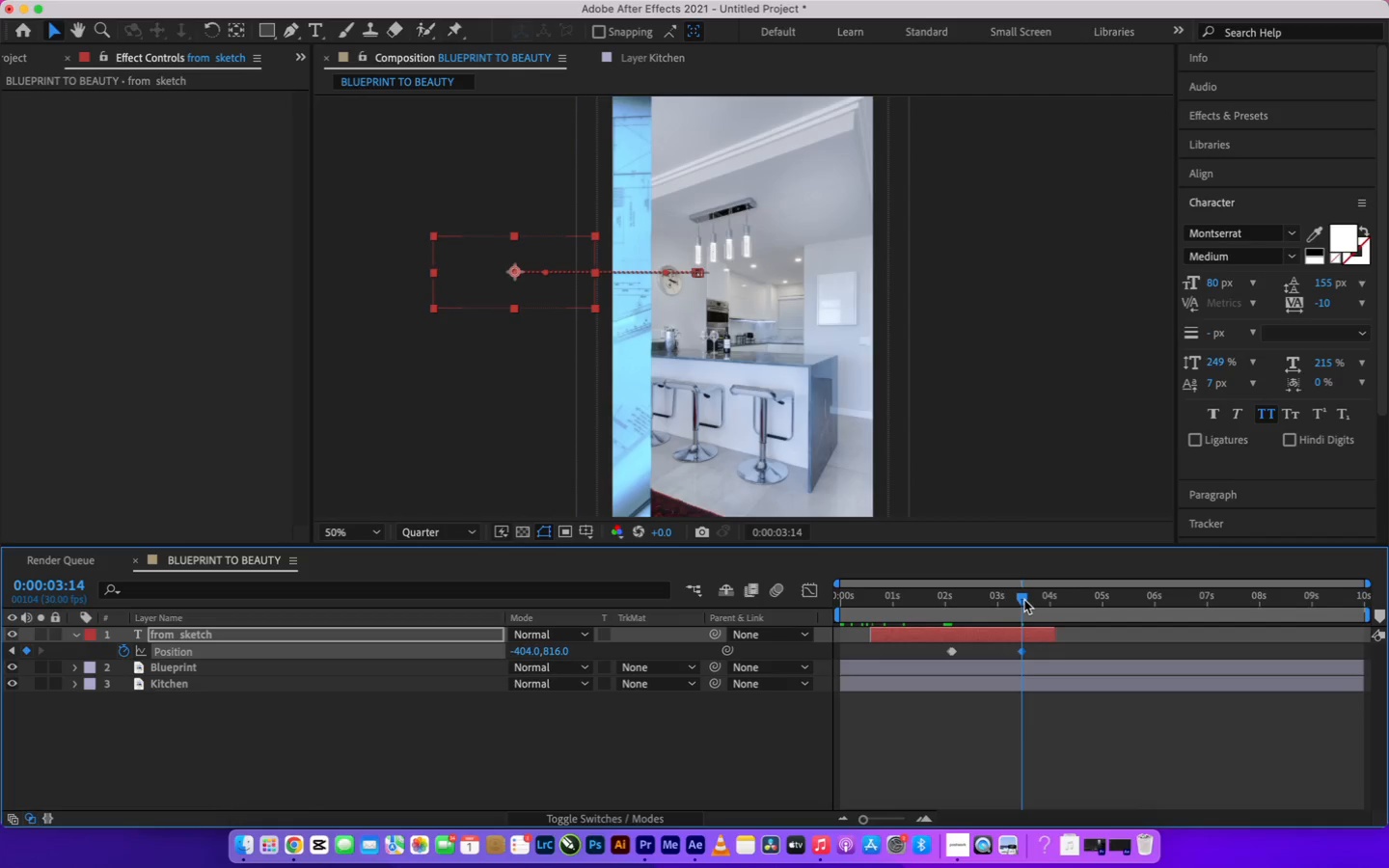 
left_click_drag(start_coordinate=[1024, 600], to_coordinate=[933, 622])
 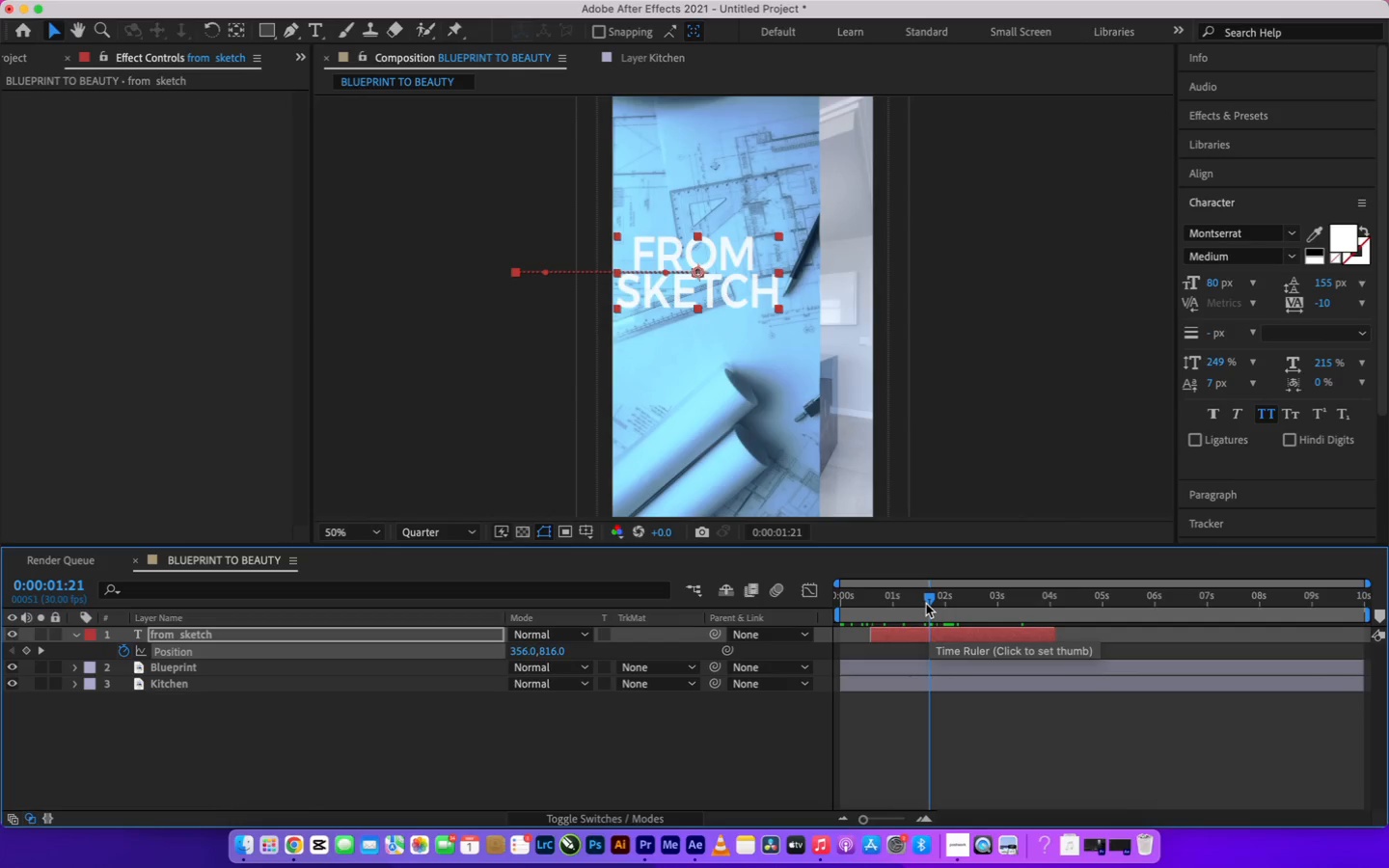 
wait(5.52)
 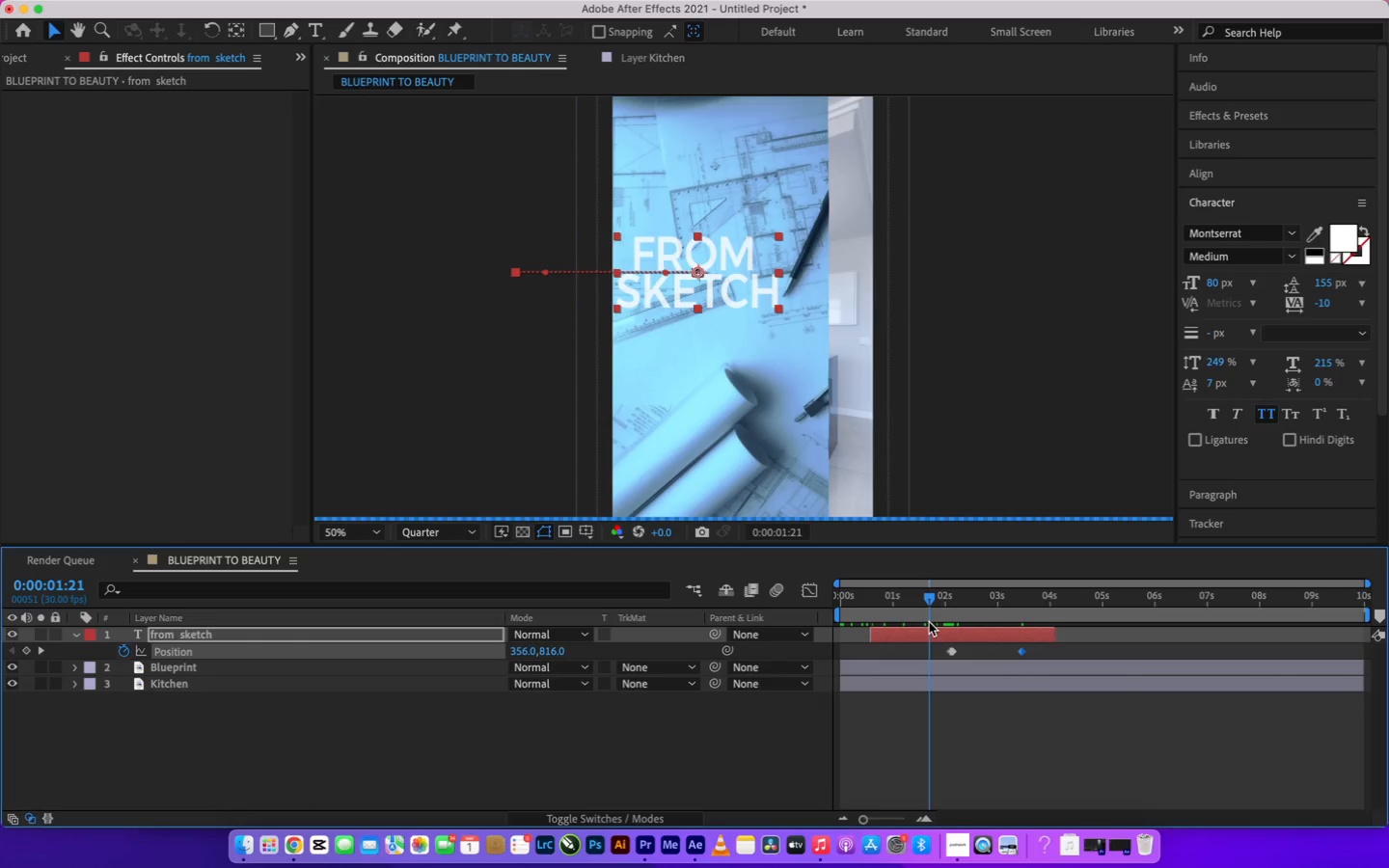 
left_click_drag(start_coordinate=[929, 599], to_coordinate=[875, 616])
 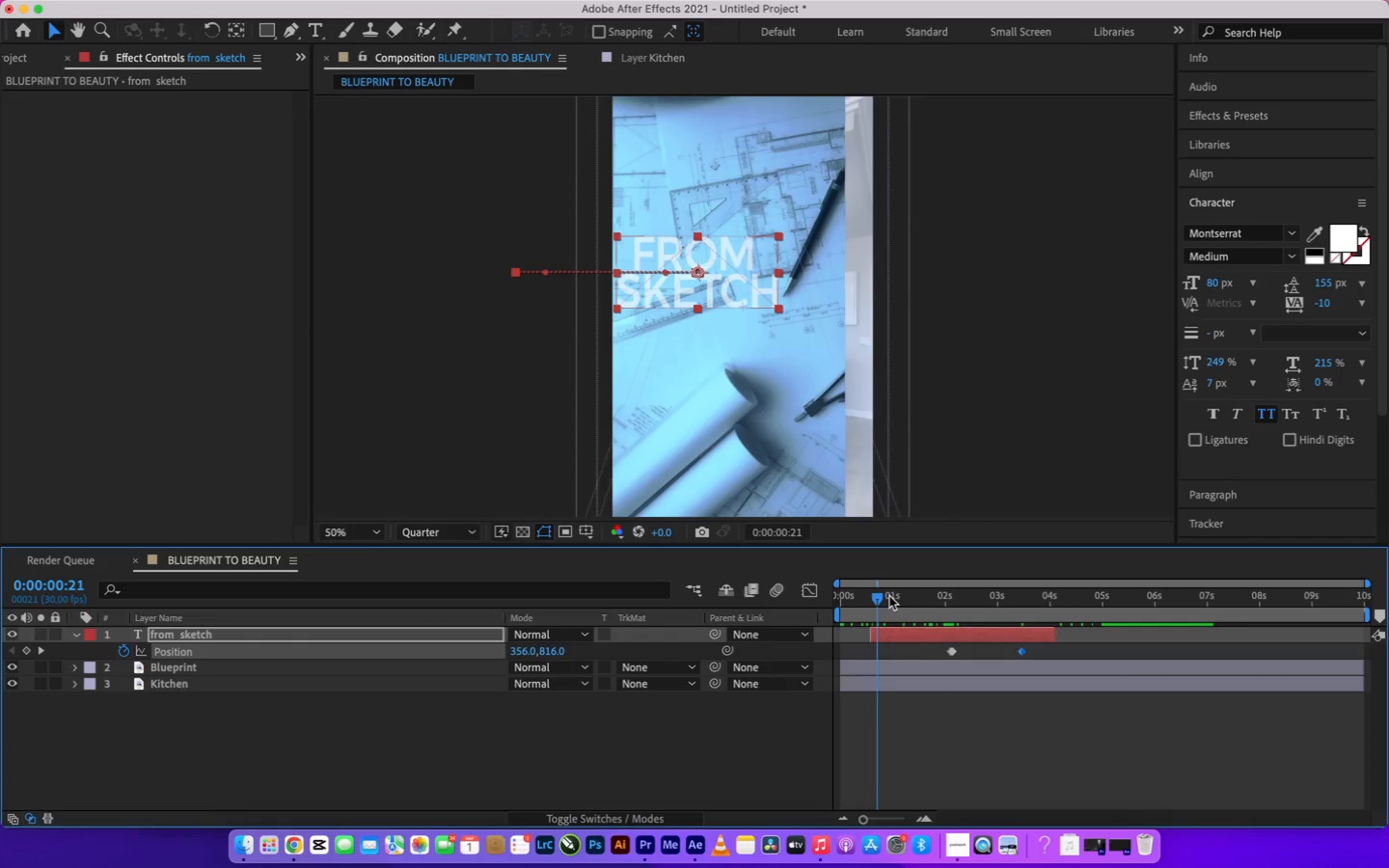 
left_click_drag(start_coordinate=[880, 602], to_coordinate=[923, 613])
 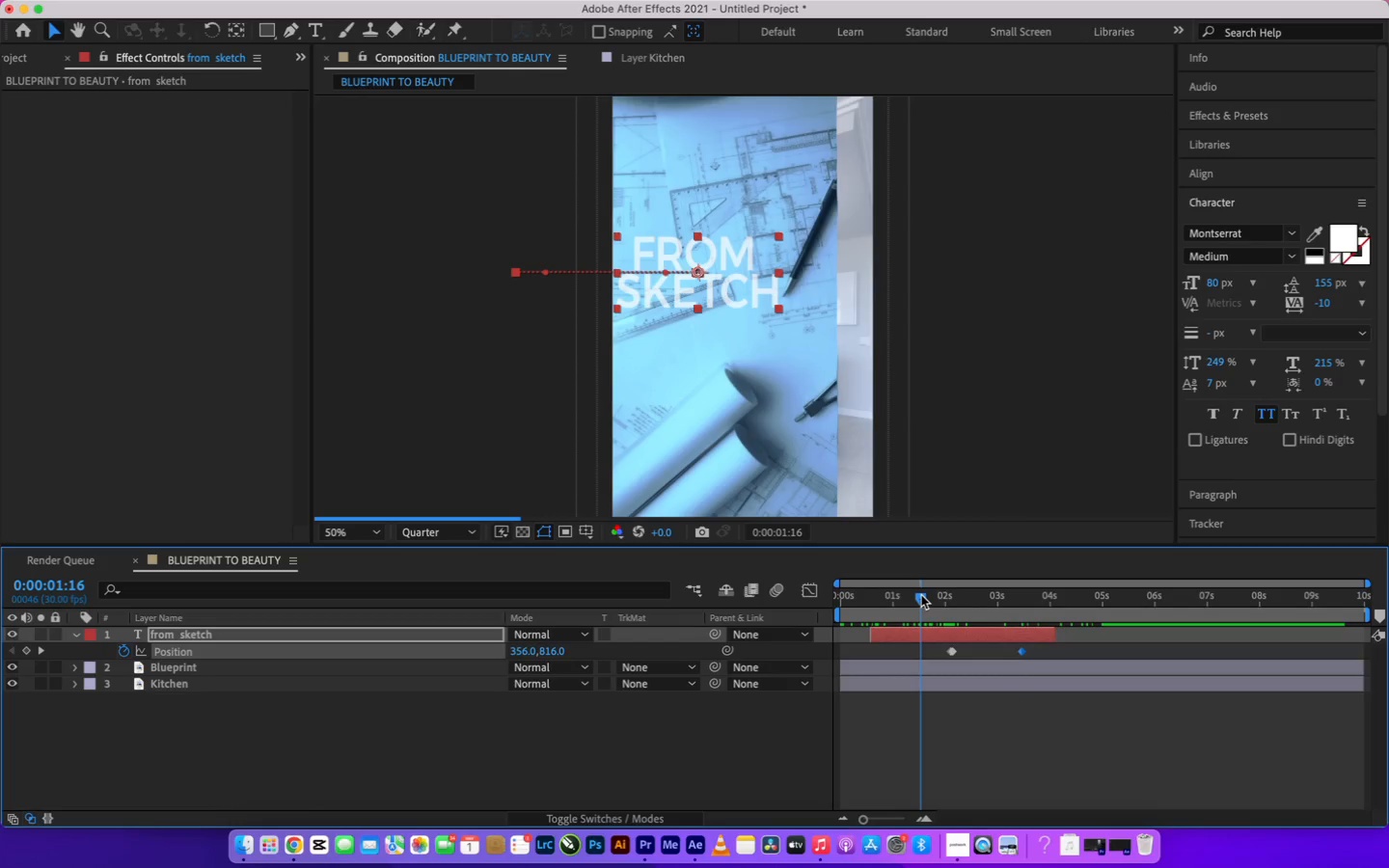 
left_click_drag(start_coordinate=[921, 595], to_coordinate=[1041, 591])
 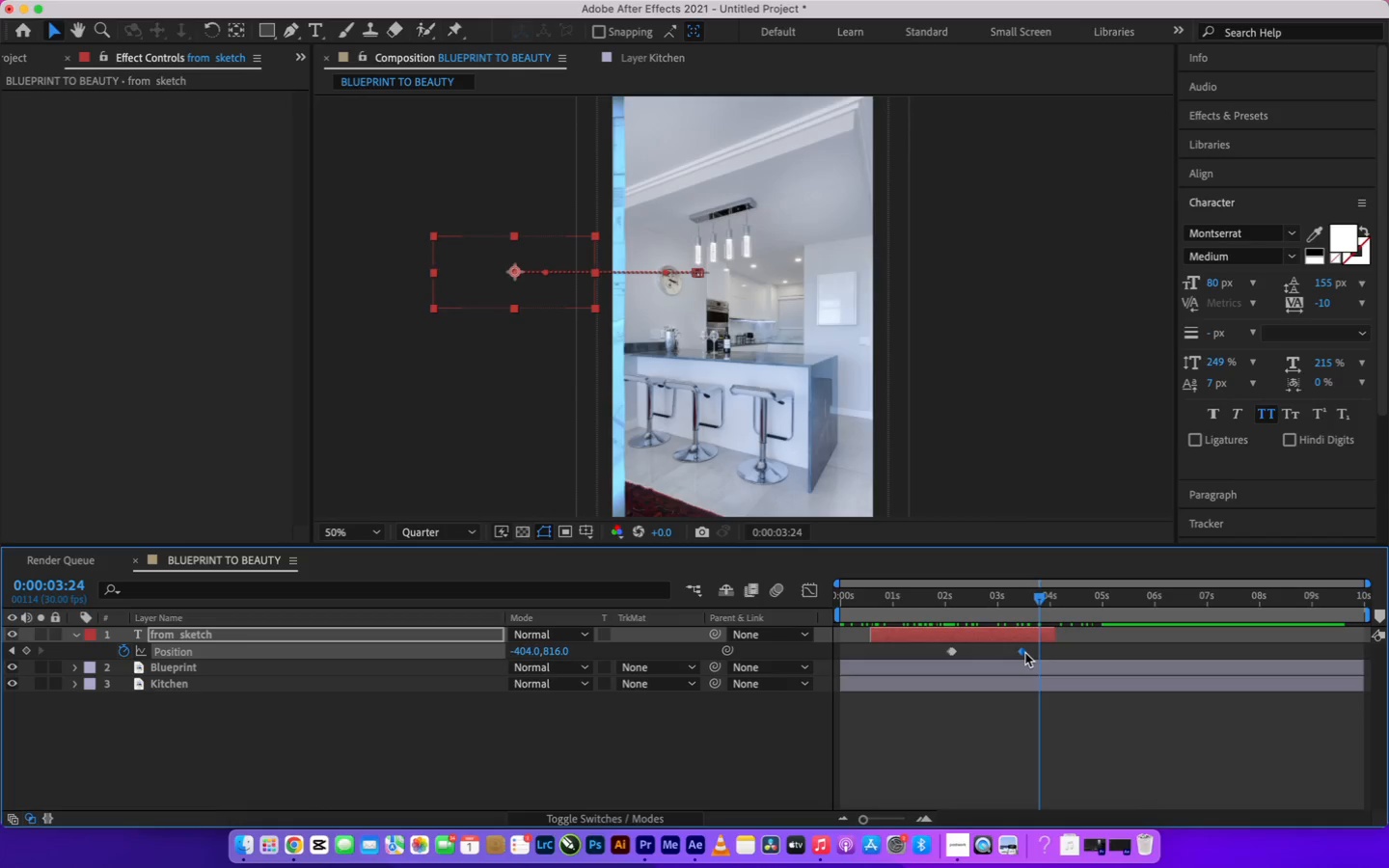 
left_click_drag(start_coordinate=[1024, 653], to_coordinate=[1036, 652])
 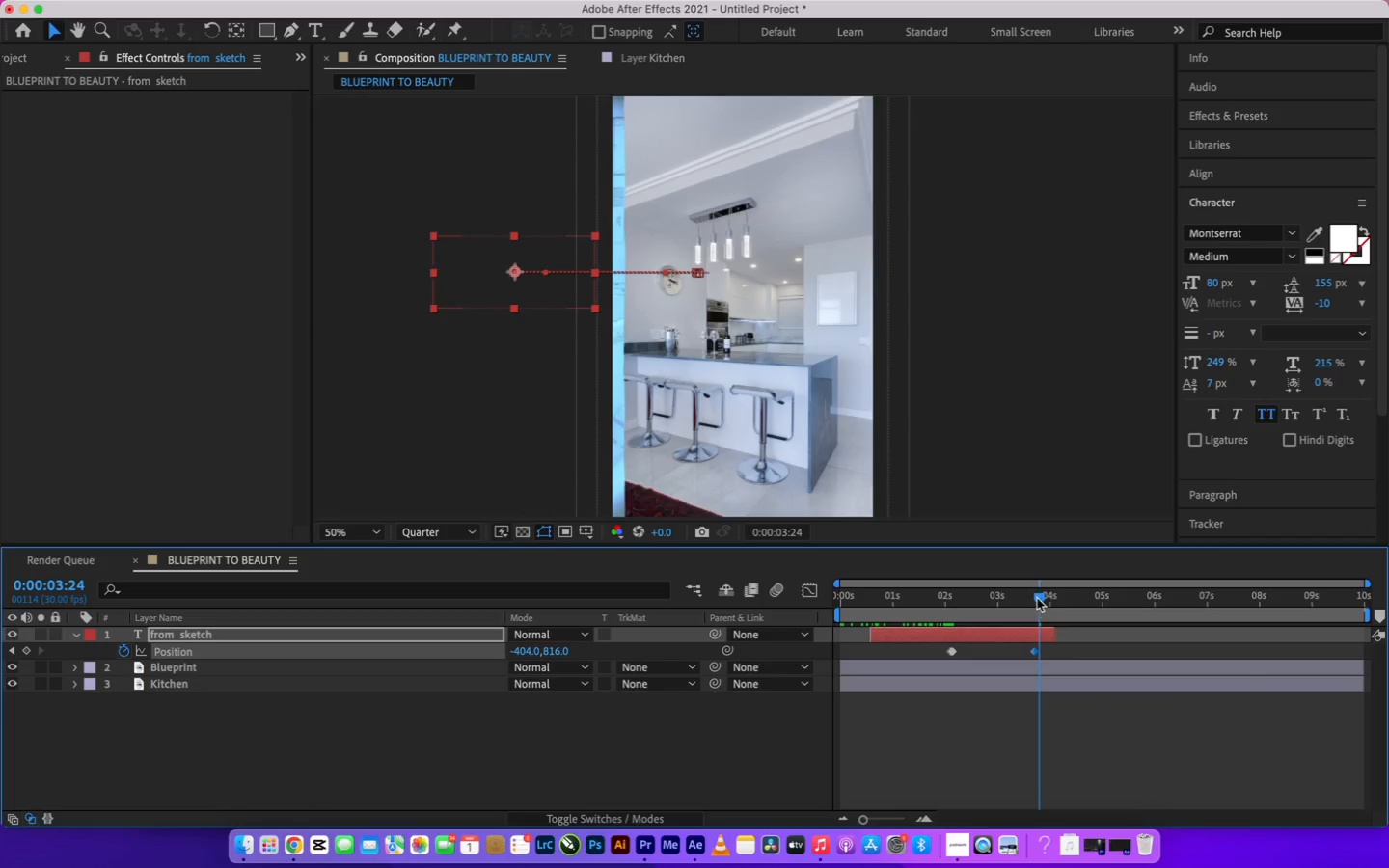 
left_click_drag(start_coordinate=[1037, 598], to_coordinate=[1054, 606])
 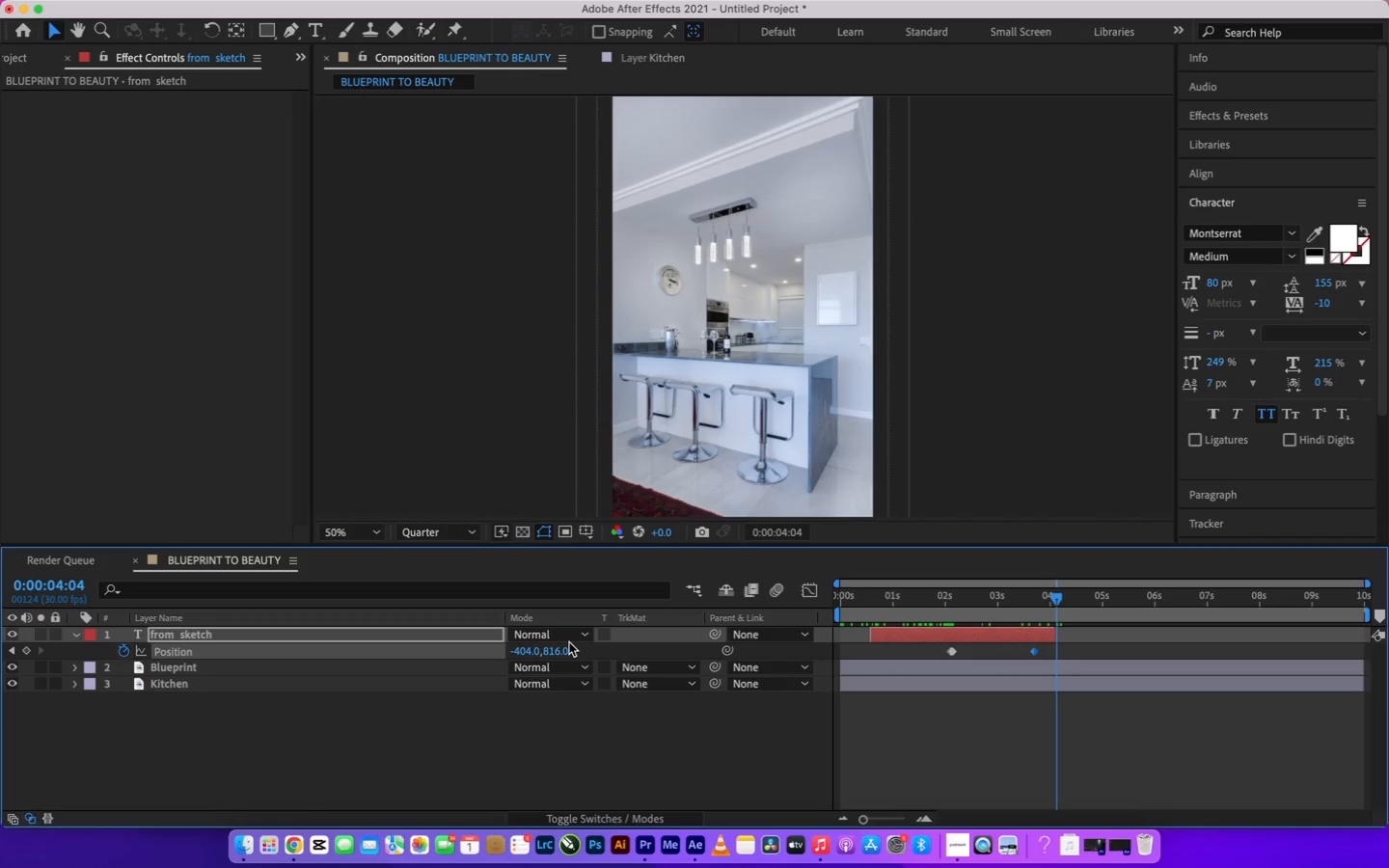 
left_click([491, 756])
 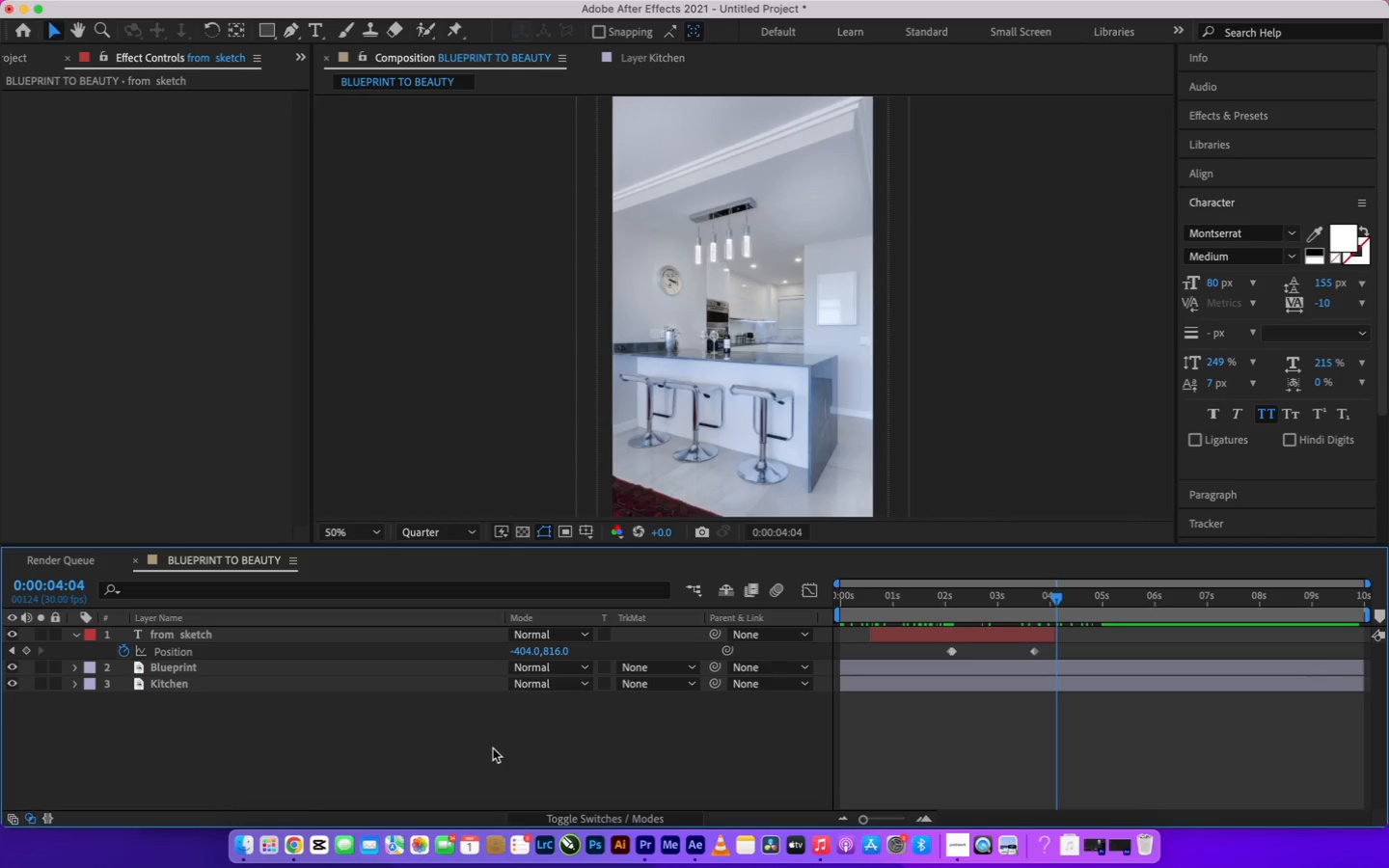 
left_click([493, 748])
 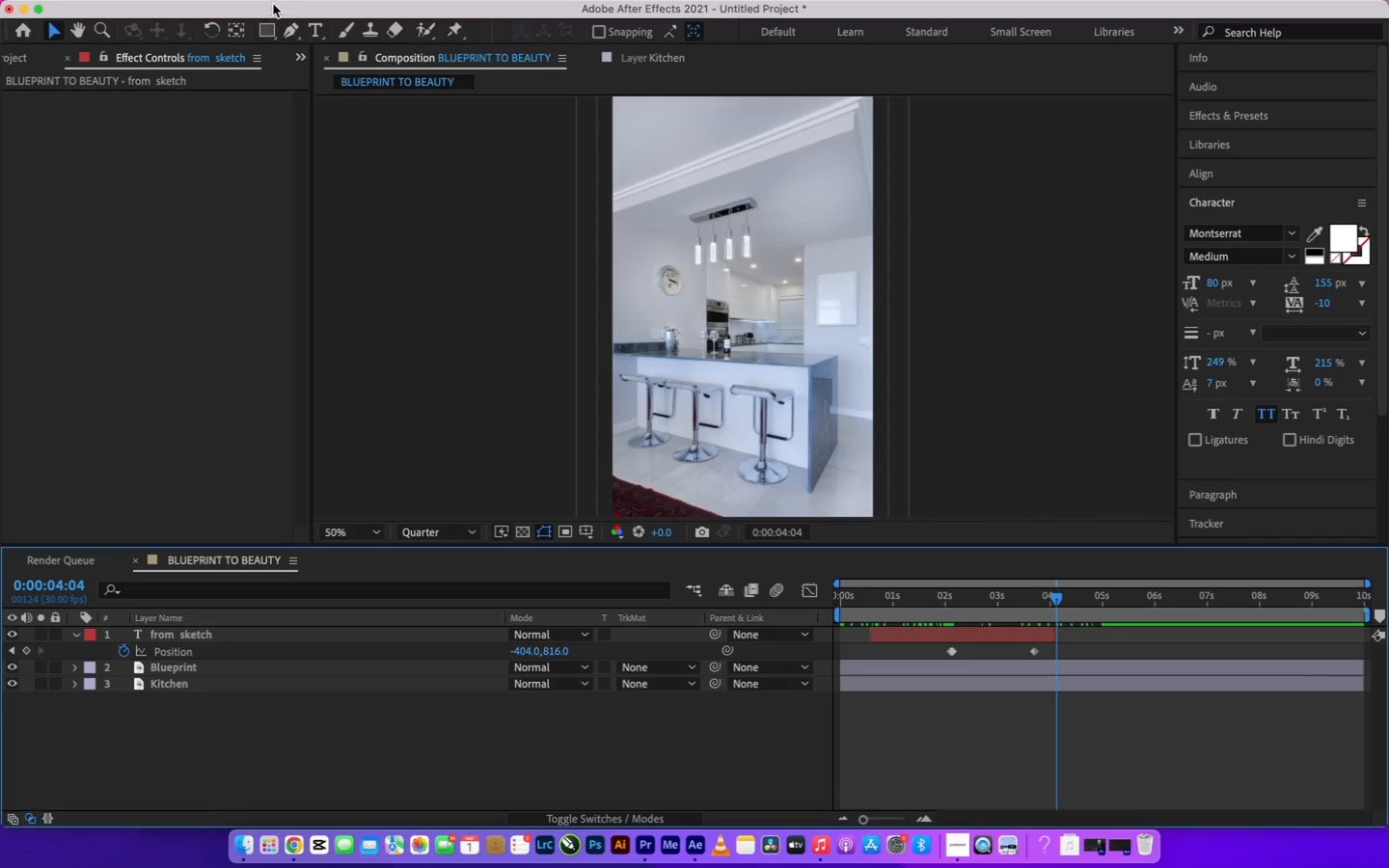 
left_click([318, 35])
 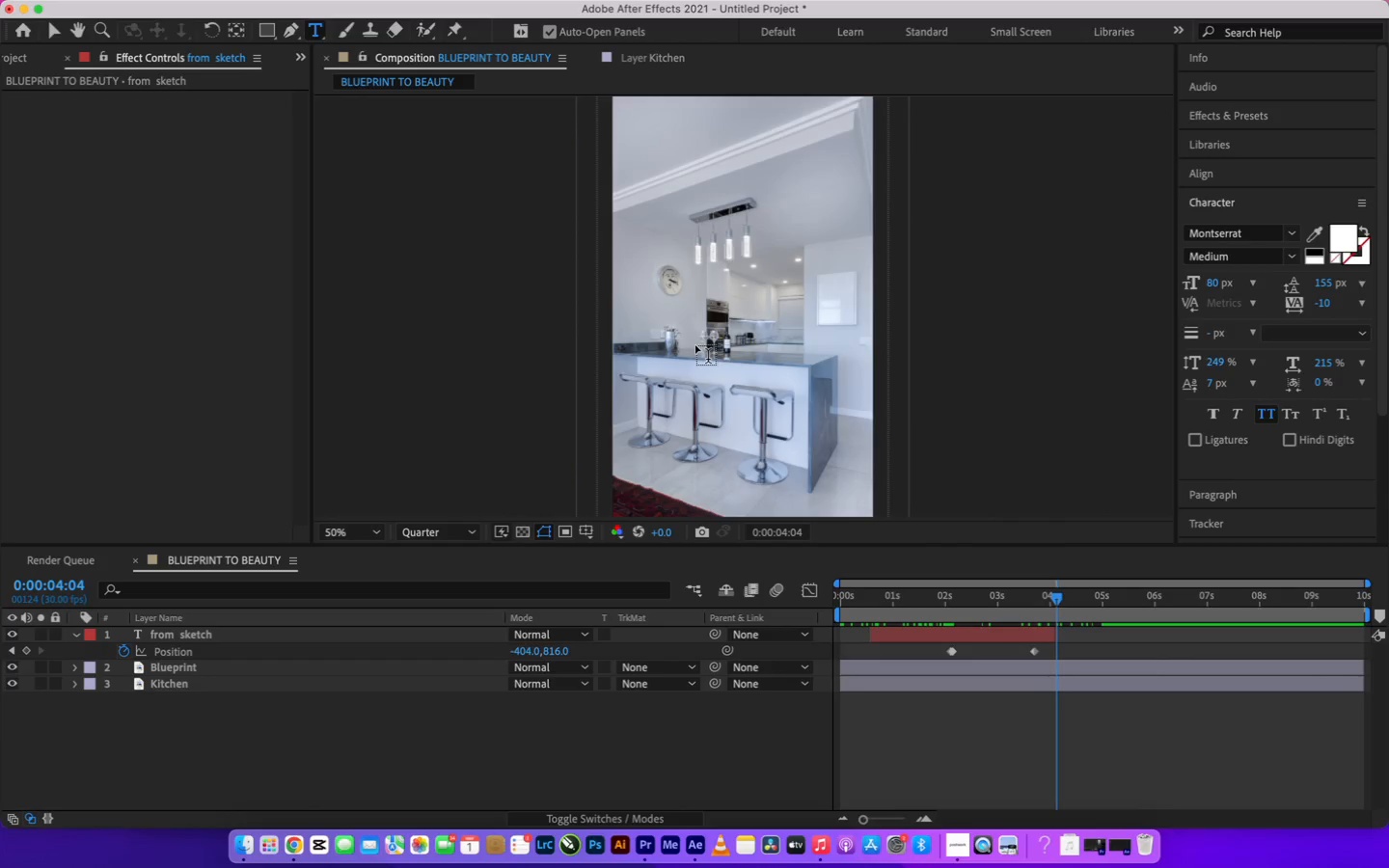 
wait(6.75)
 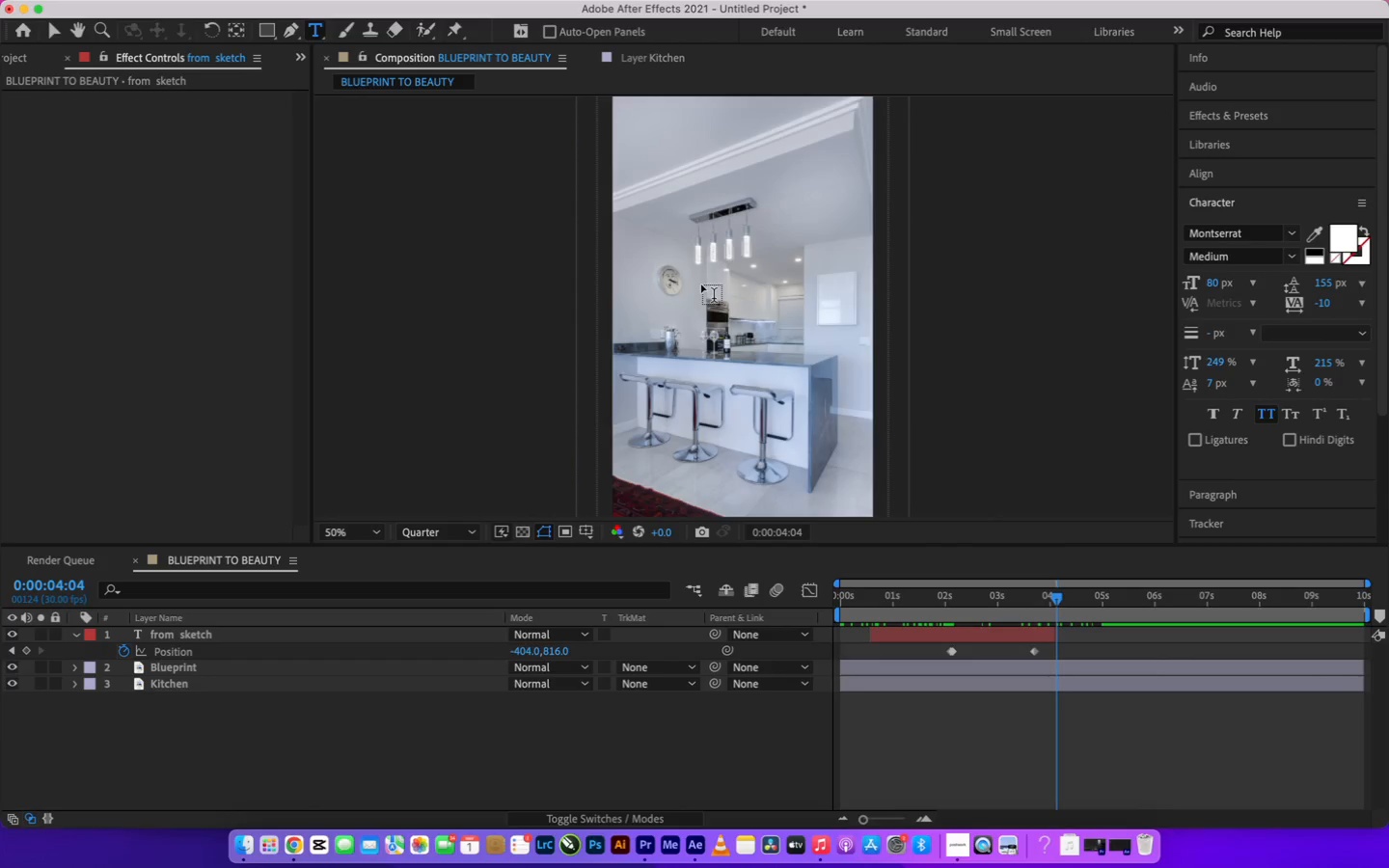 
left_click([690, 327])
 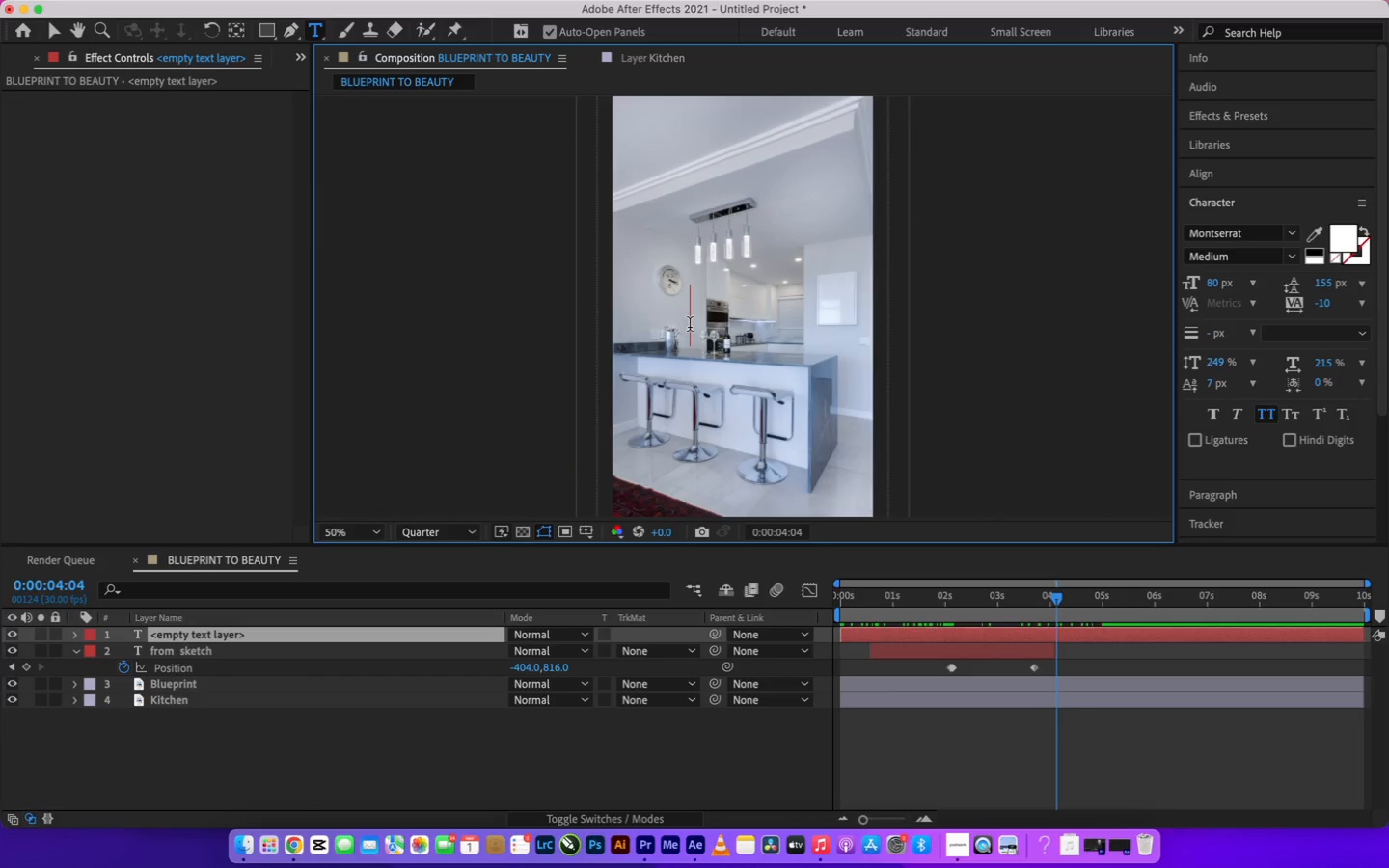 
type(to stne)
 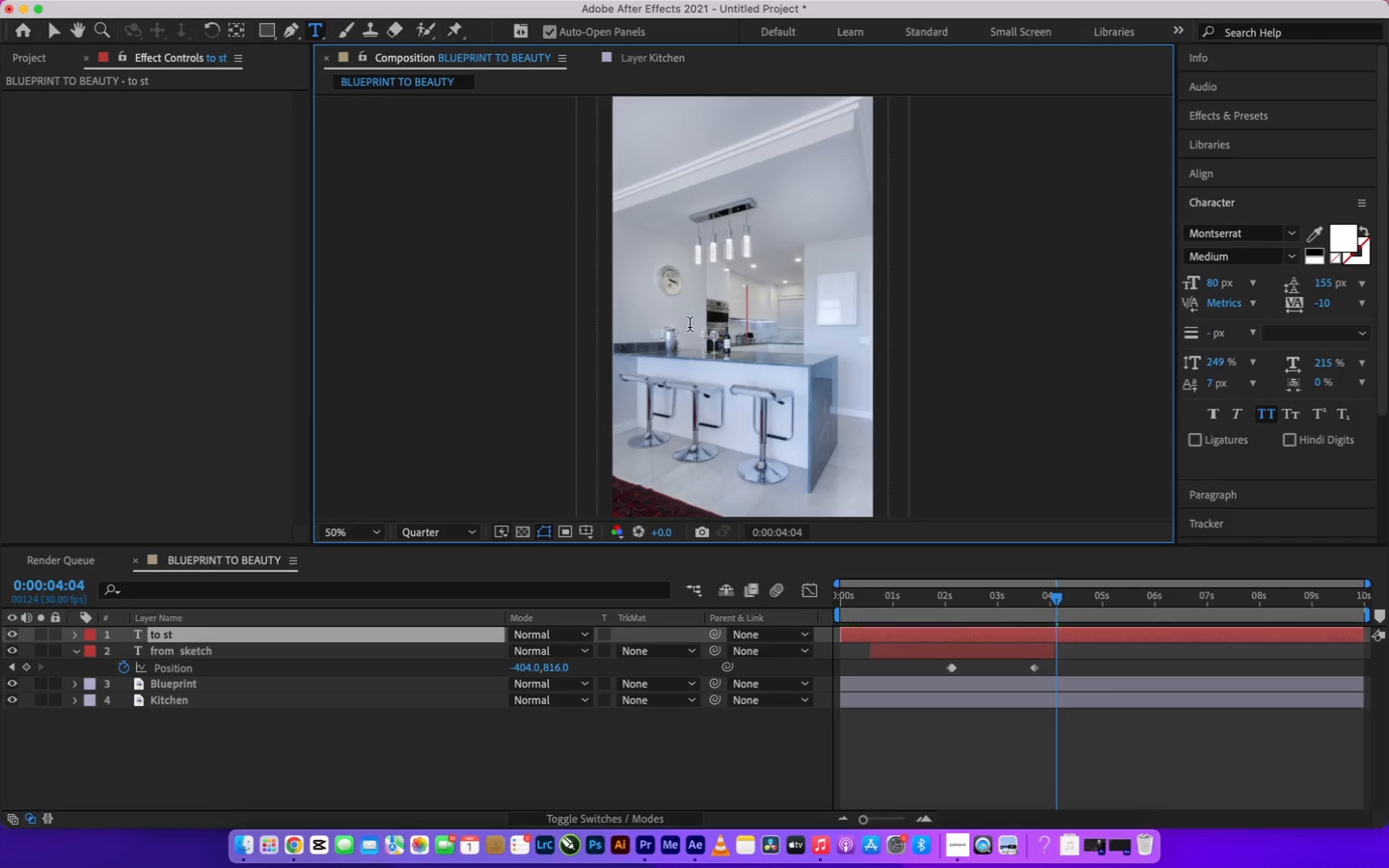 
wait(7.71)
 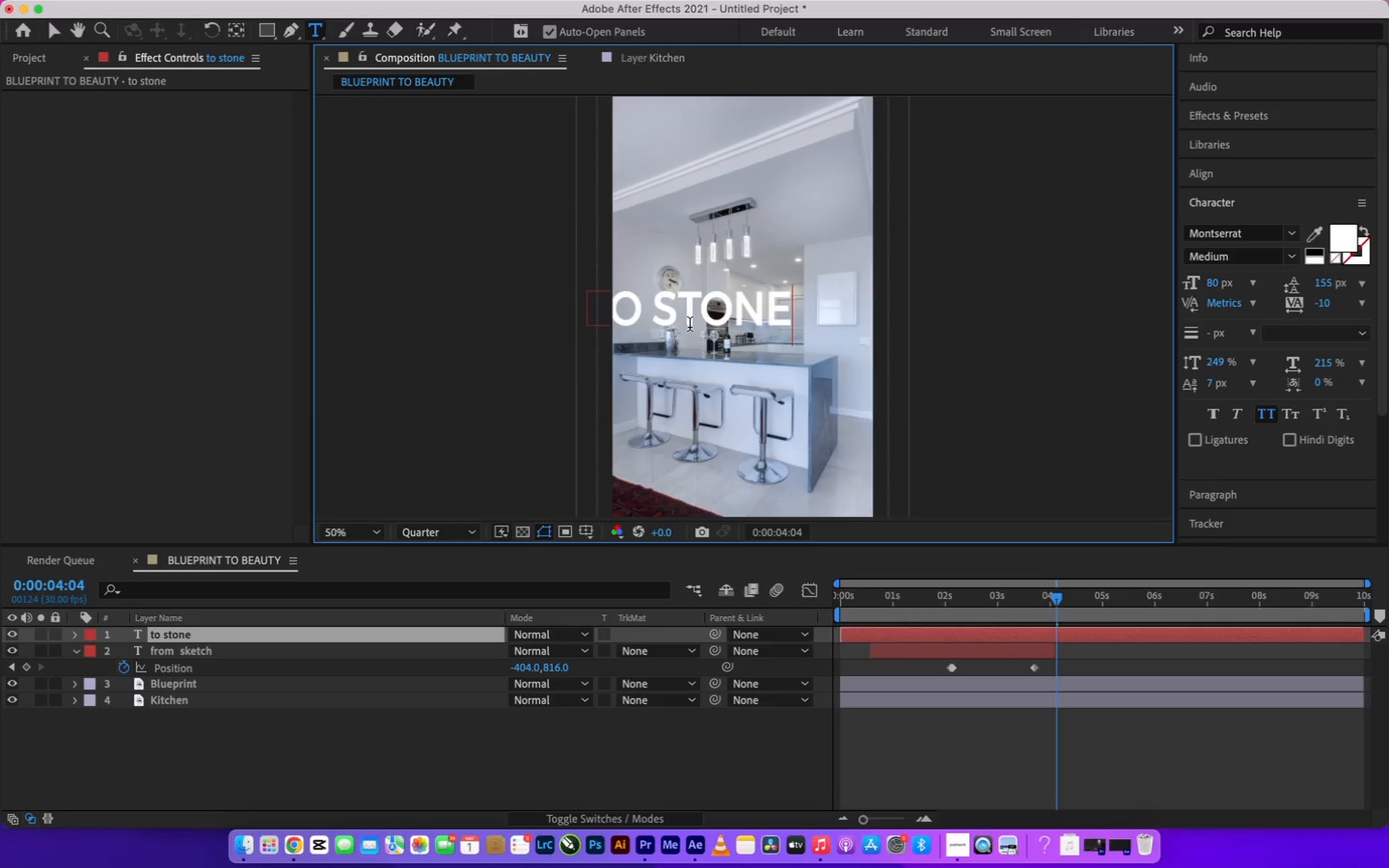 
type(vv)
 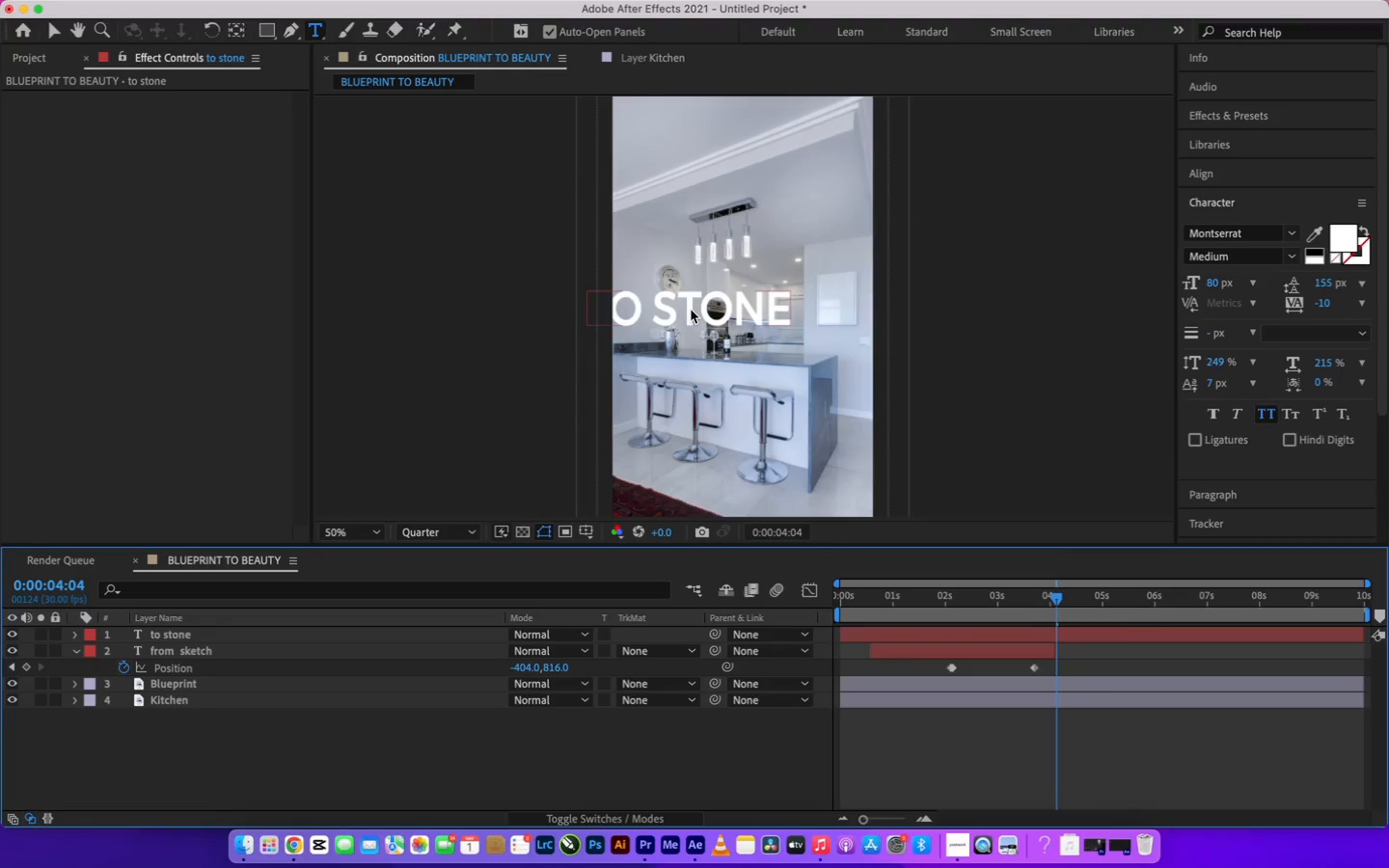 
left_click([691, 310])
 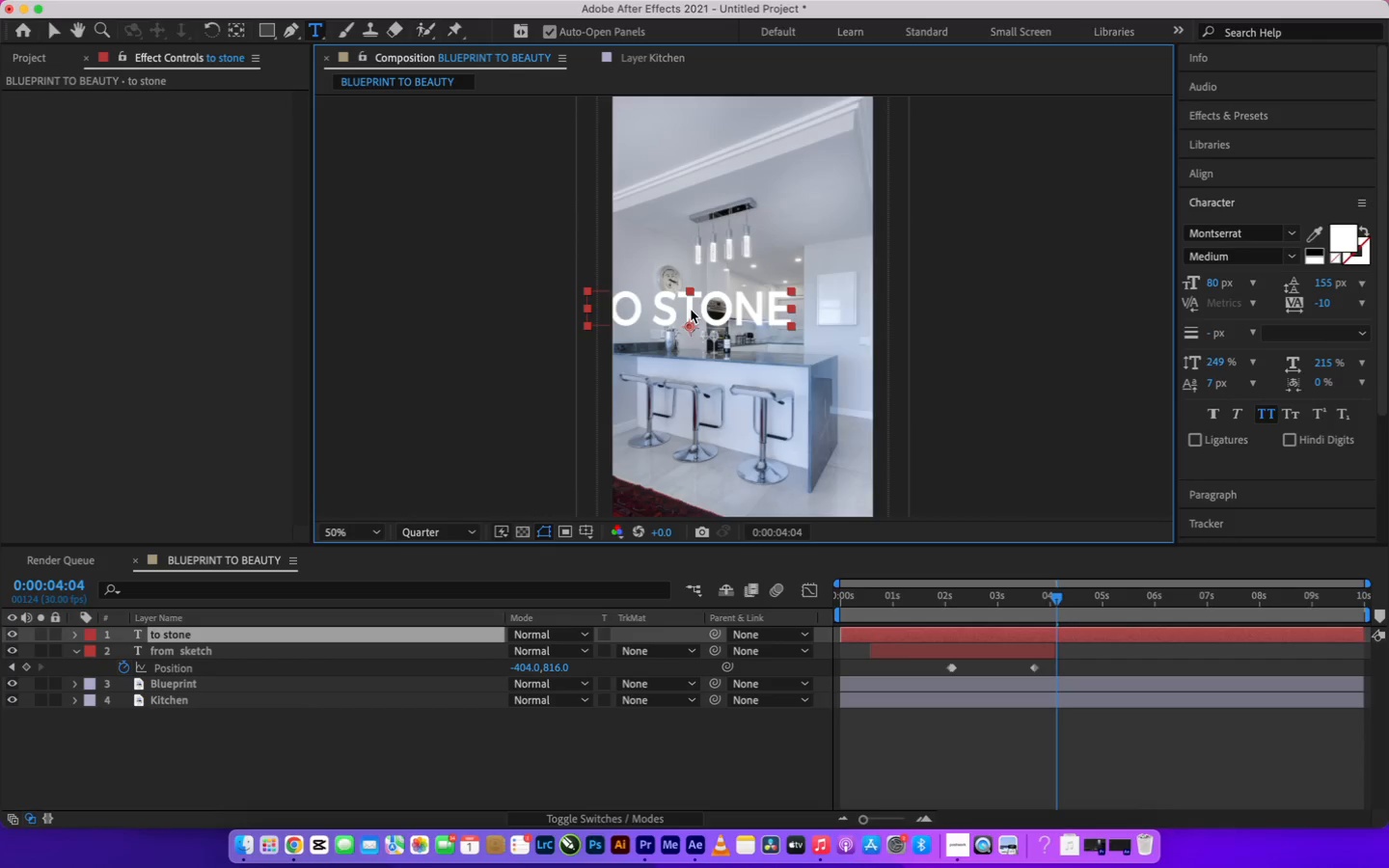 
left_click_drag(start_coordinate=[688, 308], to_coordinate=[728, 306])
 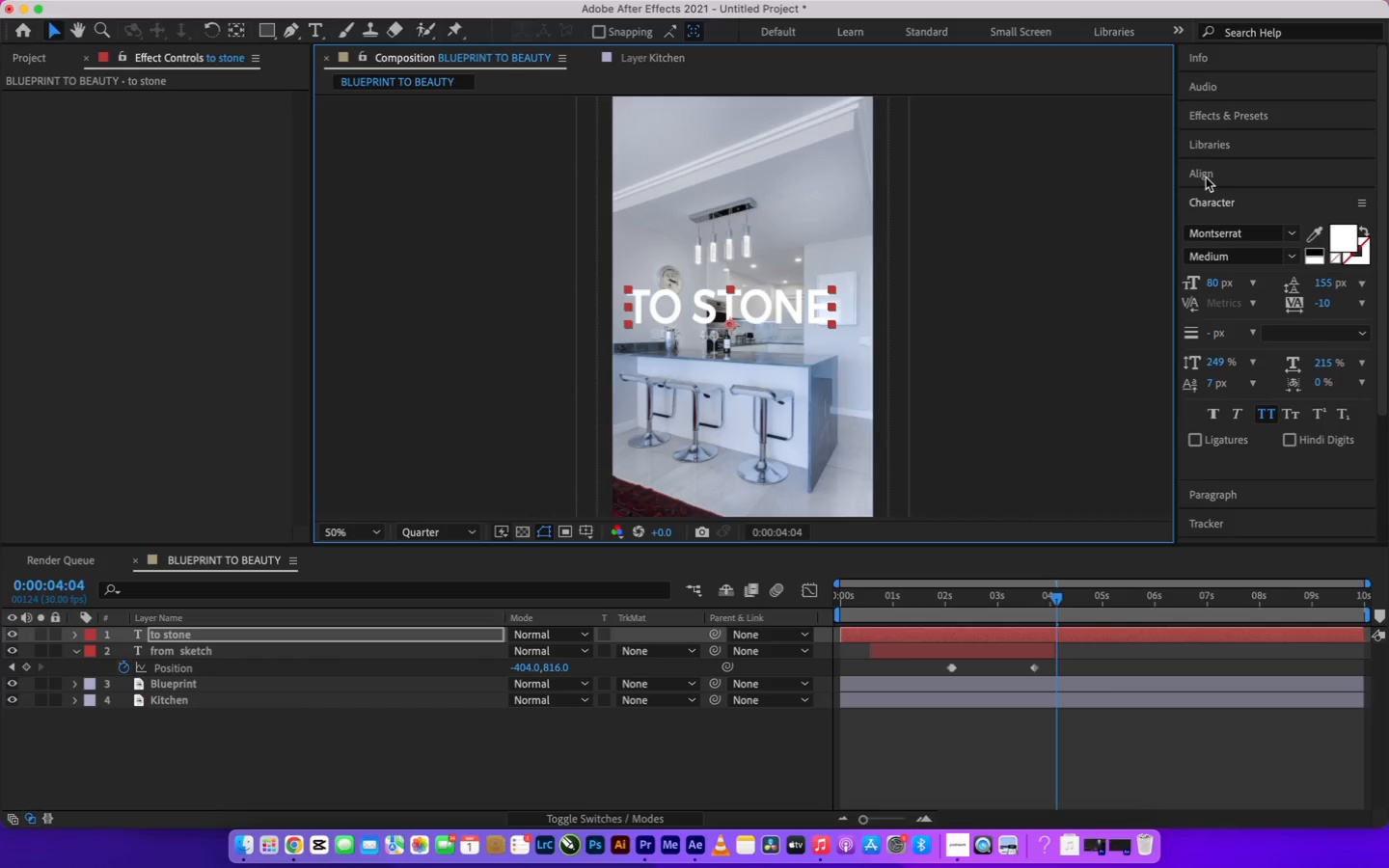 
left_click([1206, 177])
 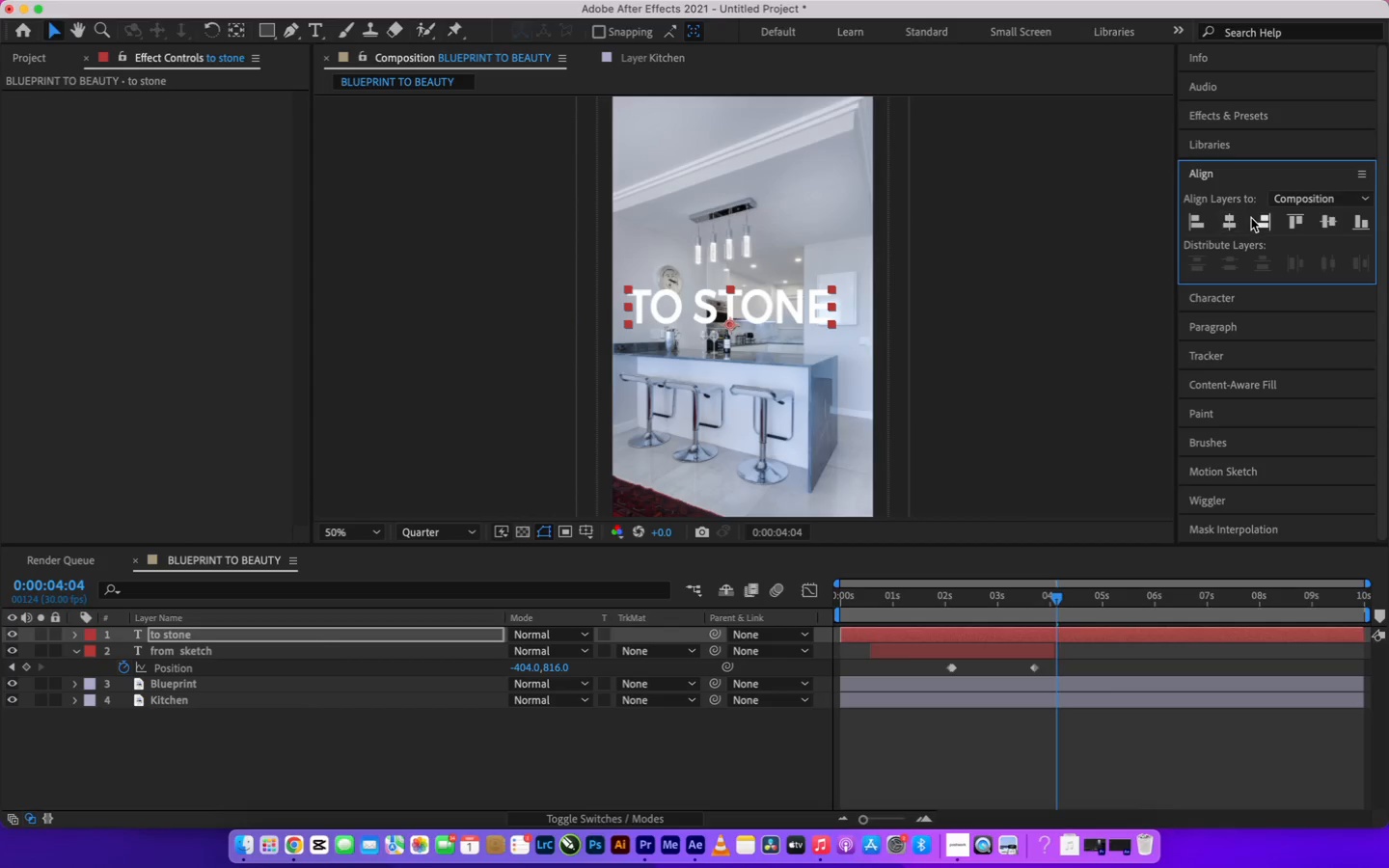 
left_click([1236, 223])
 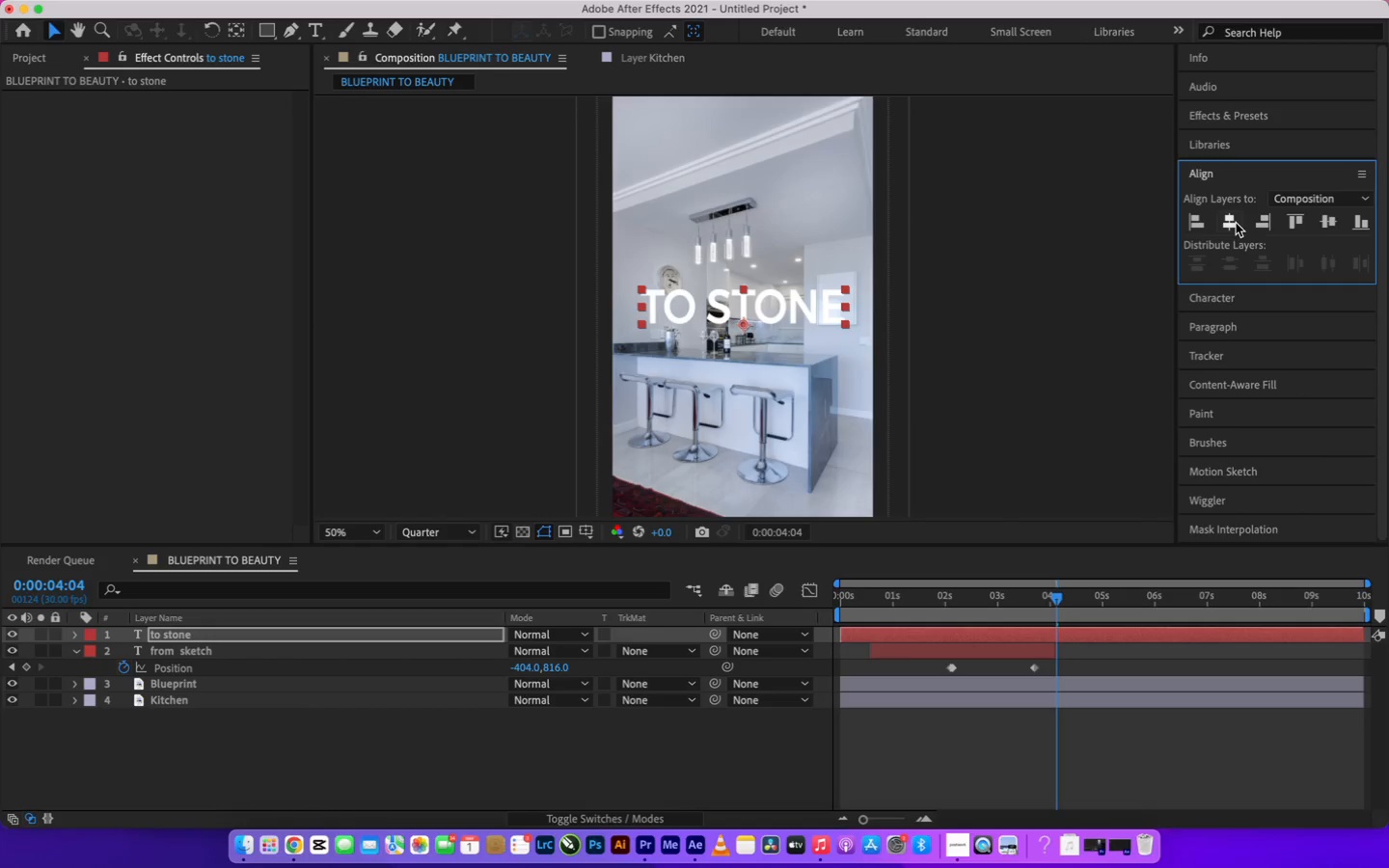 
left_click([1236, 223])
 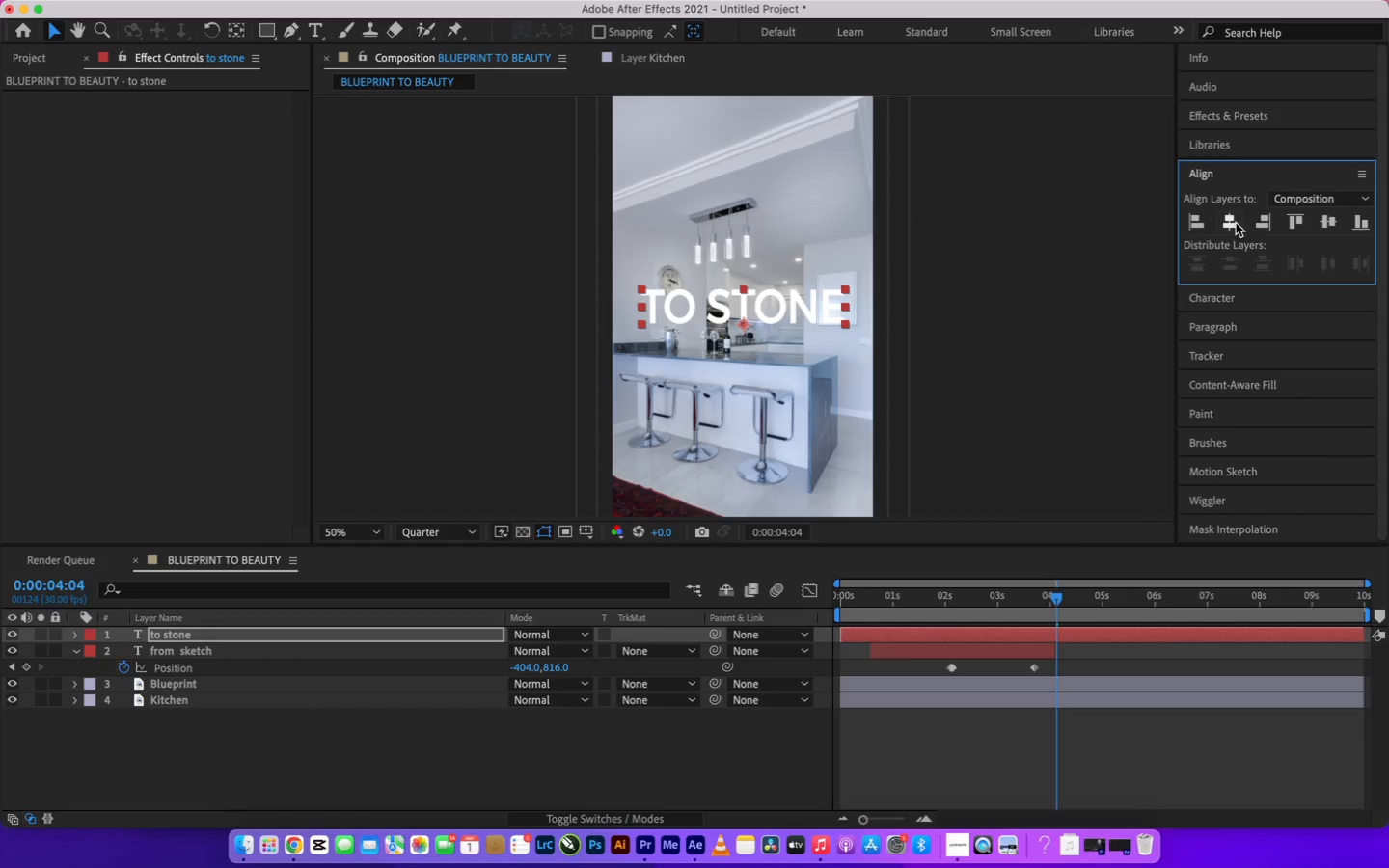 
double_click([1236, 223])
 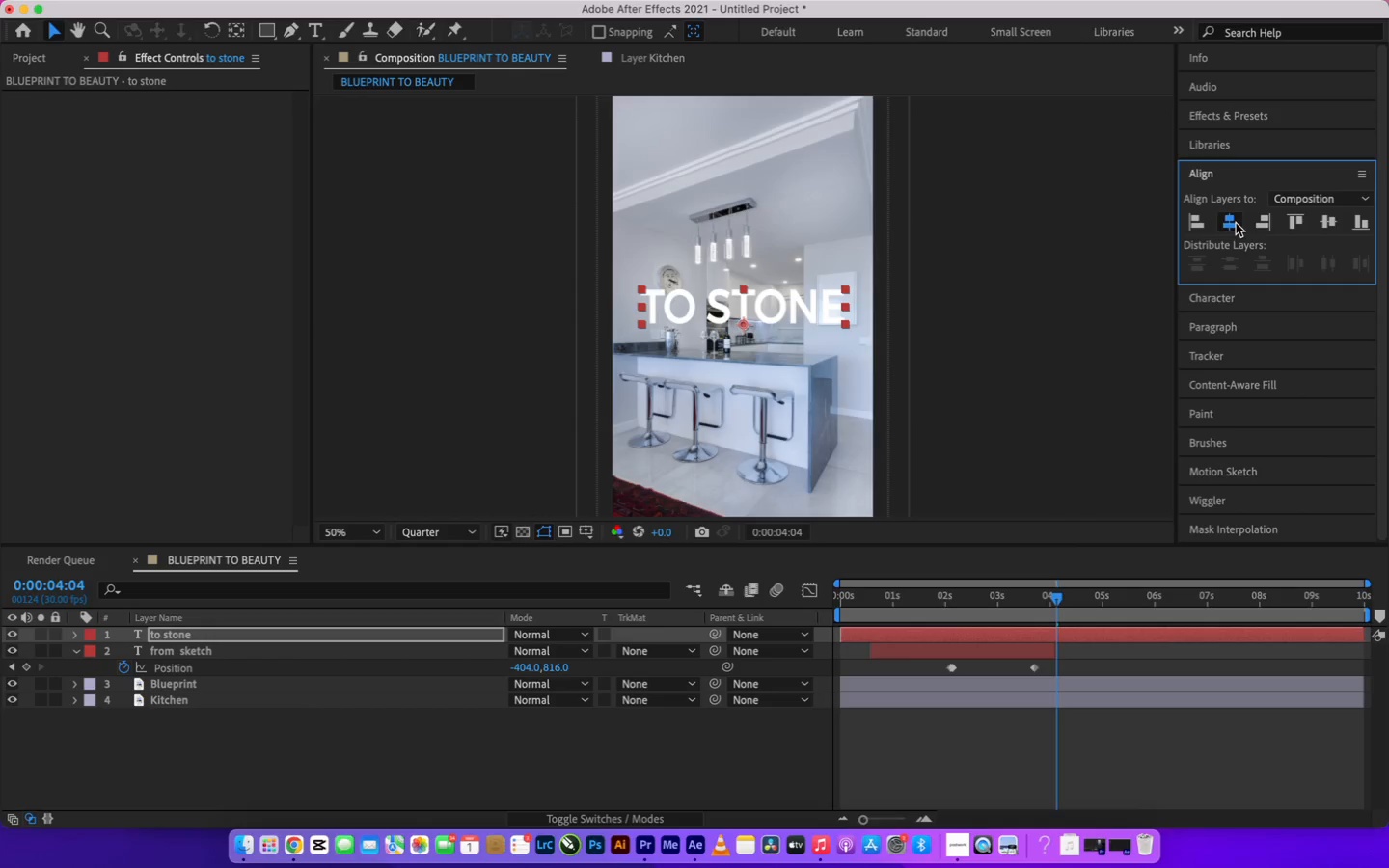 
triple_click([1236, 223])
 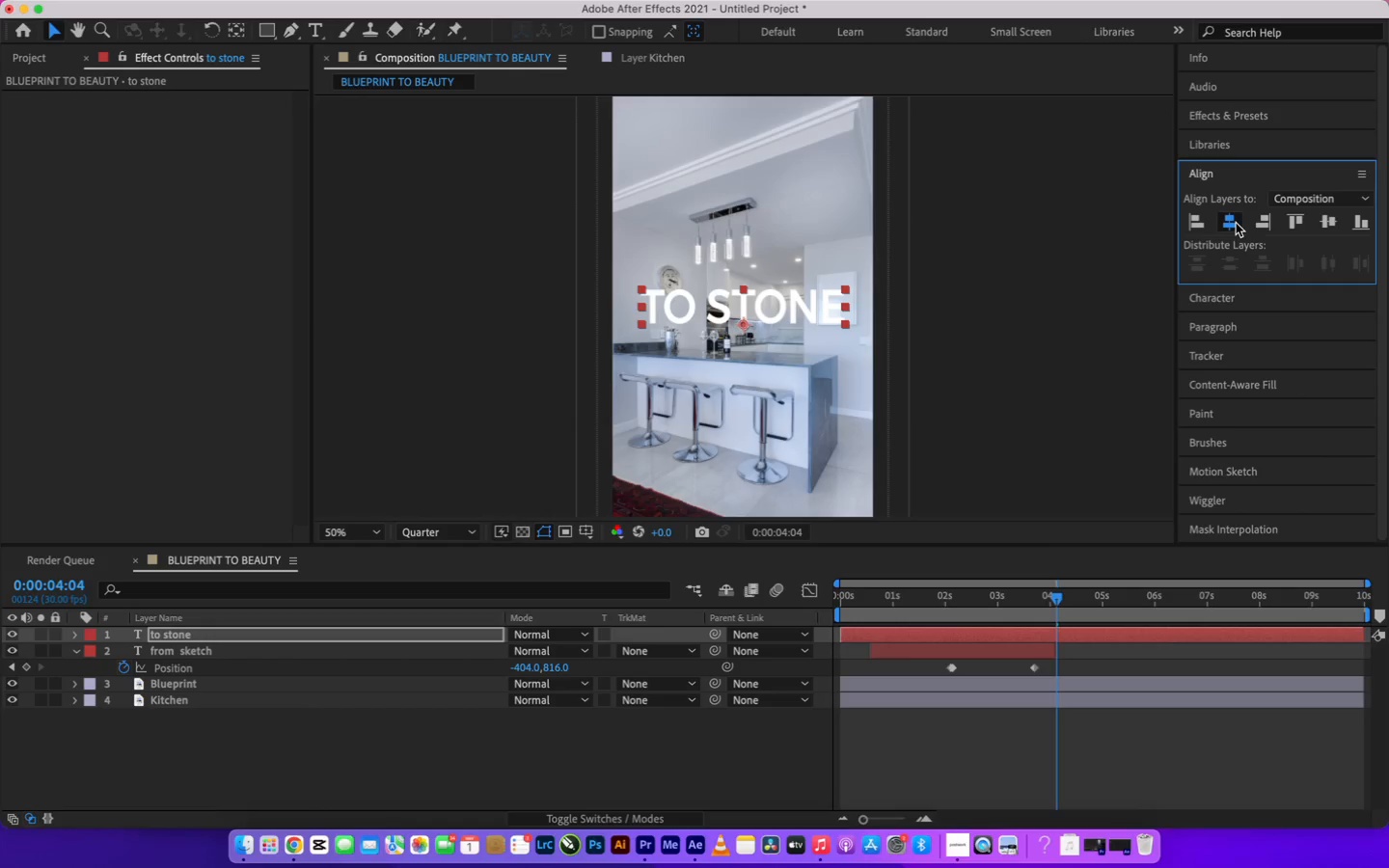 
triple_click([1236, 223])
 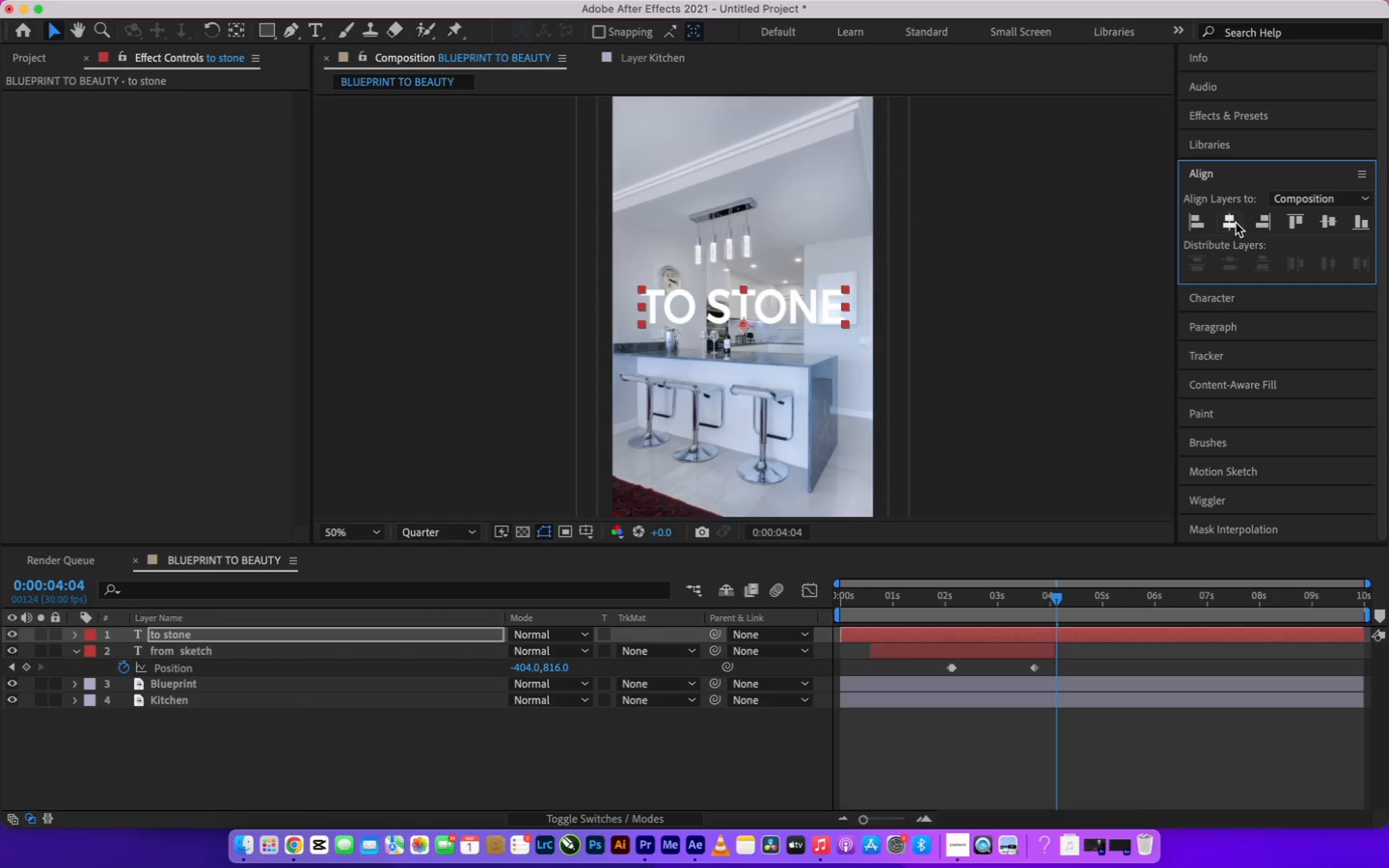 
triple_click([1236, 223])
 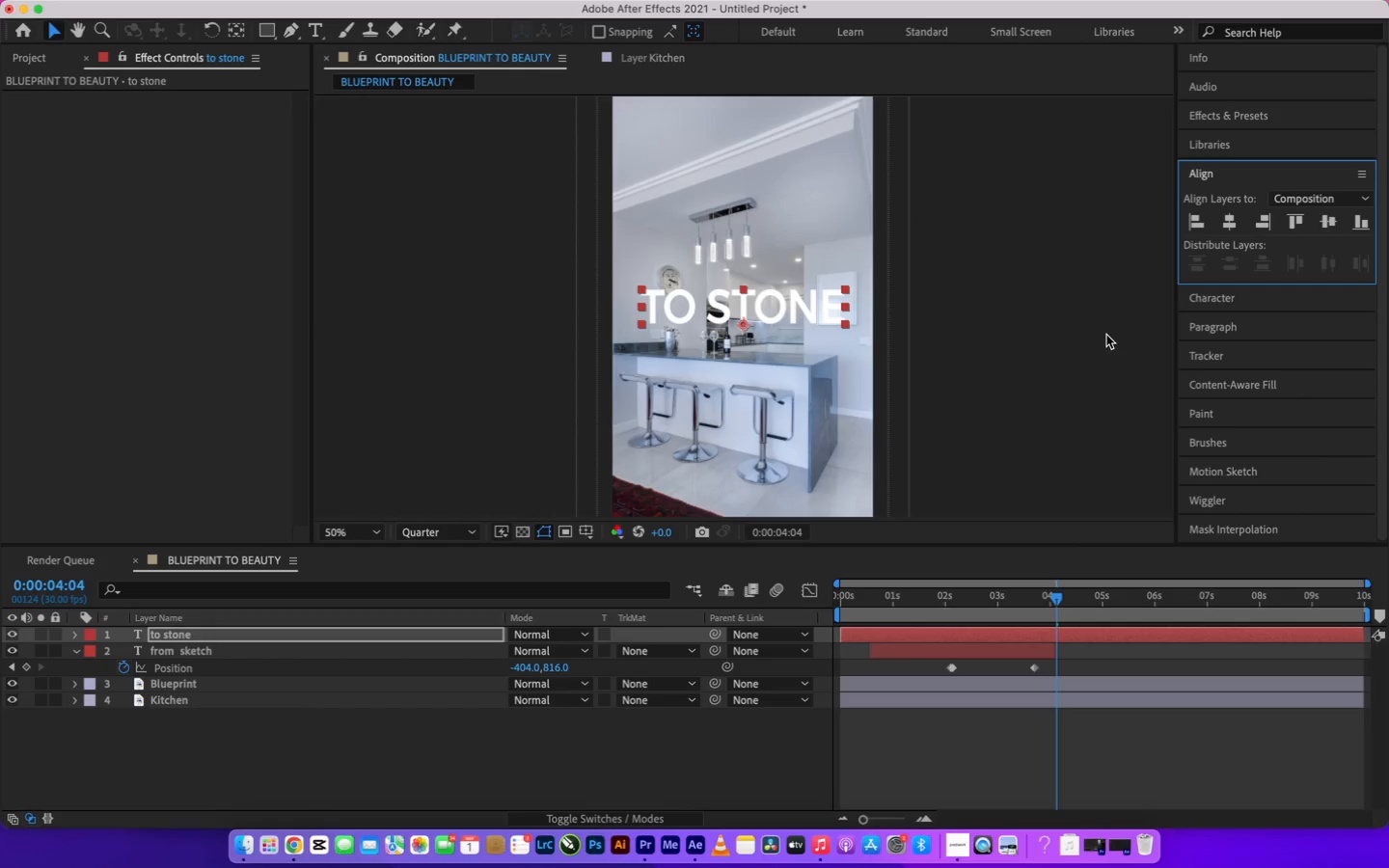 
left_click([1106, 335])
 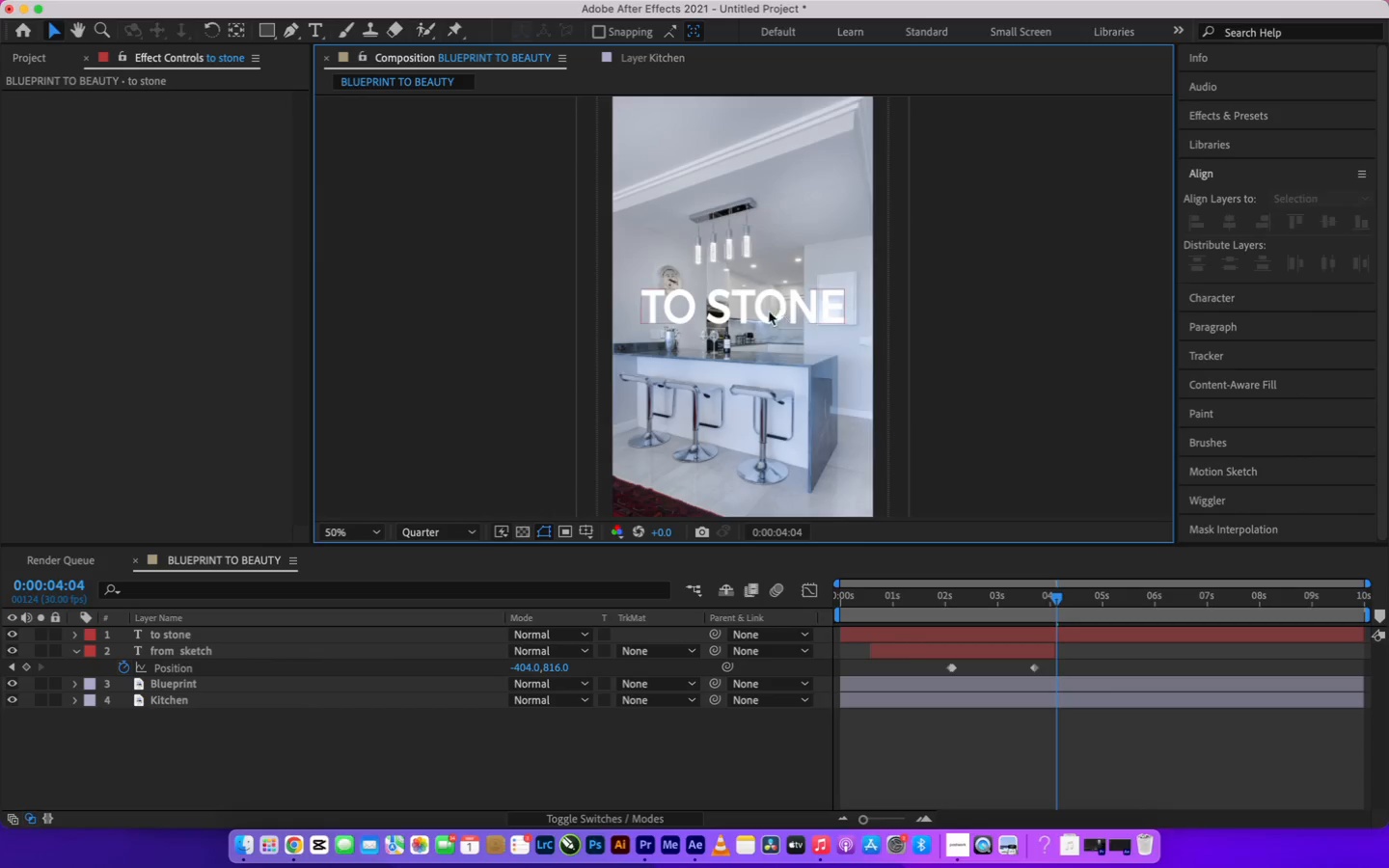 
left_click([759, 314])
 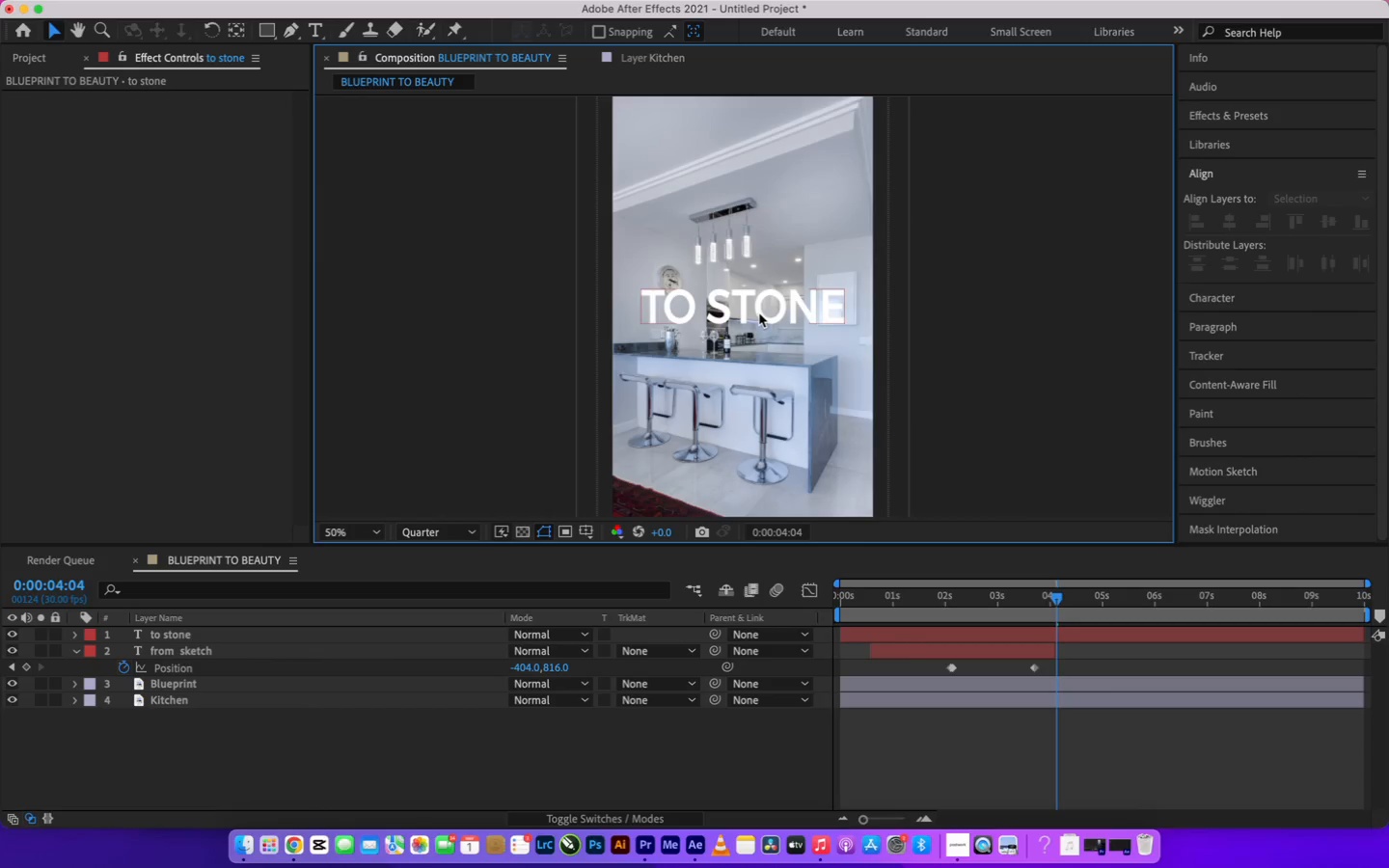 
left_click_drag(start_coordinate=[759, 314], to_coordinate=[1034, 280])
 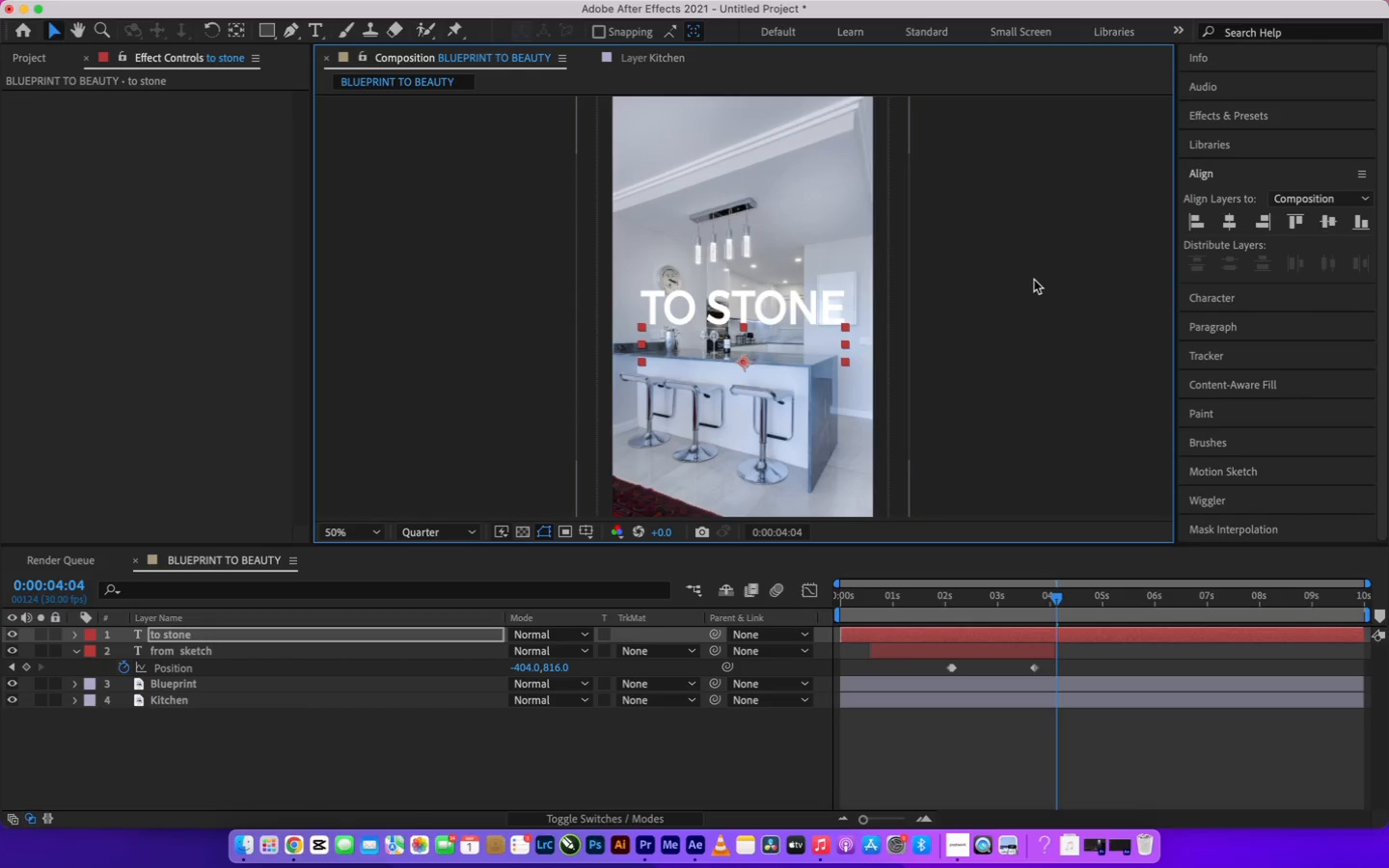 
hold_key(key=ArrowDown, duration=1.53)
 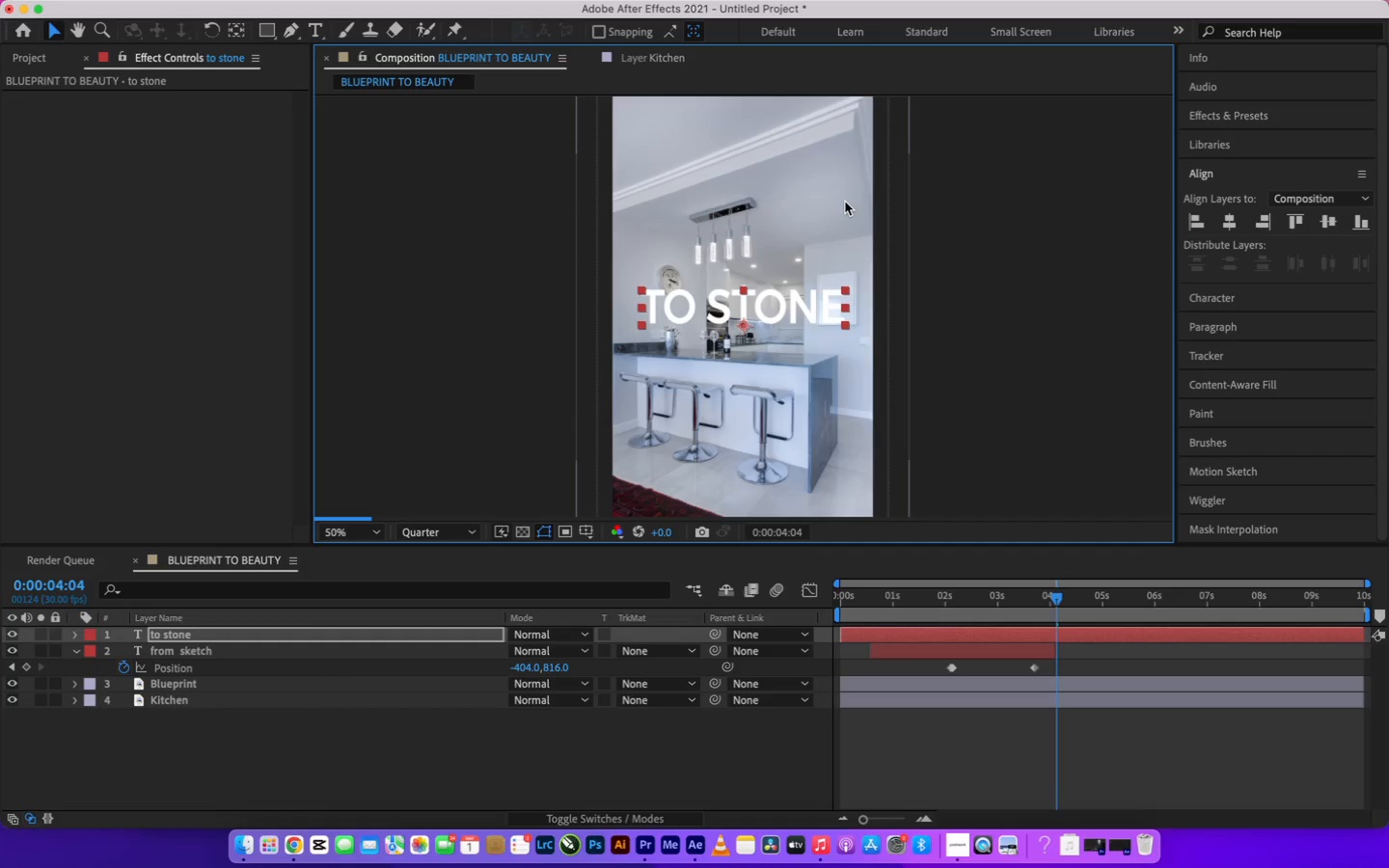 
hold_key(key=ArrowDown, duration=1.55)
 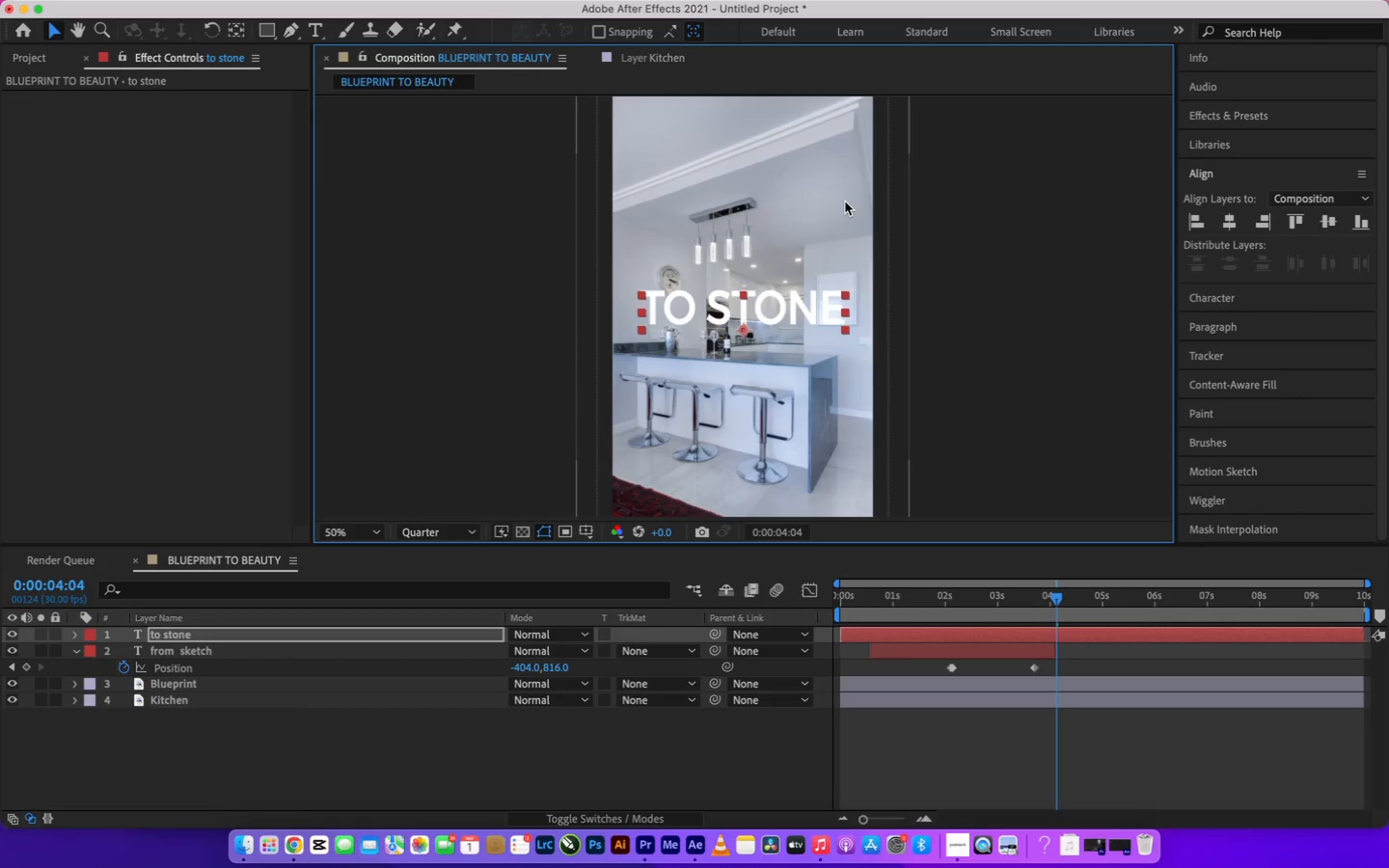 
hold_key(key=ArrowDown, duration=0.64)
 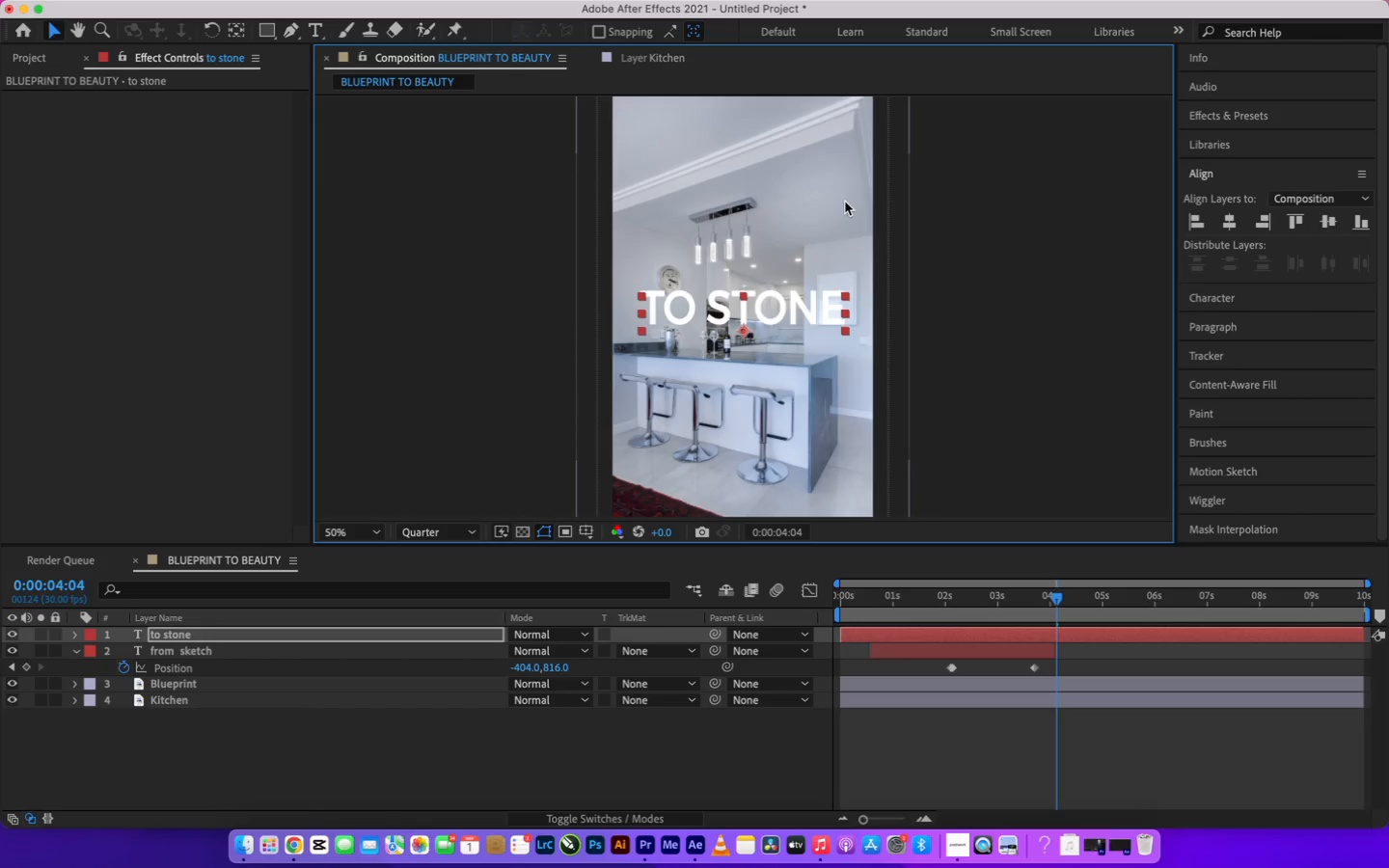 
key(ArrowDown)
 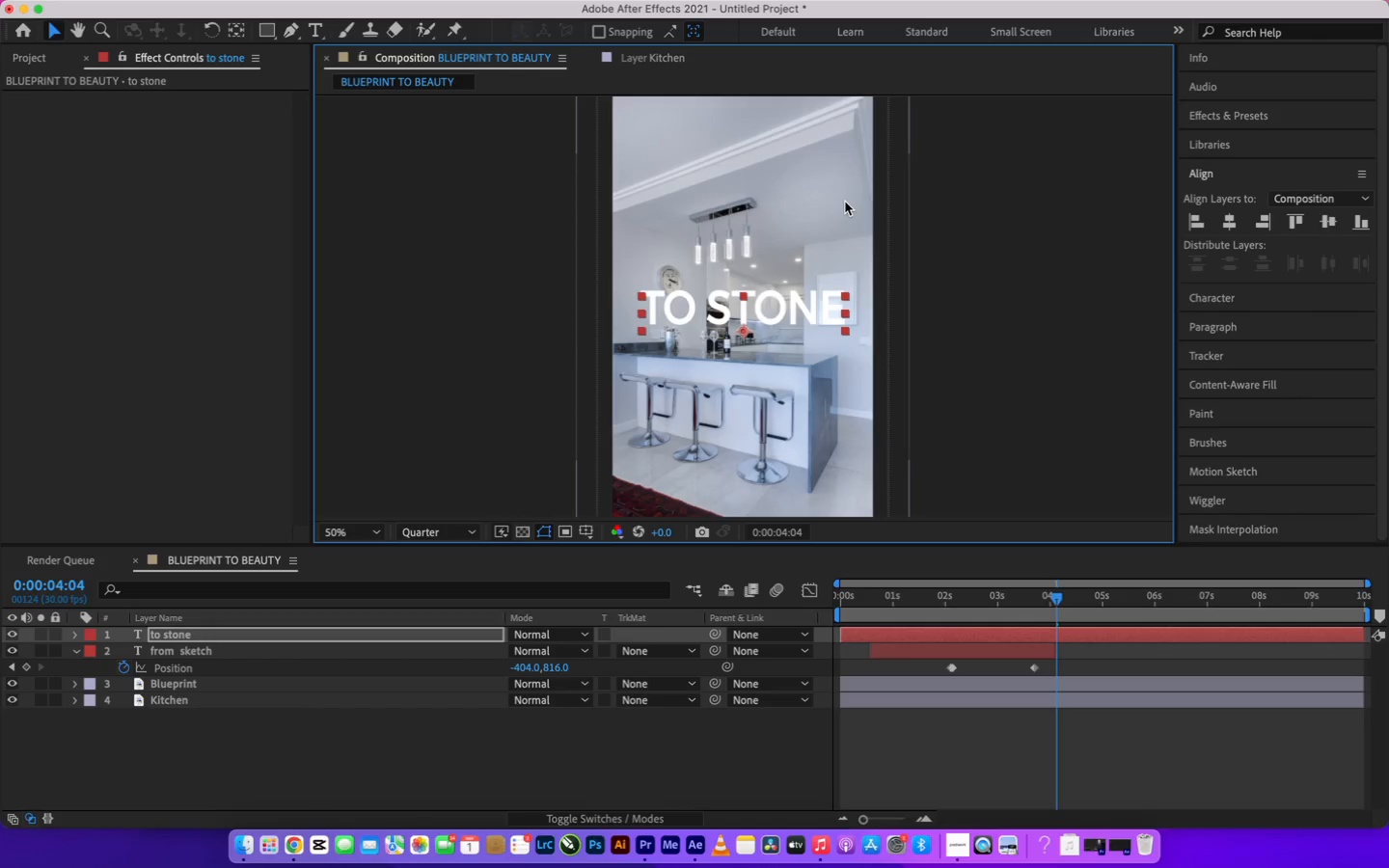 
key(ArrowDown)
 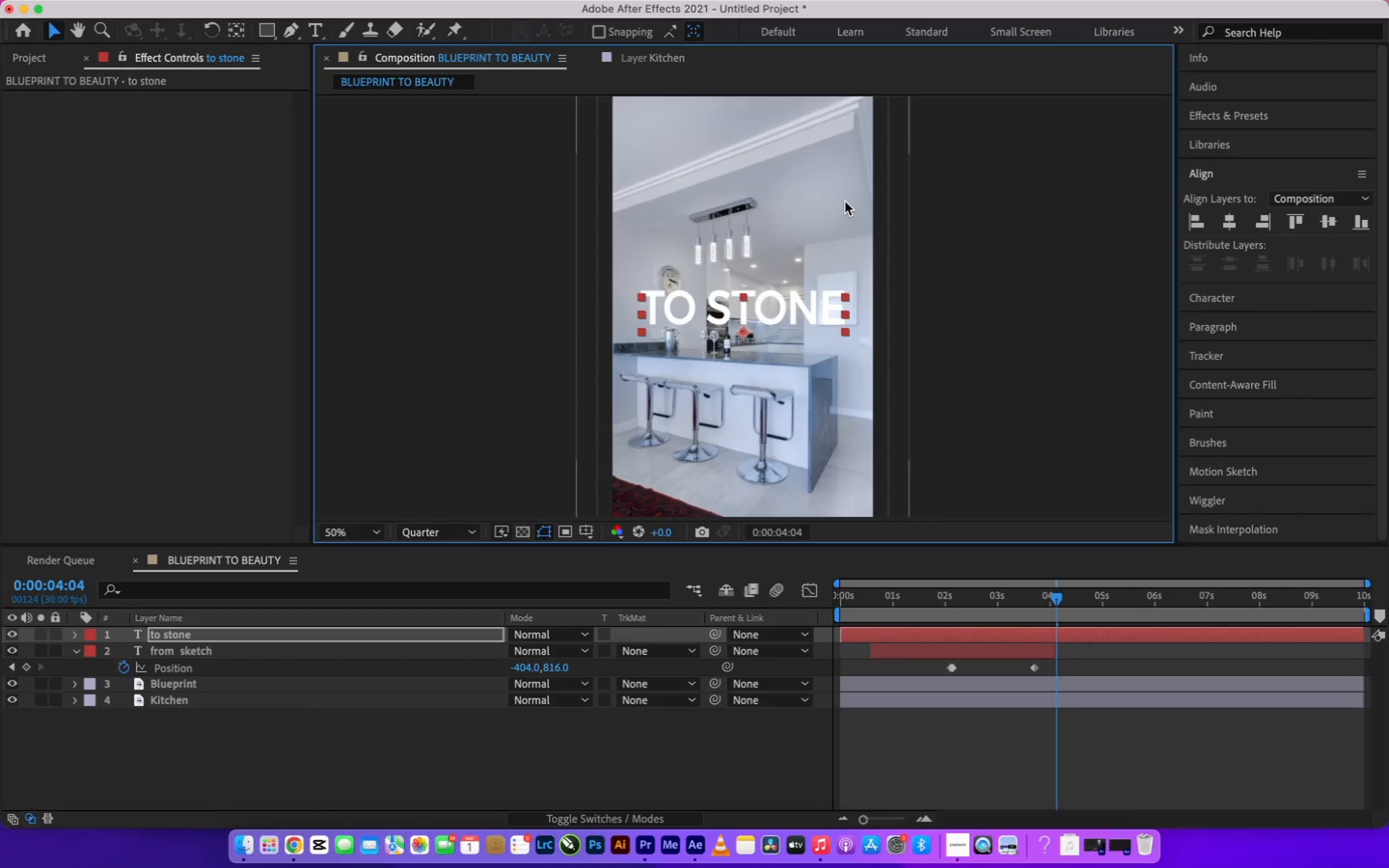 
key(ArrowDown)
 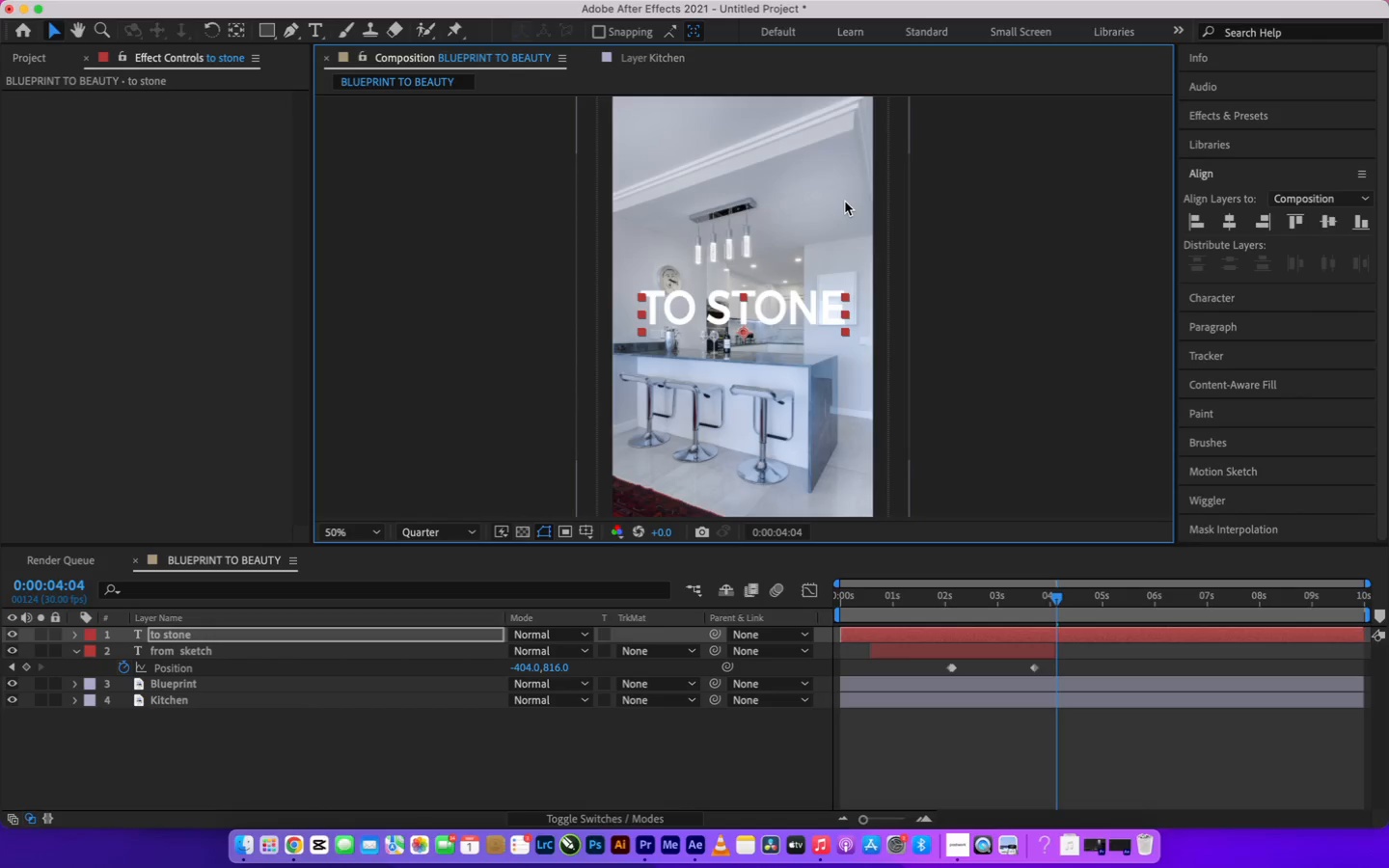 
key(ArrowDown)
 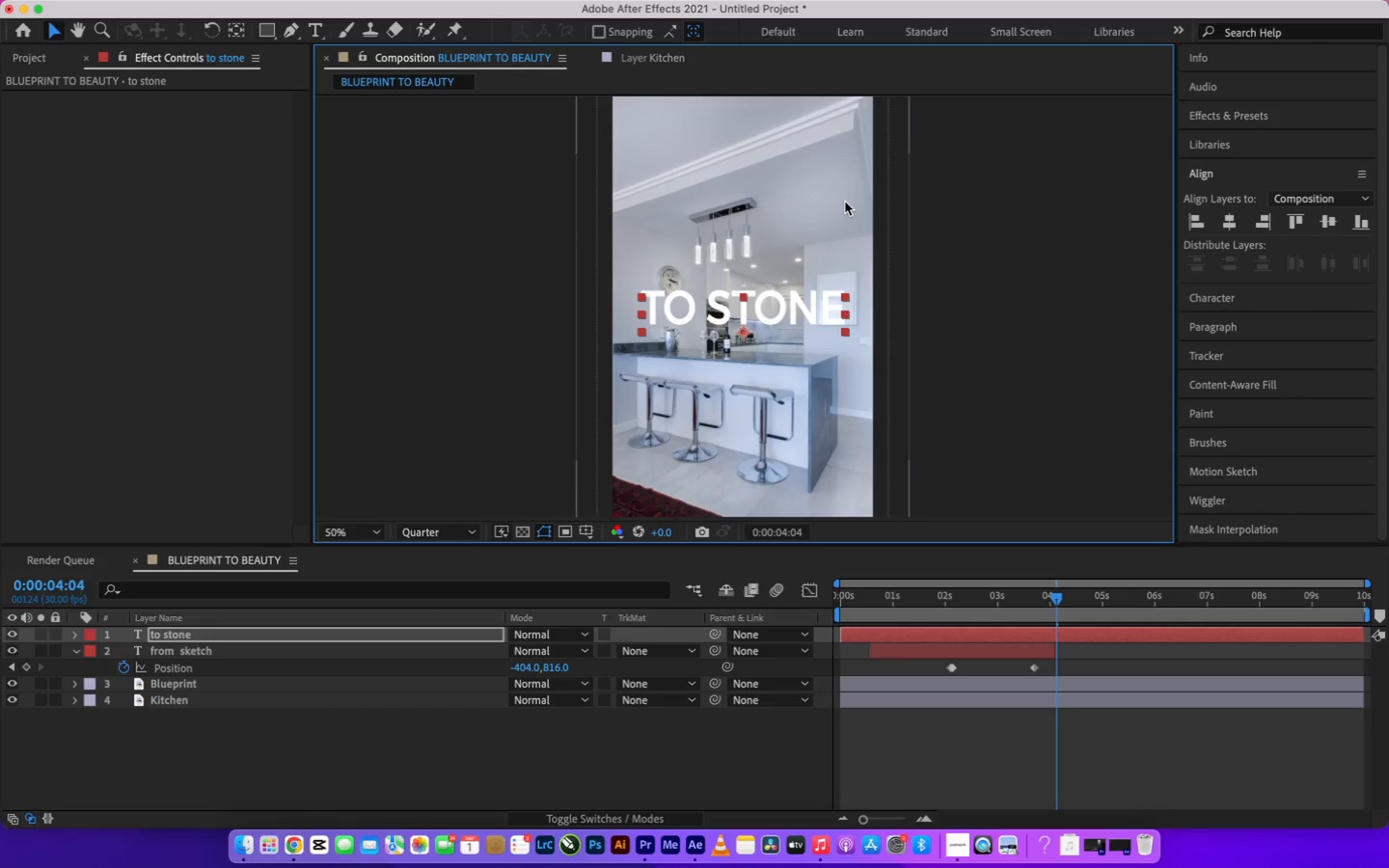 
key(ArrowDown)
 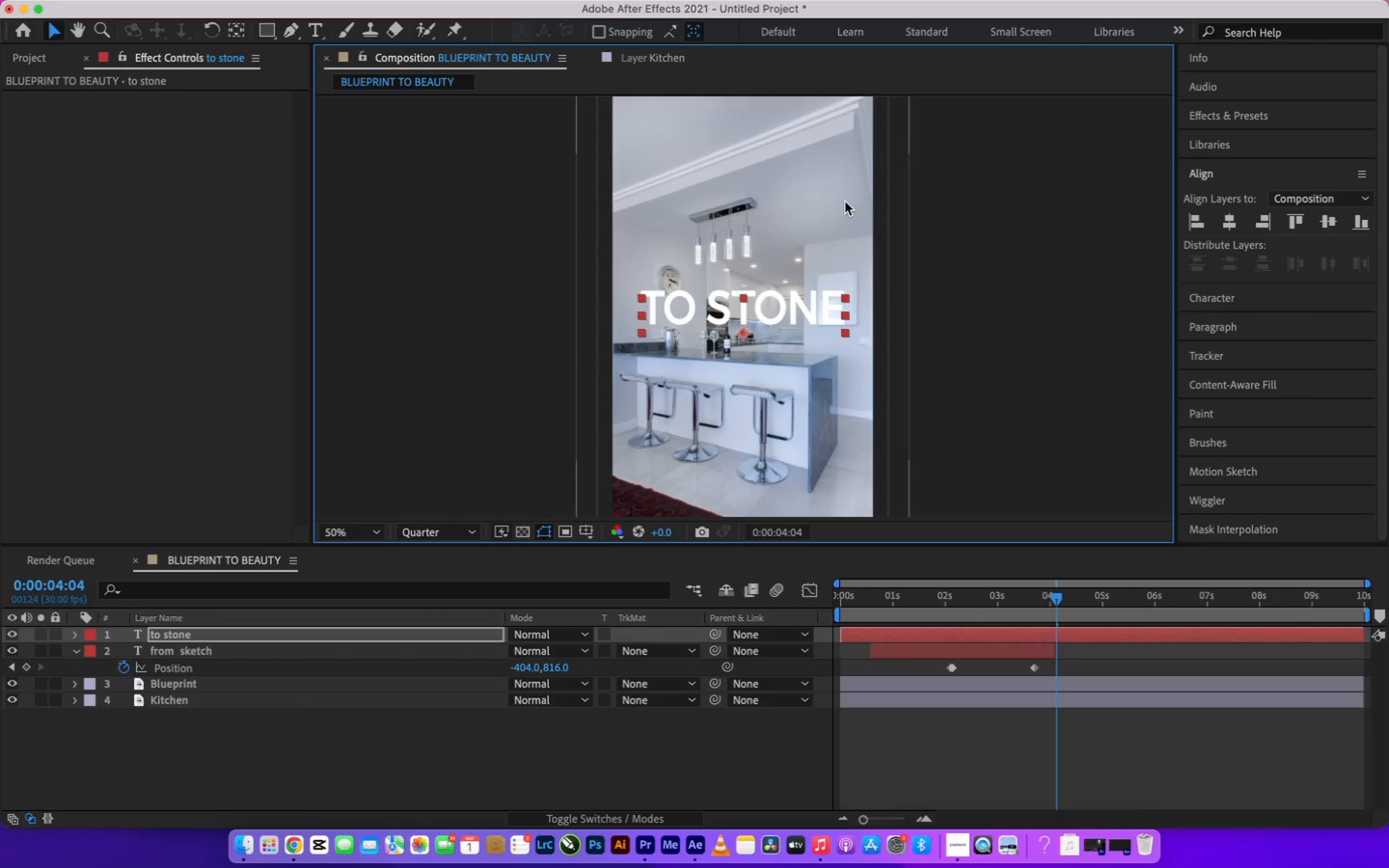 
key(ArrowDown)
 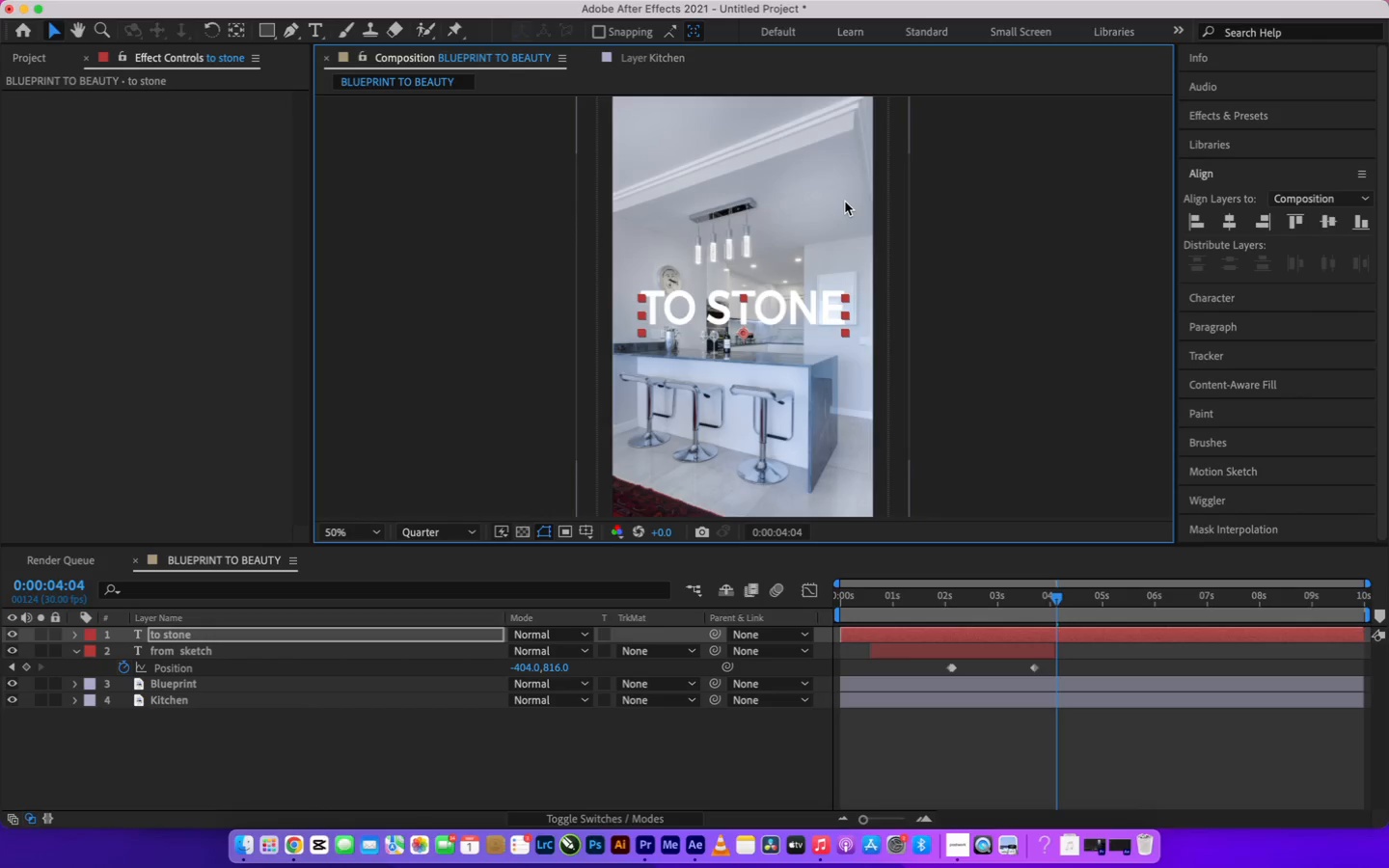 
key(ArrowDown)
 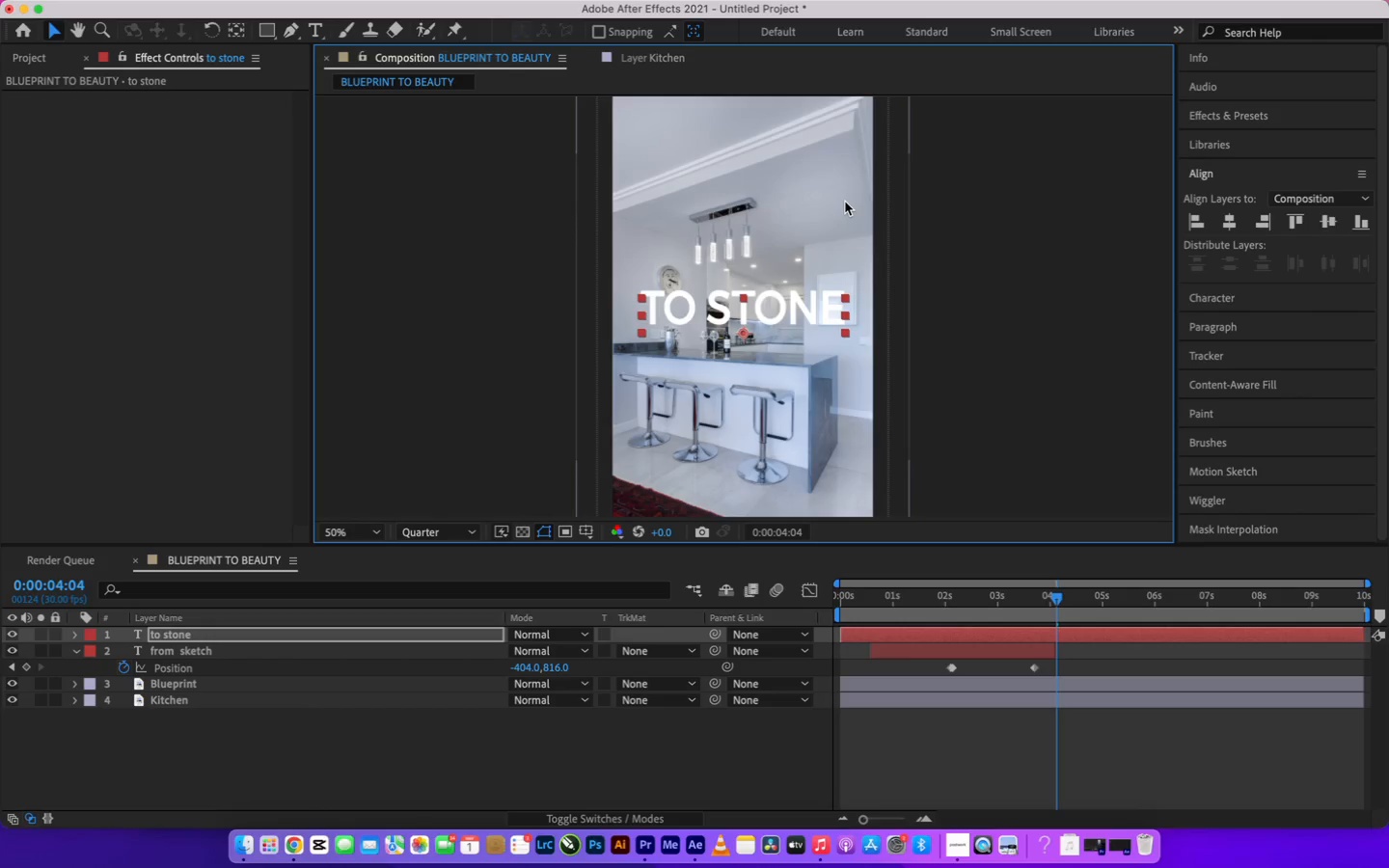 
hold_key(key=ArrowDown, duration=0.32)
 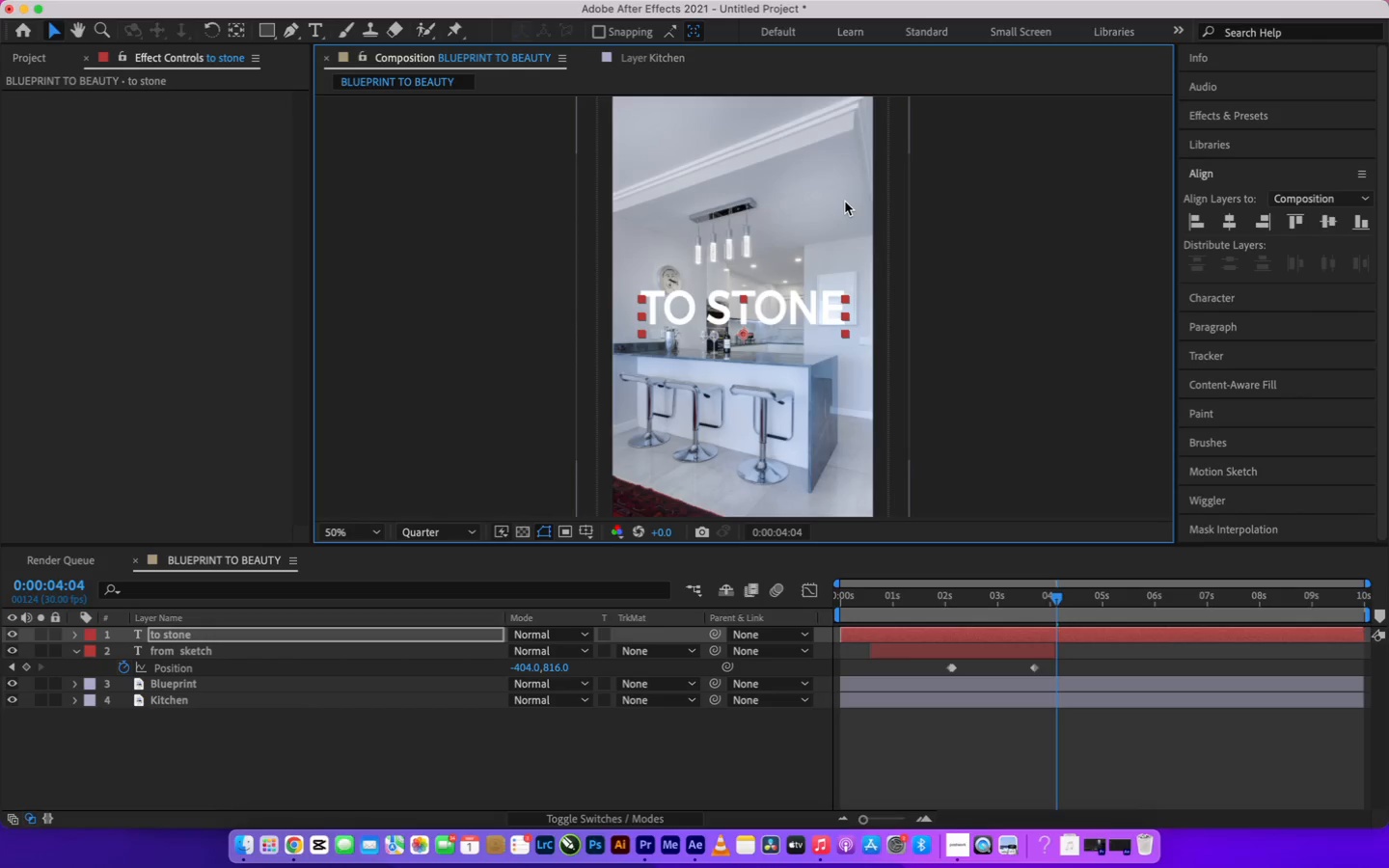 
key(ArrowDown)
 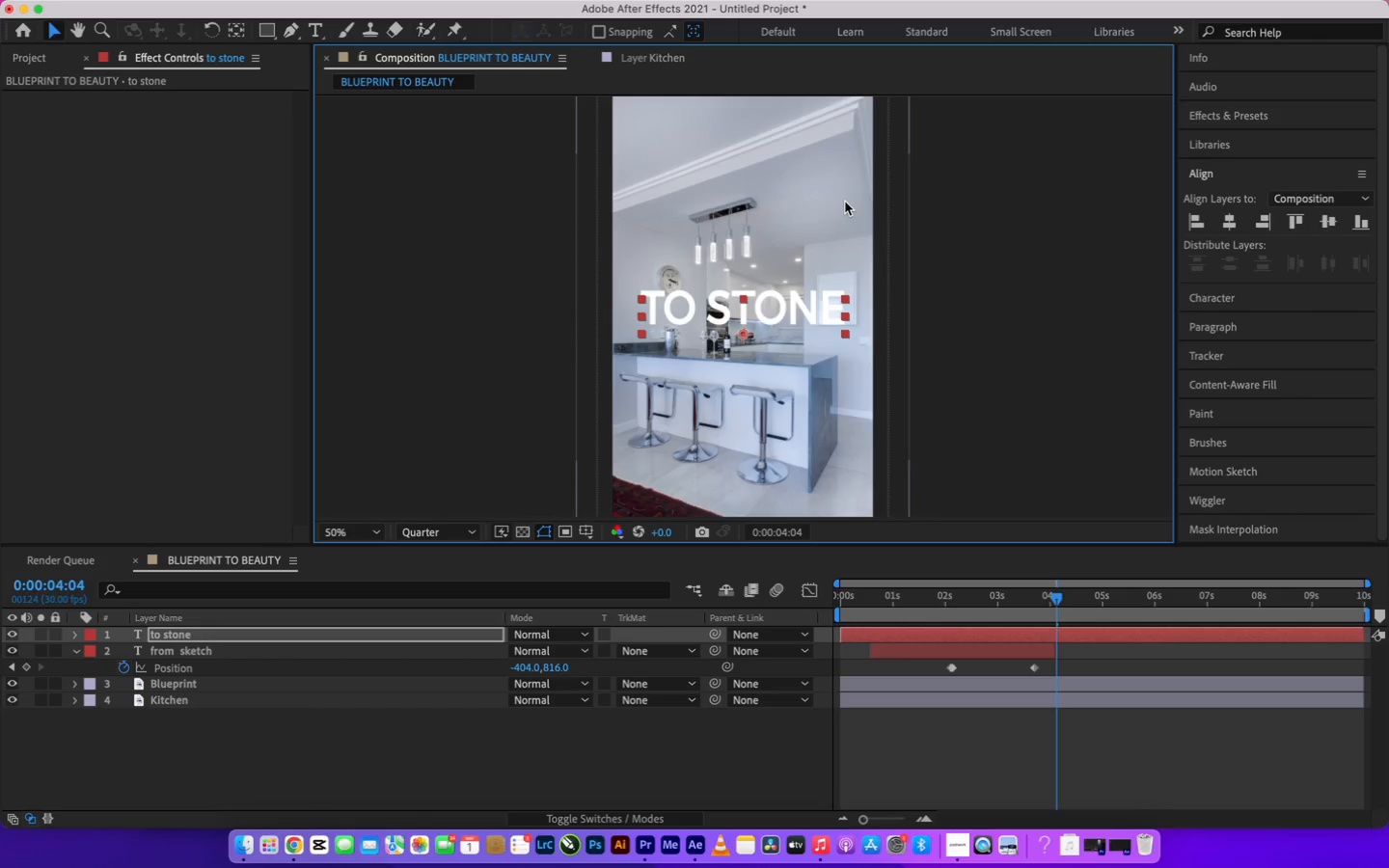 
key(ArrowDown)
 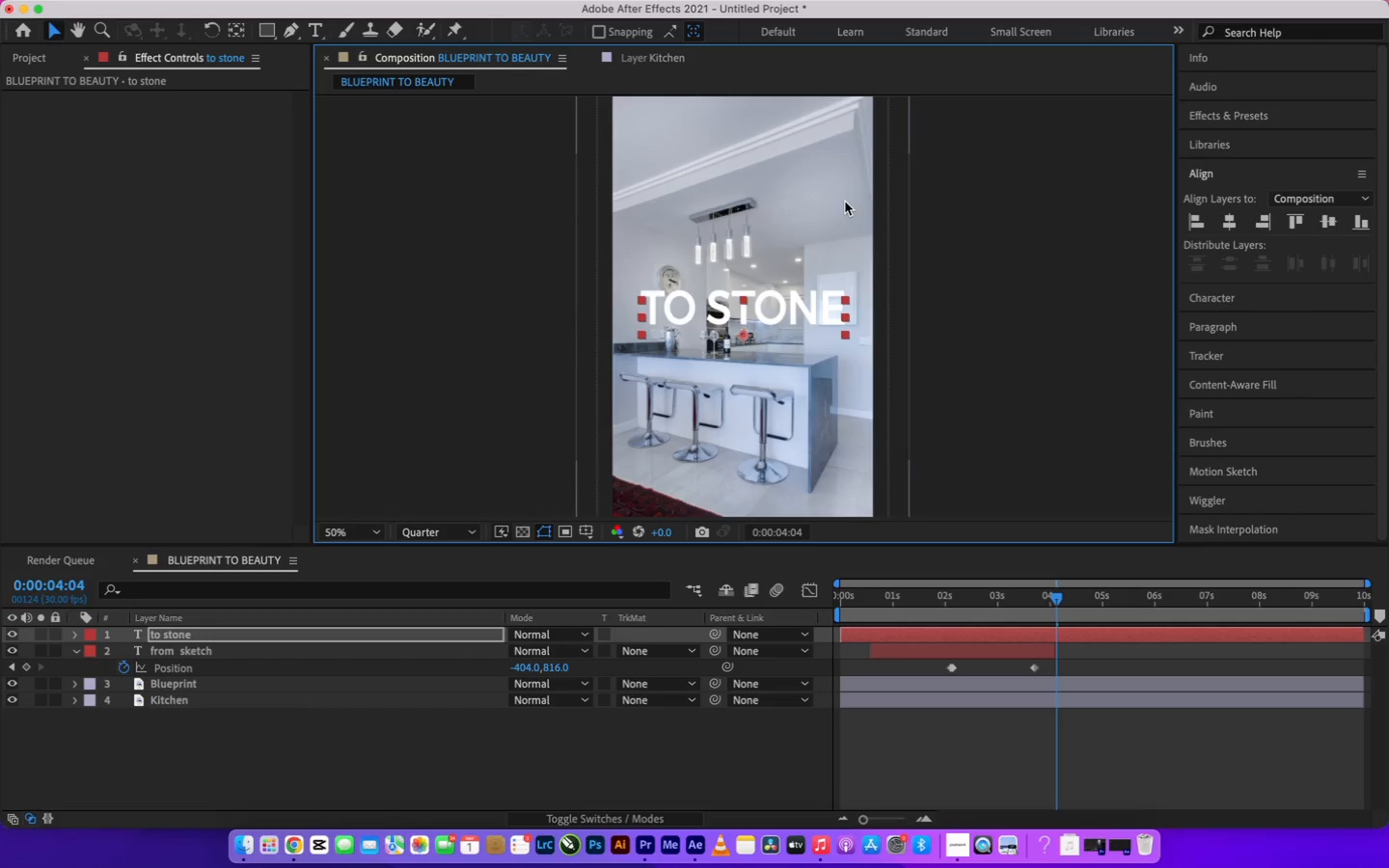 
key(ArrowDown)
 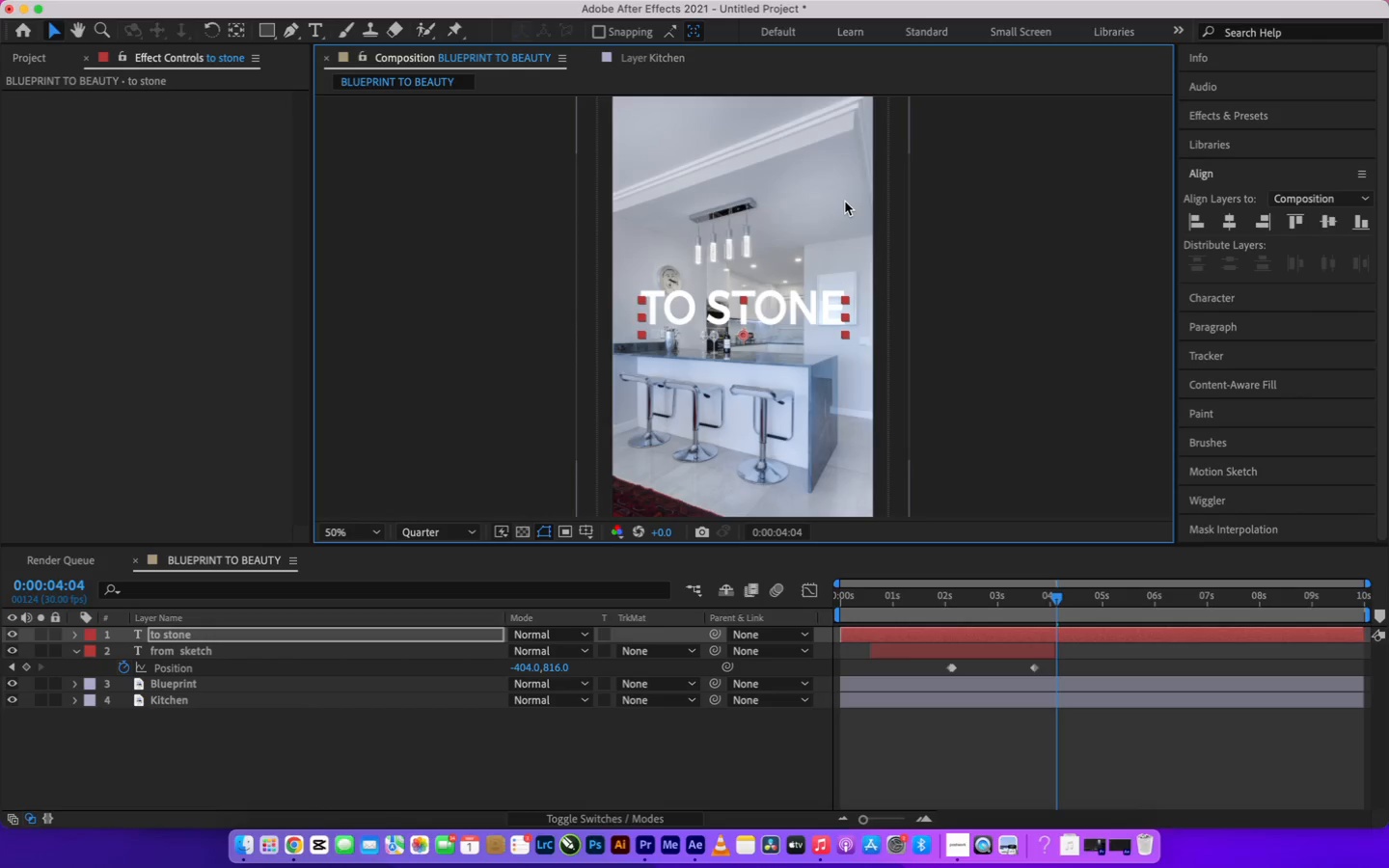 
key(ArrowDown)
 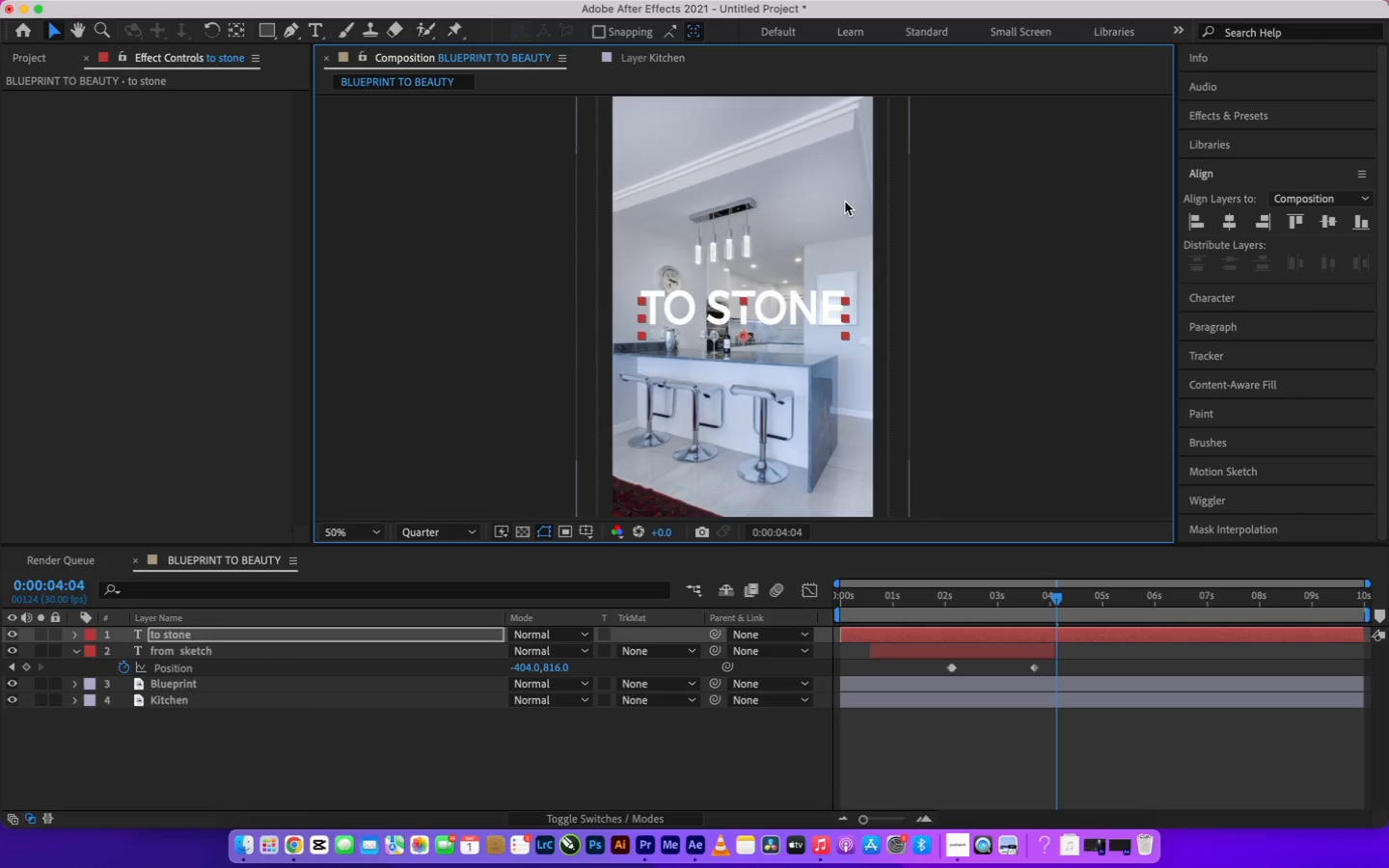 
key(ArrowDown)
 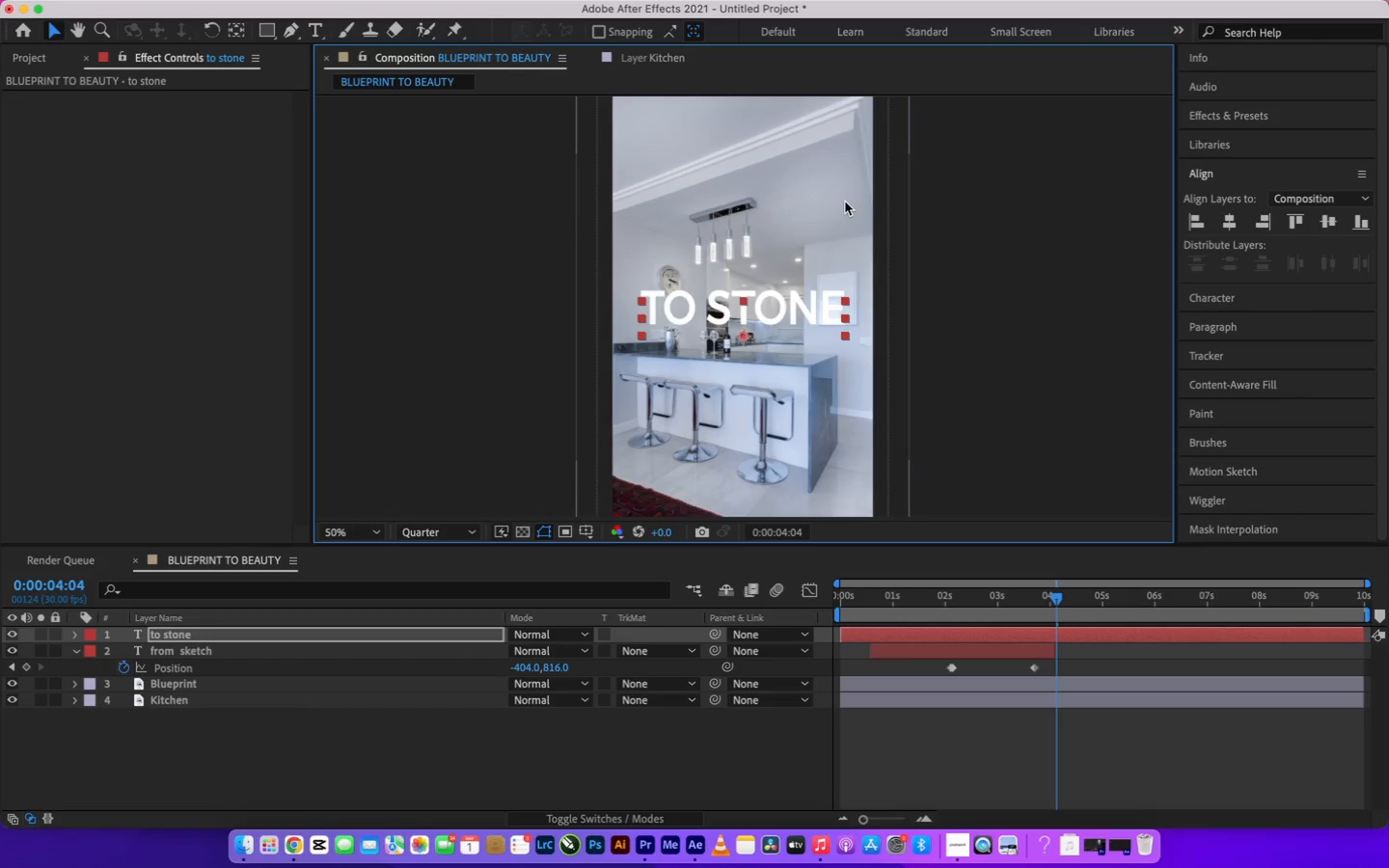 
key(ArrowDown)
 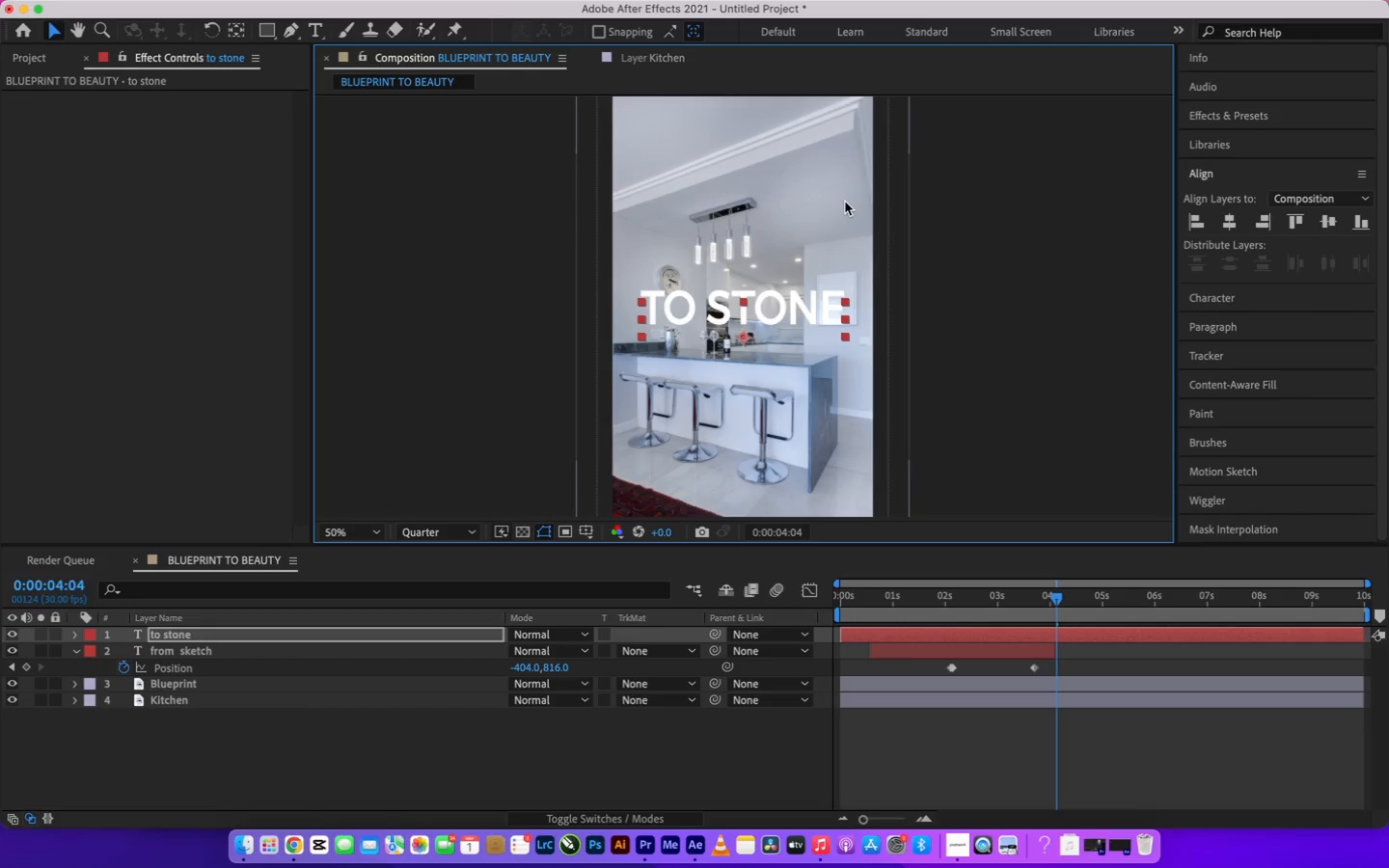 
hold_key(key=ArrowDown, duration=0.32)
 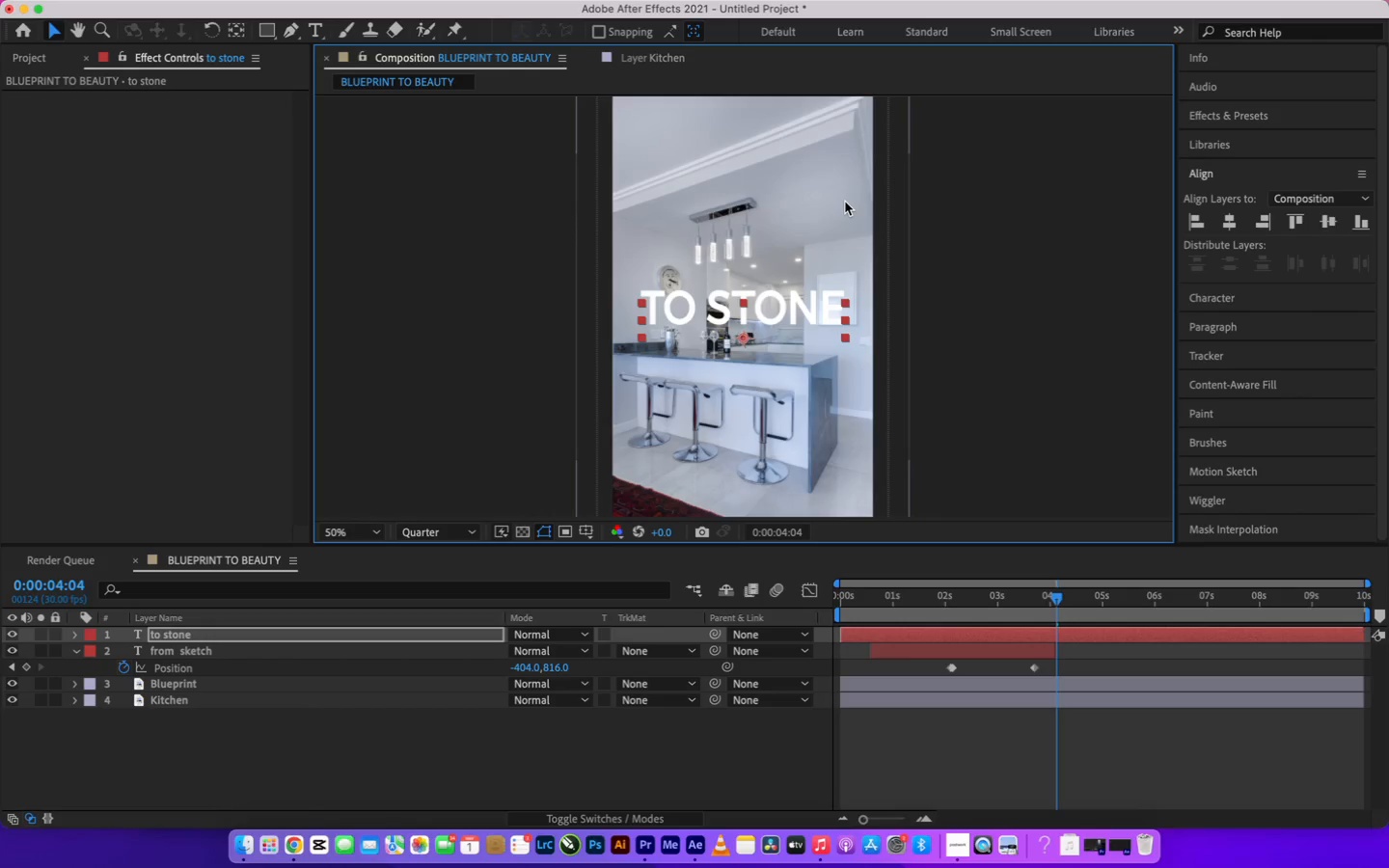 
key(ArrowDown)
 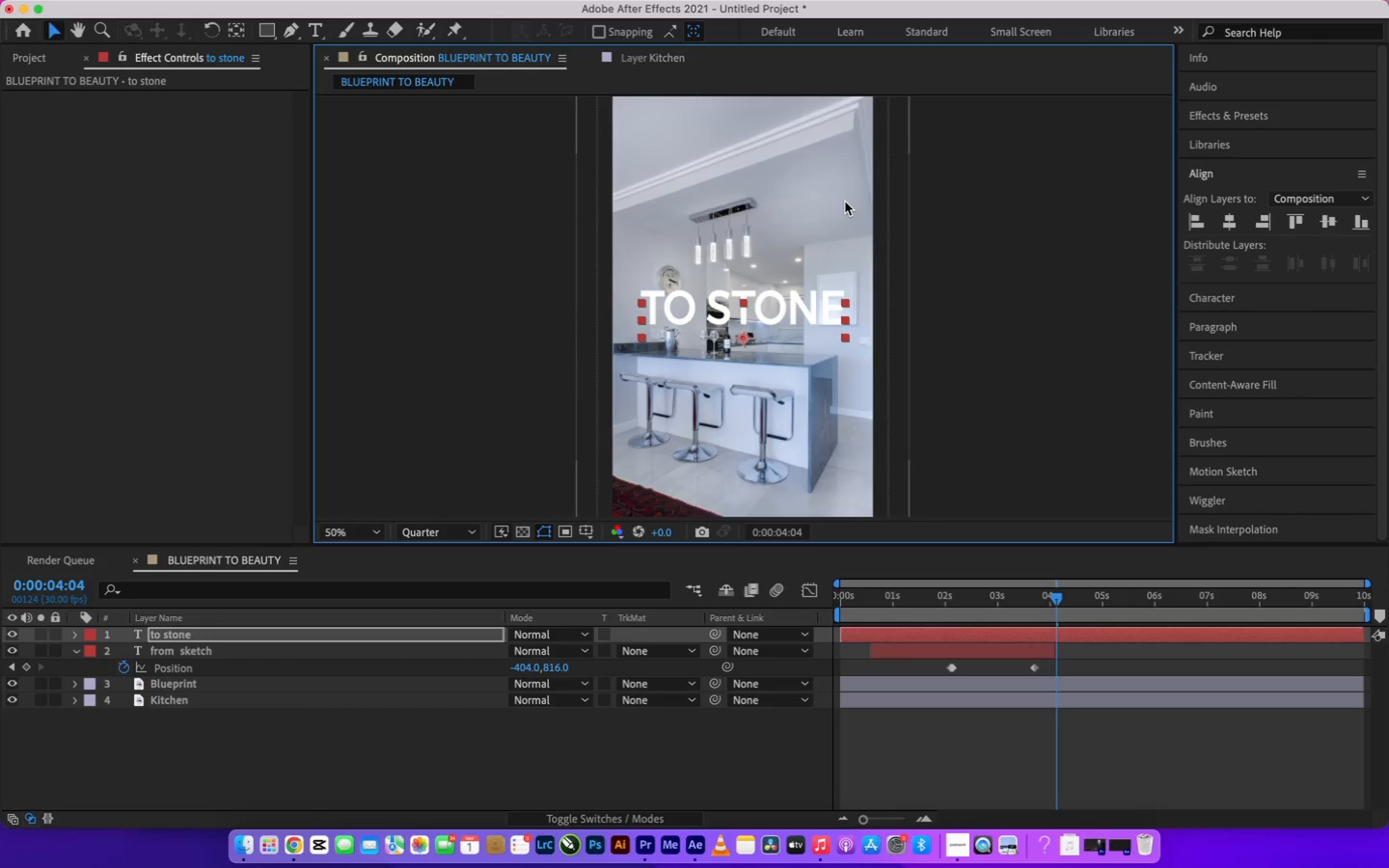 
key(ArrowDown)
 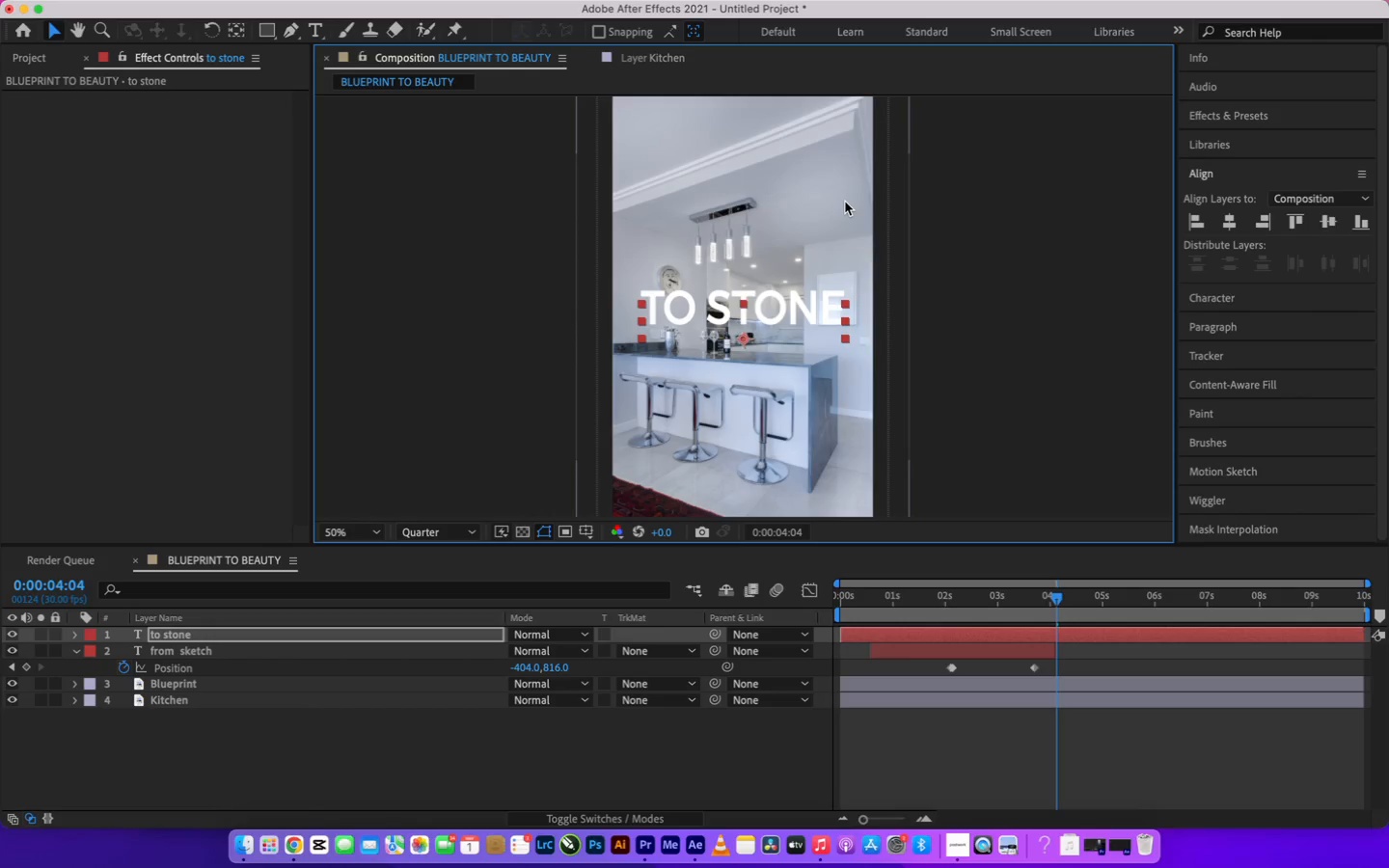 
key(ArrowDown)
 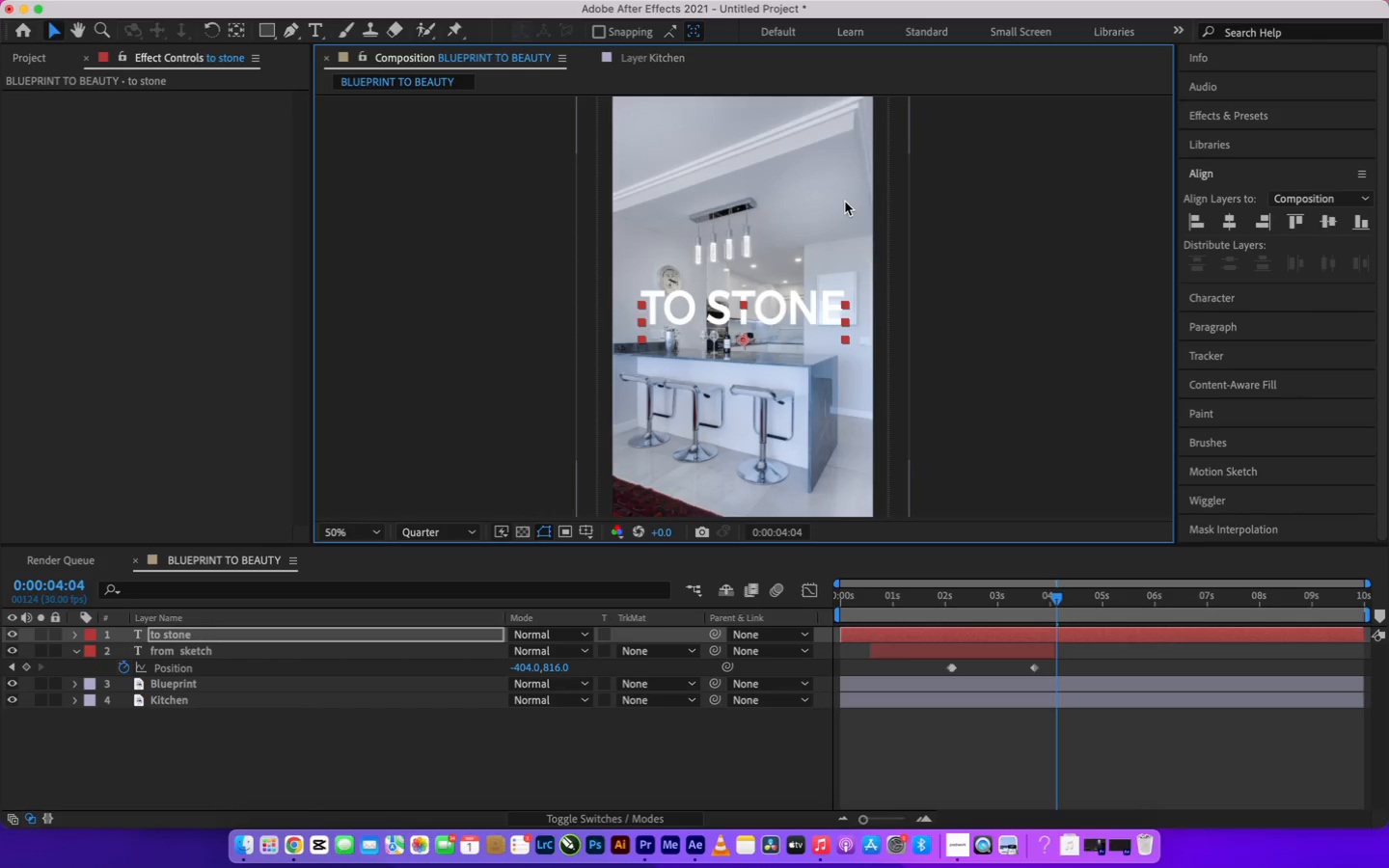 
key(ArrowDown)
 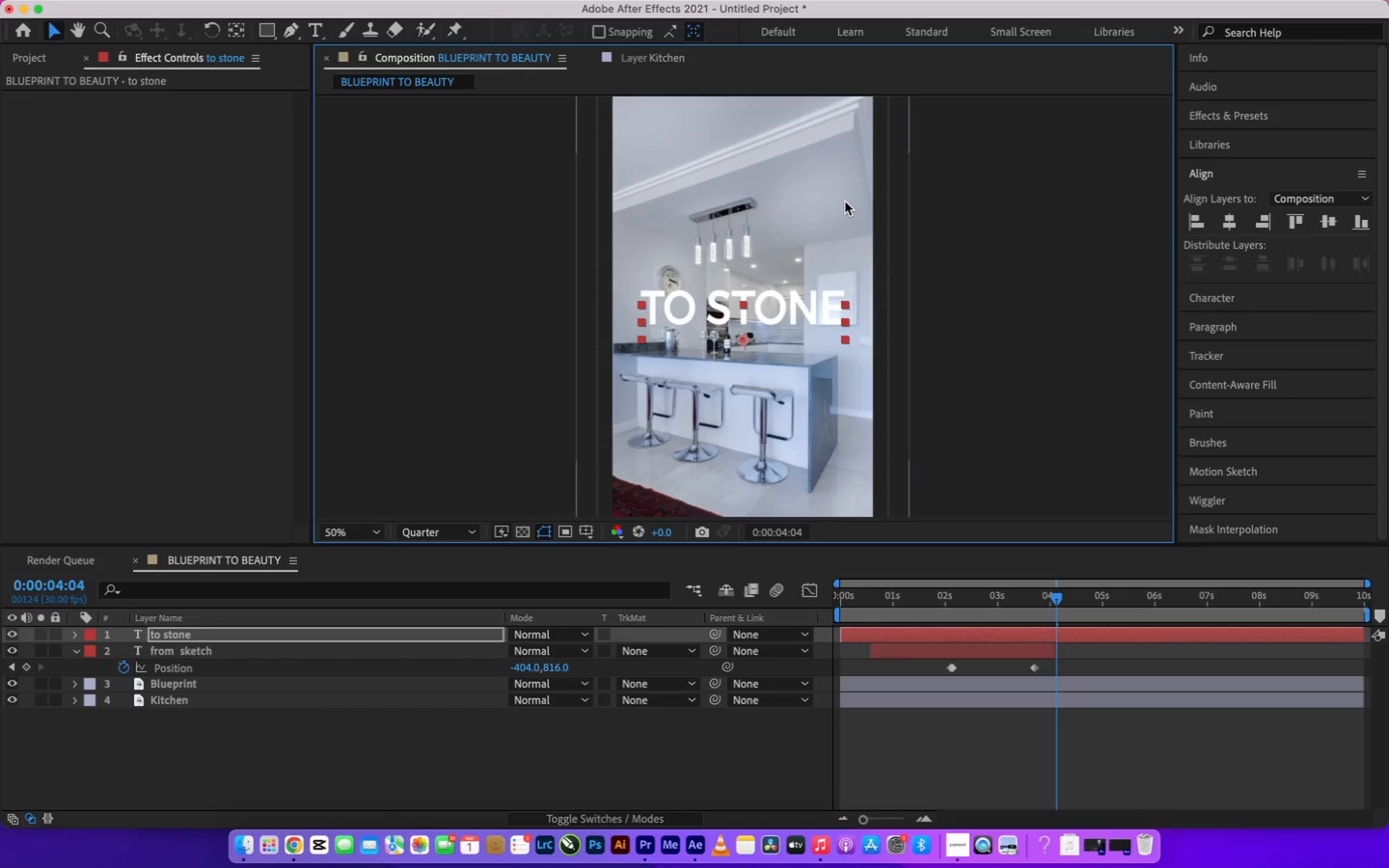 
key(ArrowDown)
 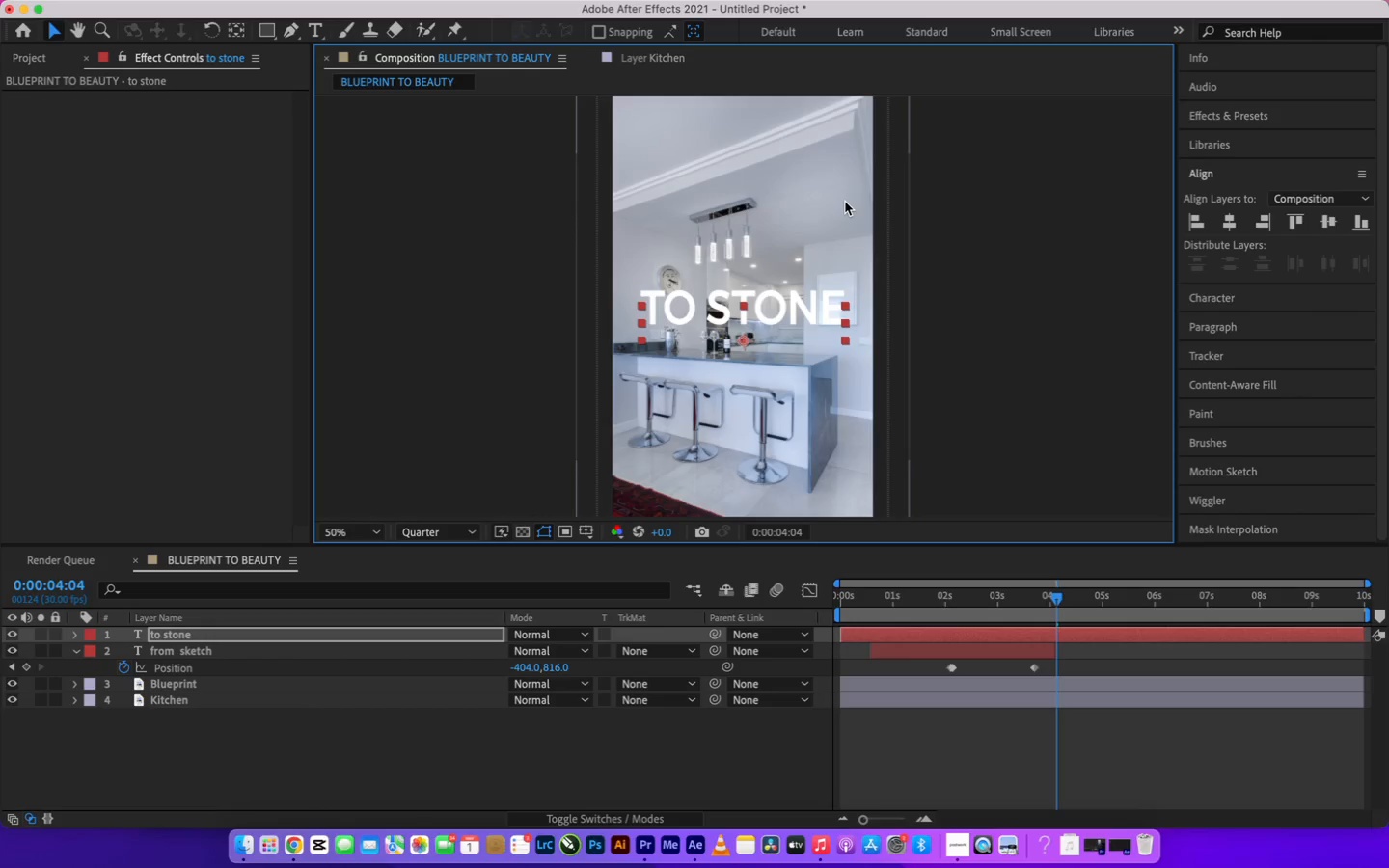 
key(ArrowDown)
 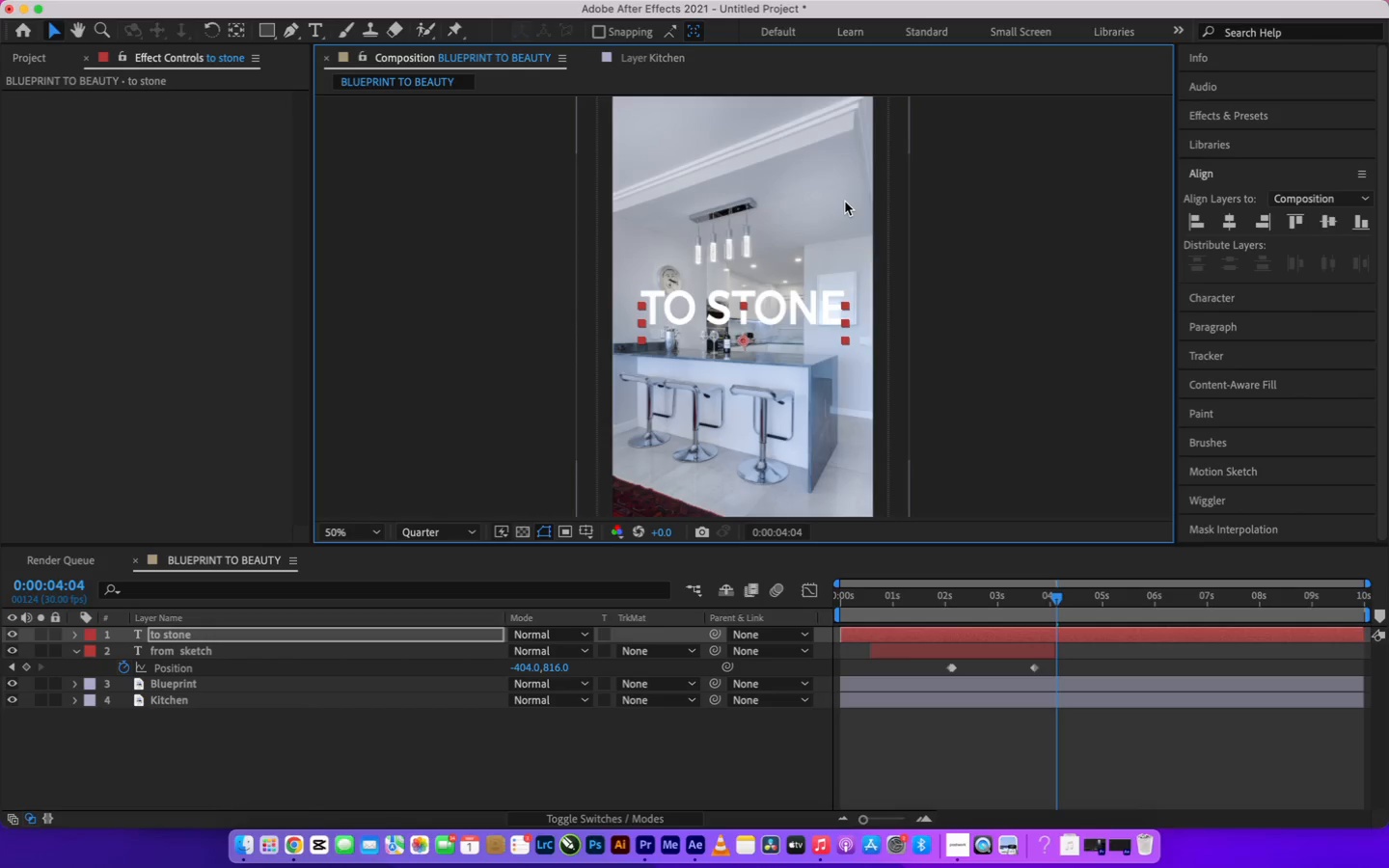 
key(ArrowDown)
 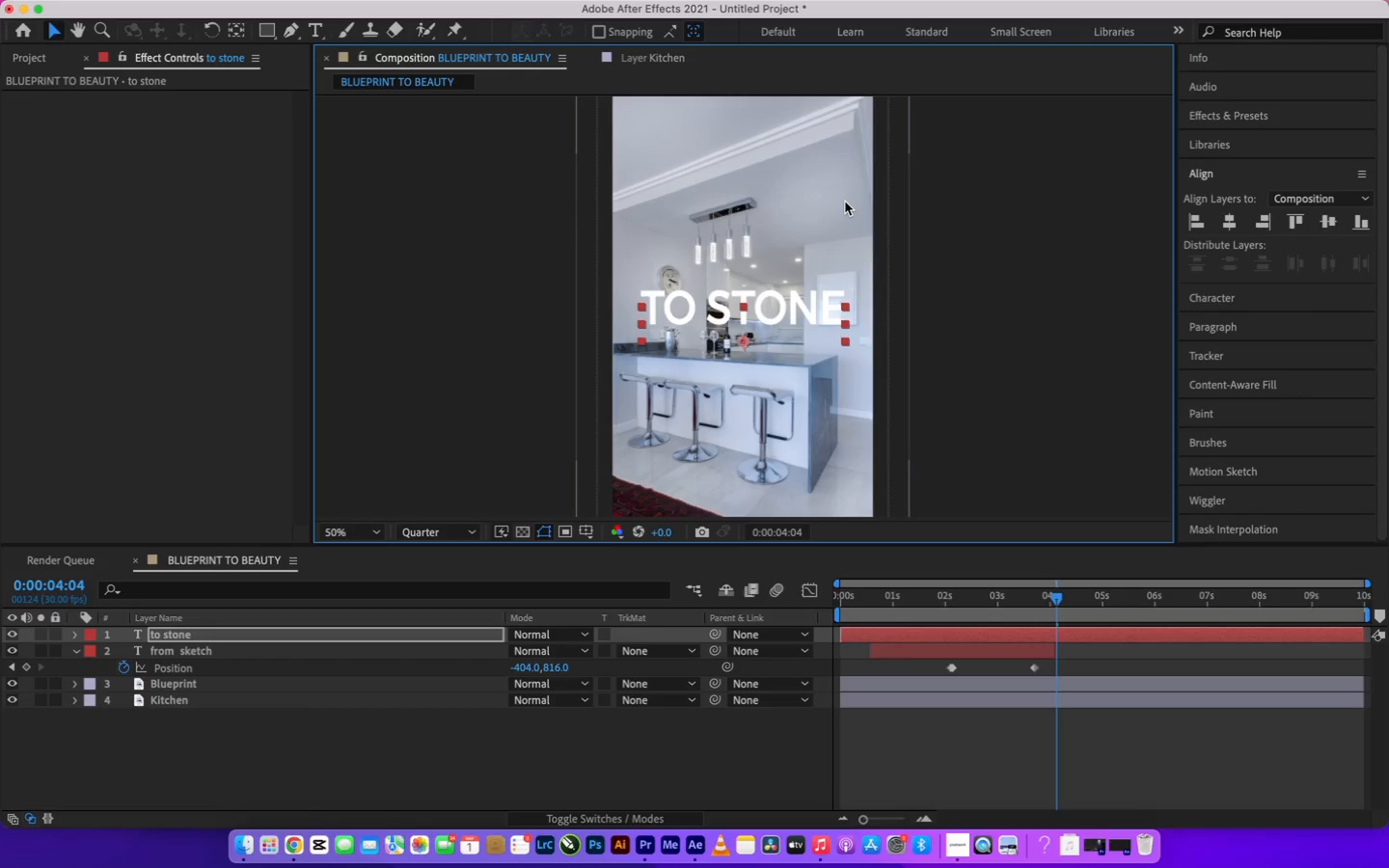 
key(ArrowDown)
 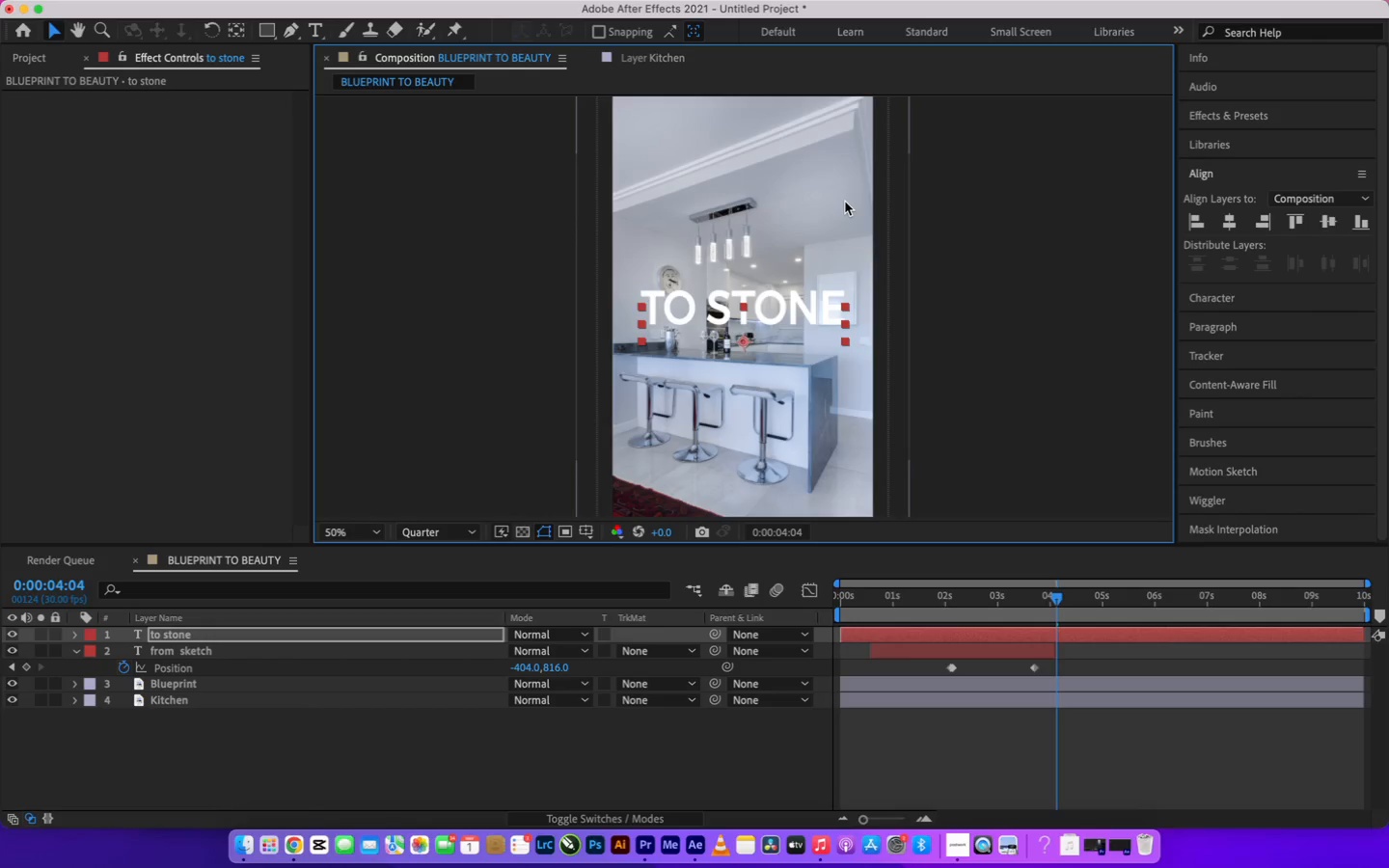 
key(ArrowDown)
 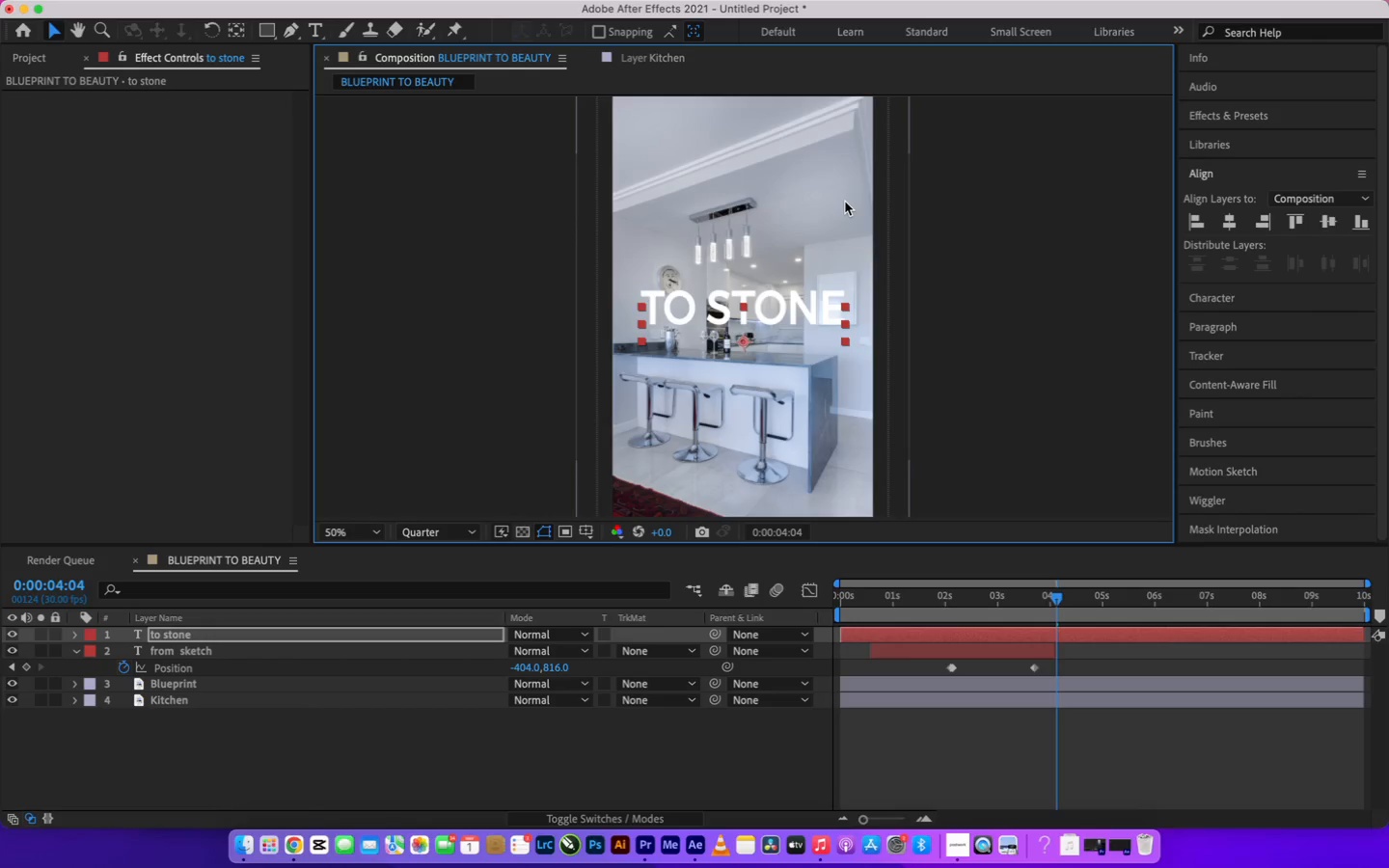 
key(ArrowDown)
 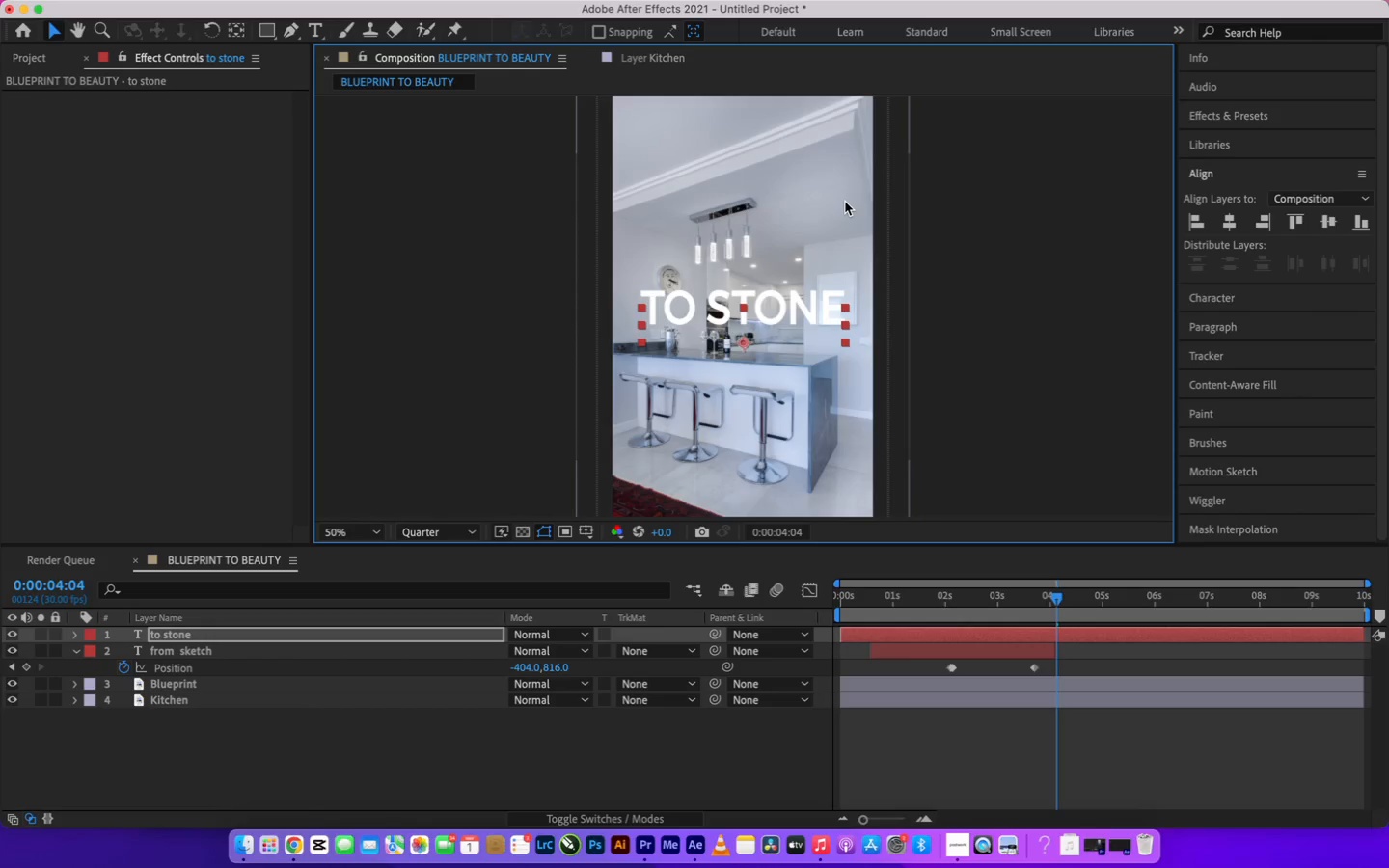 
key(ArrowDown)
 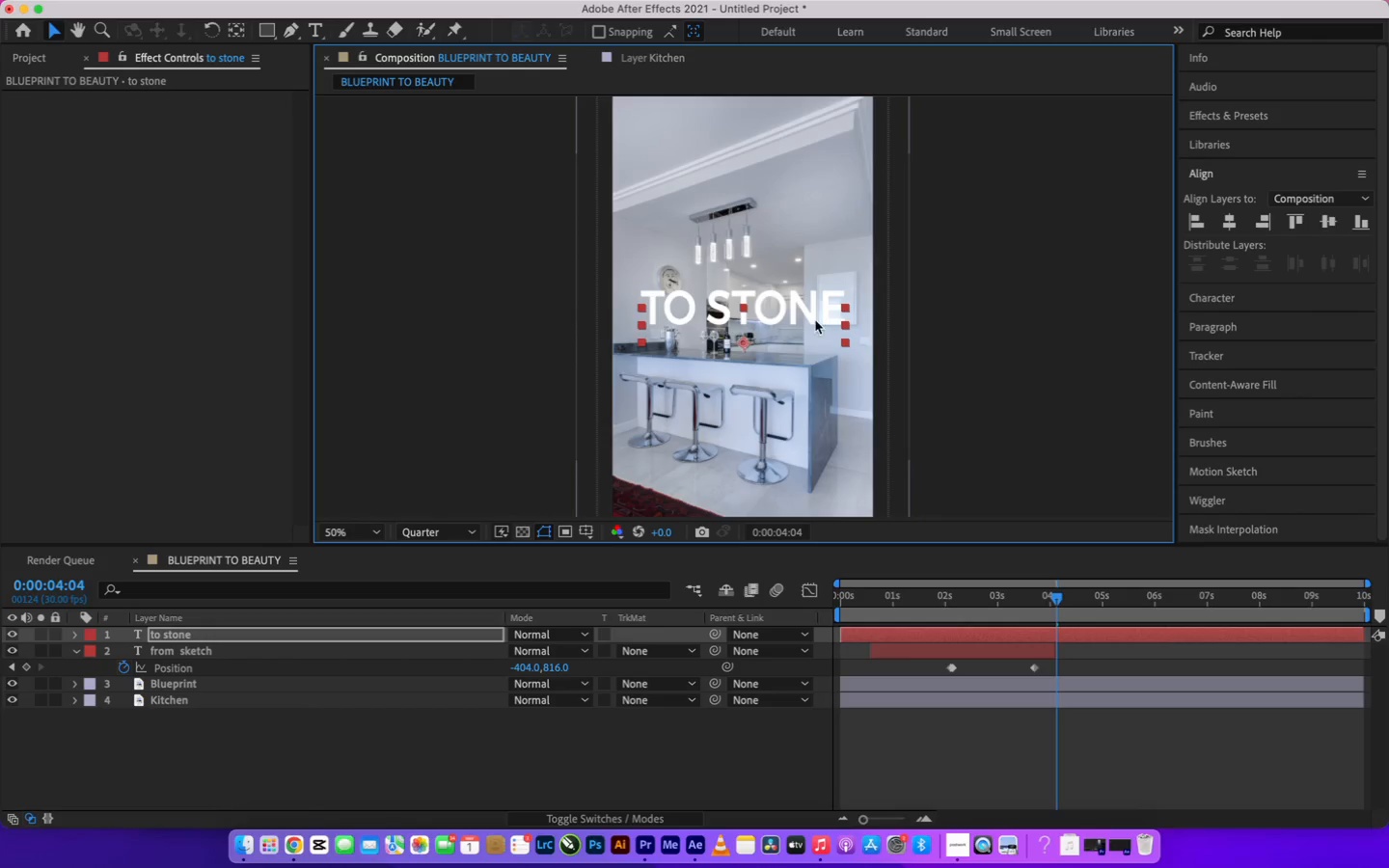 
key(ArrowDown)
 